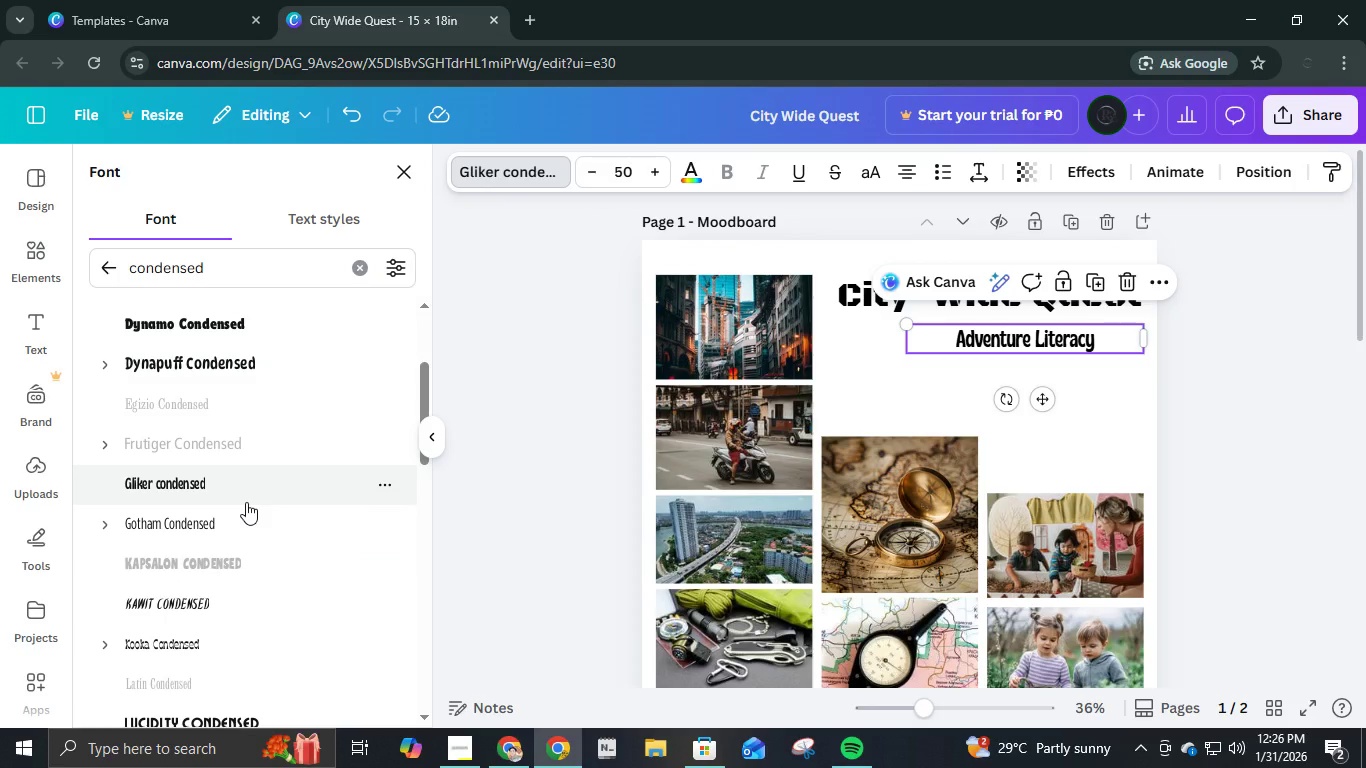 
scroll: coordinate [246, 502], scroll_direction: down, amount: 1.0
 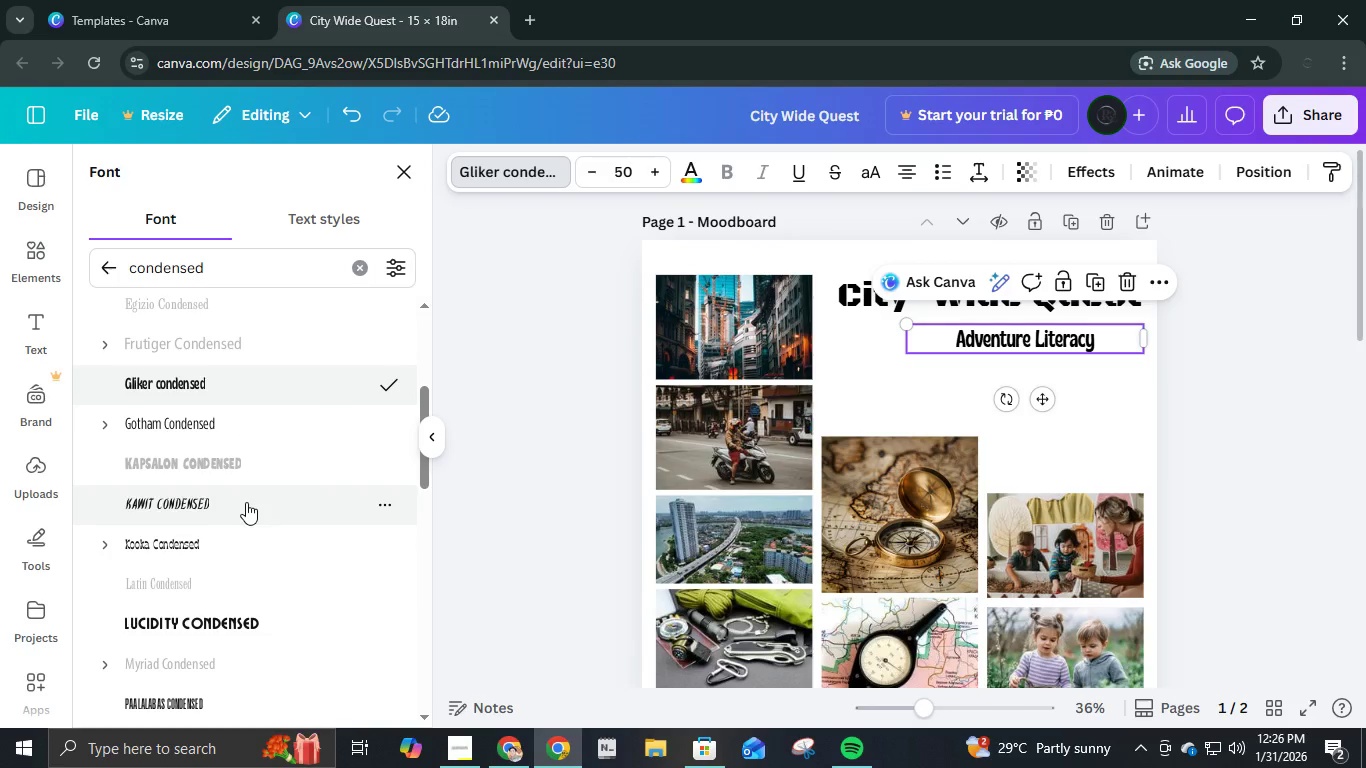 
left_click([247, 502])
 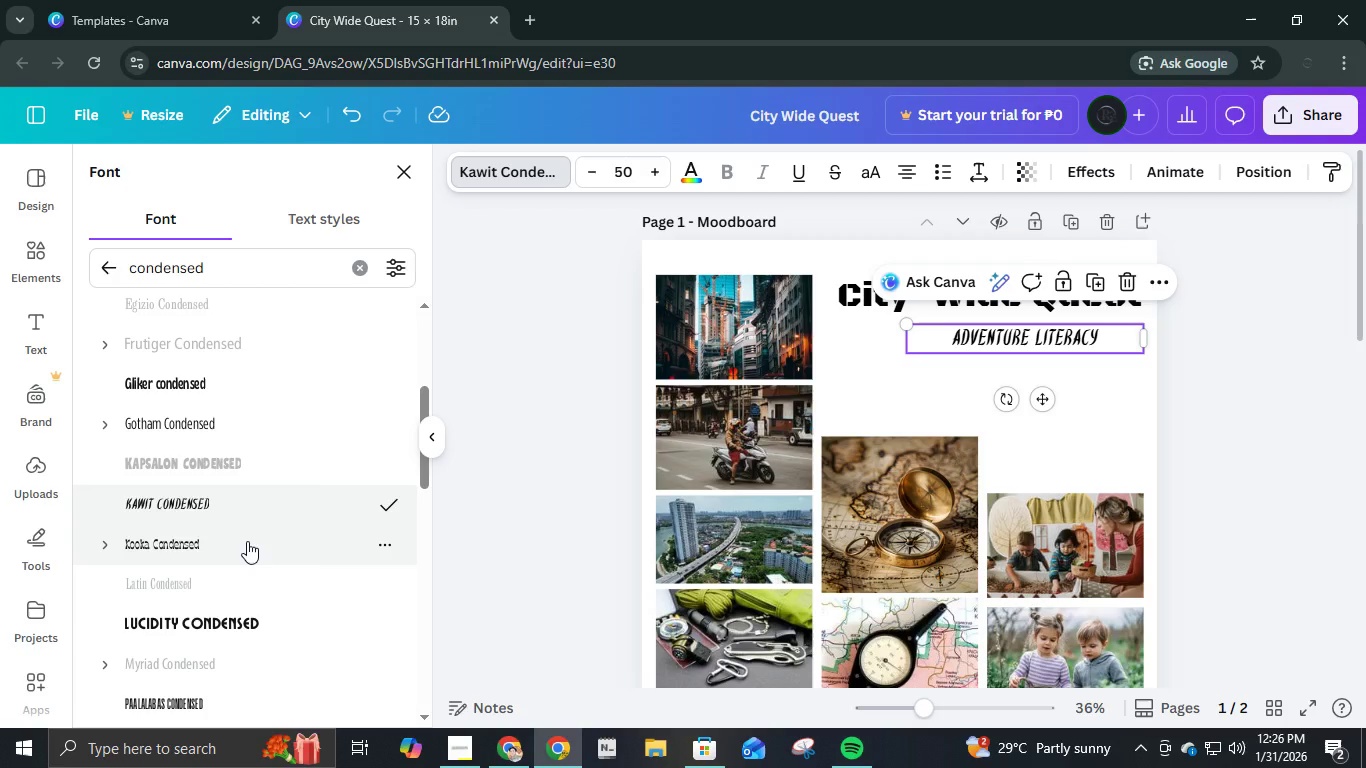 
left_click([247, 541])
 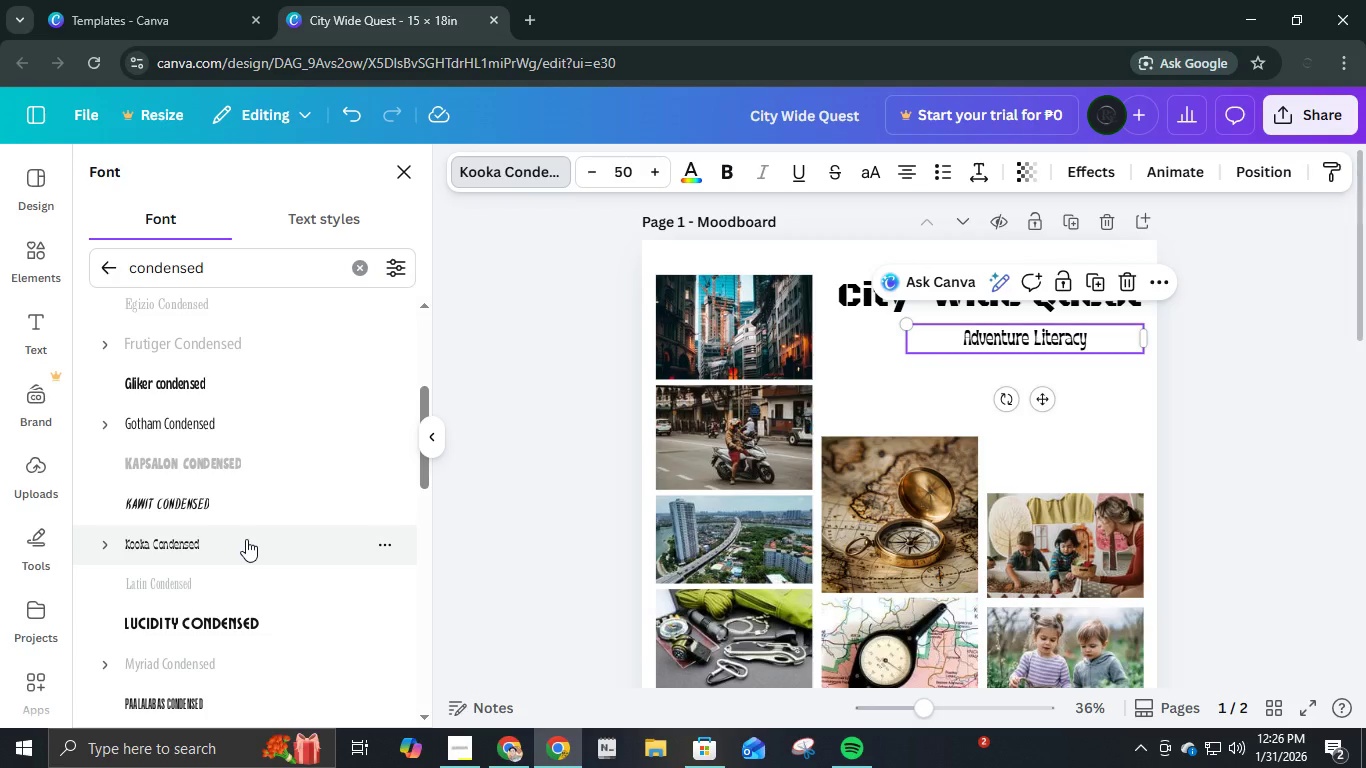 
scroll: coordinate [245, 539], scroll_direction: down, amount: 3.0
 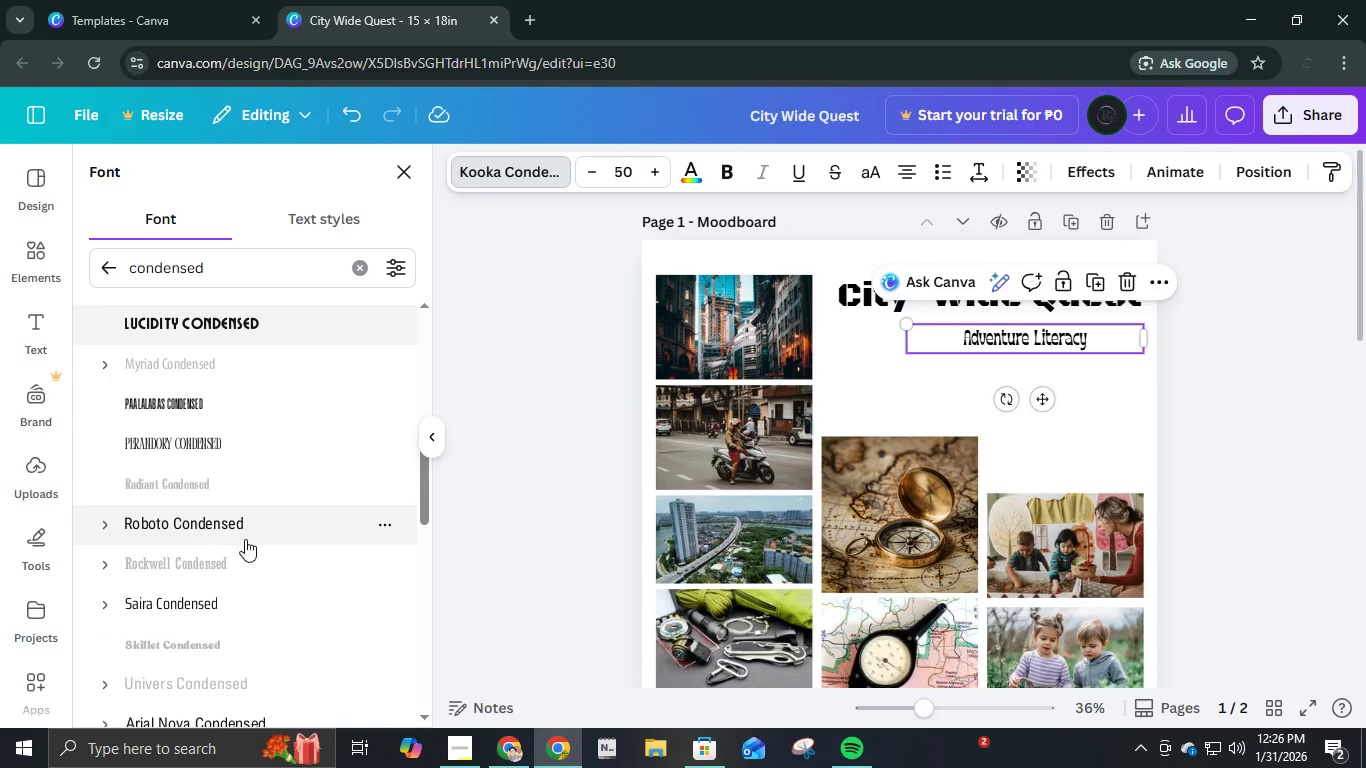 
left_click([246, 539])
 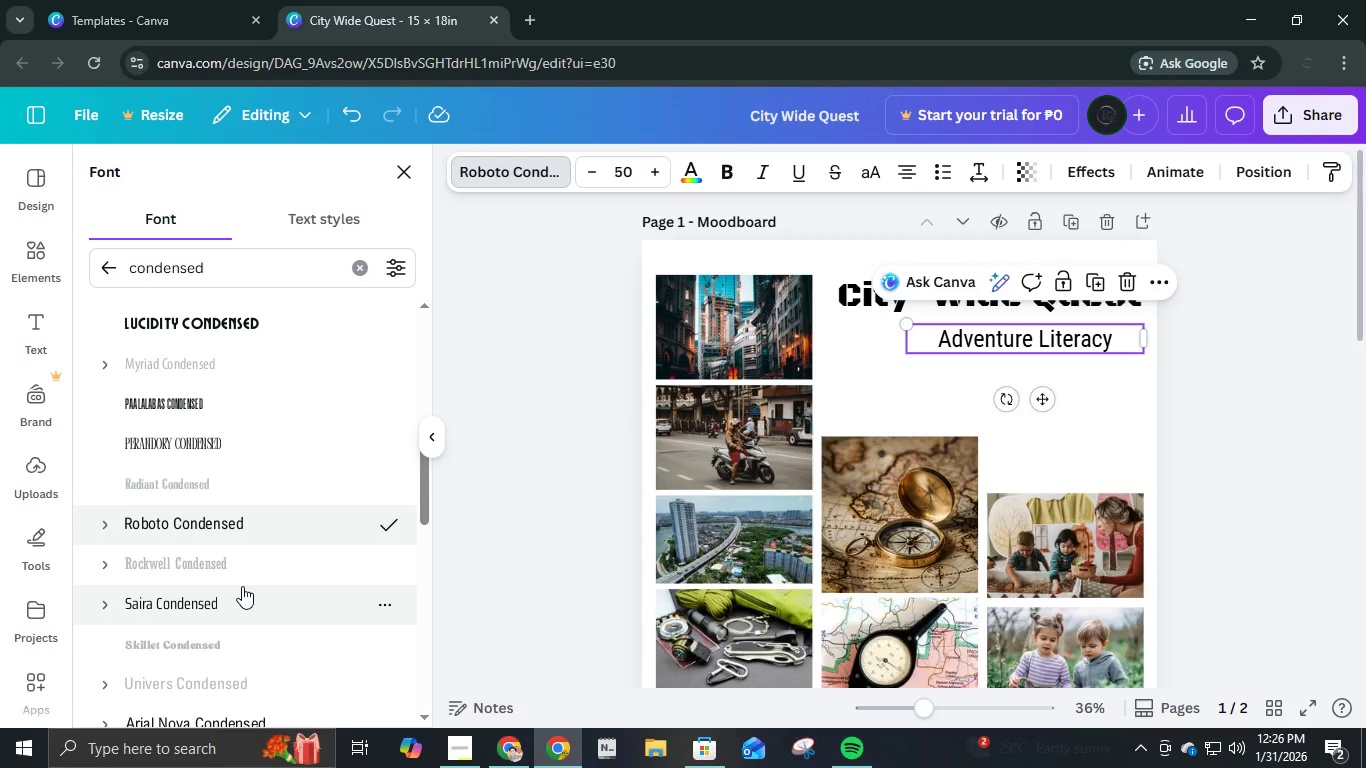 
left_click([235, 594])
 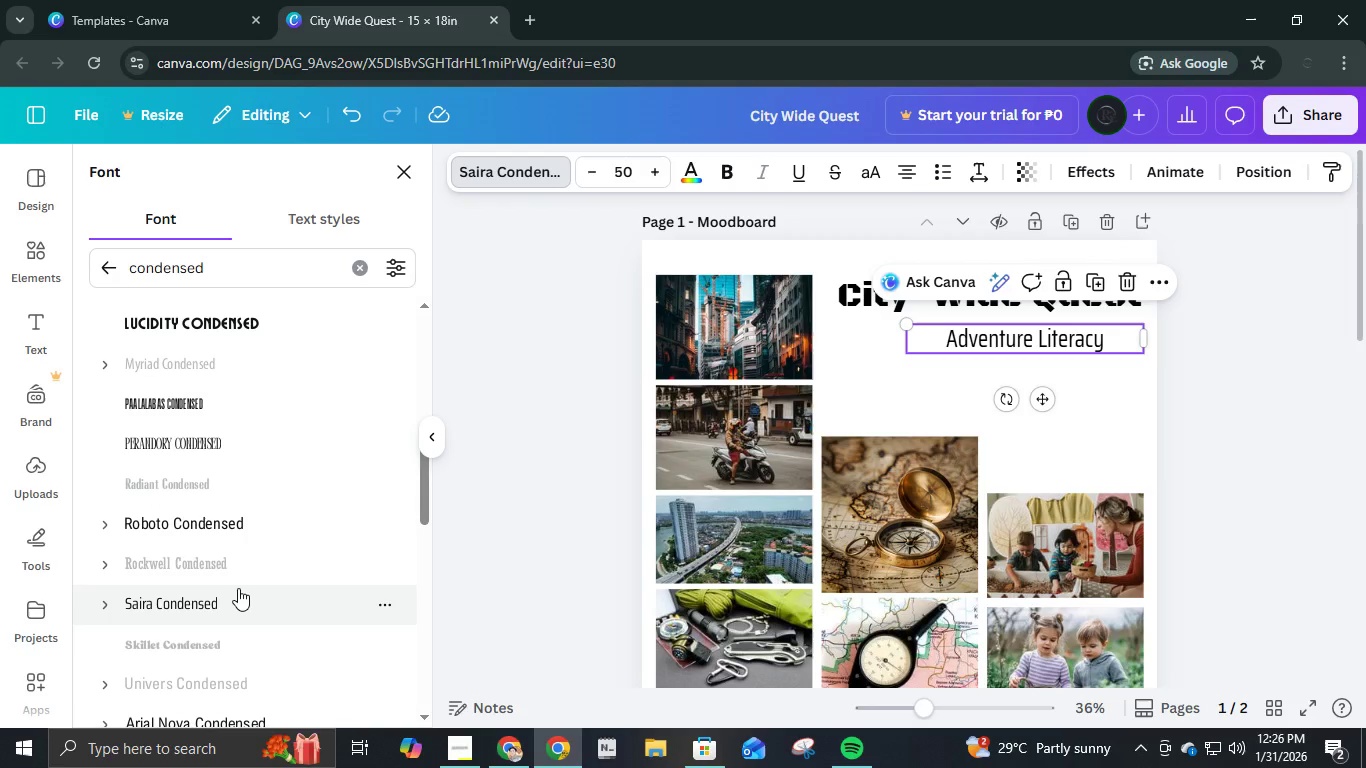 
scroll: coordinate [243, 581], scroll_direction: down, amount: 3.0
 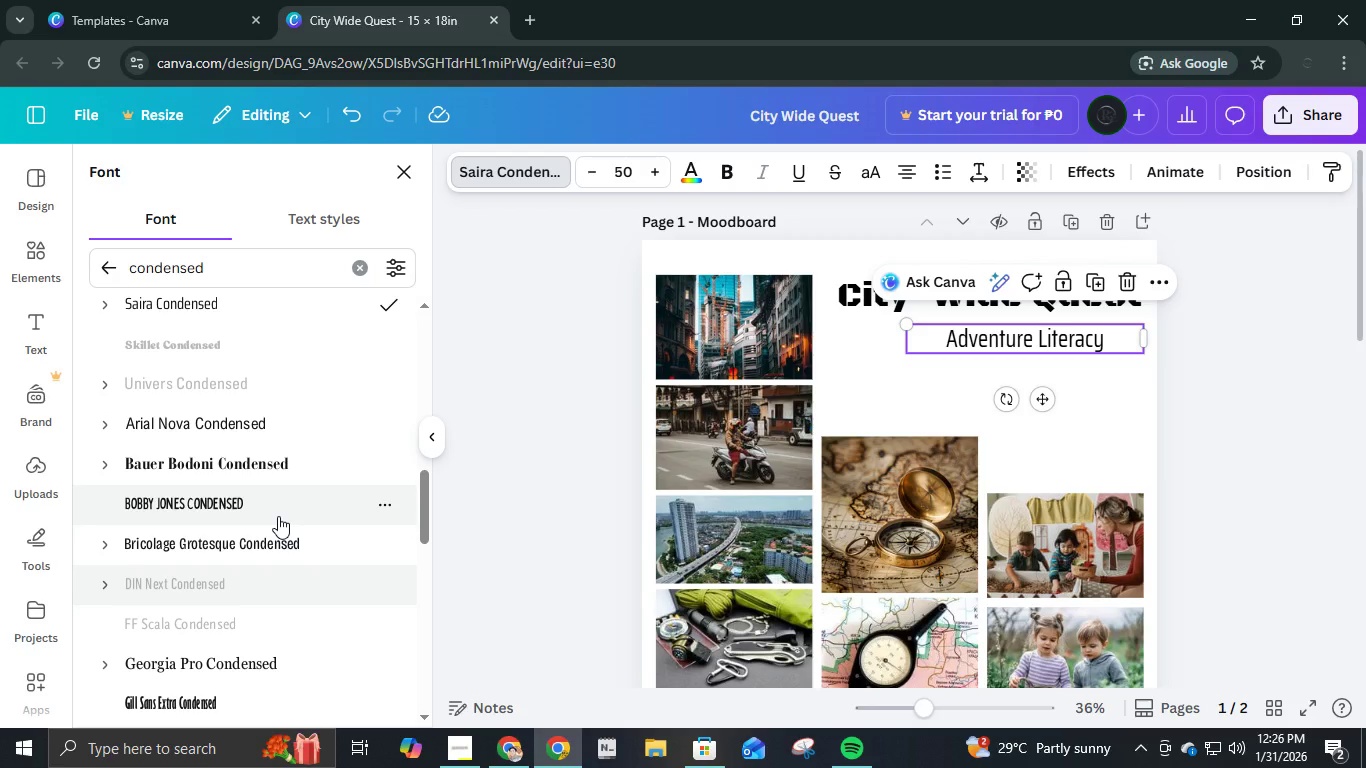 
left_click([278, 516])
 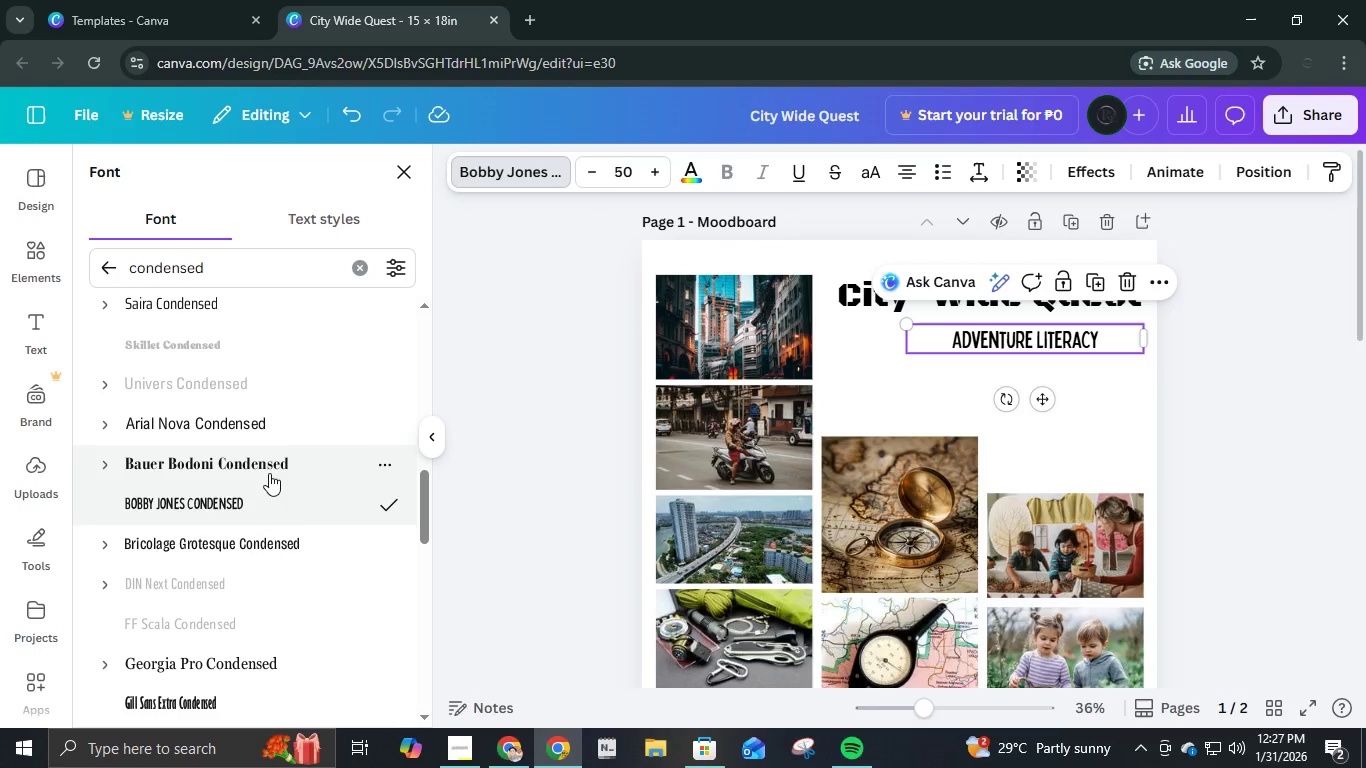 
left_click([276, 478])
 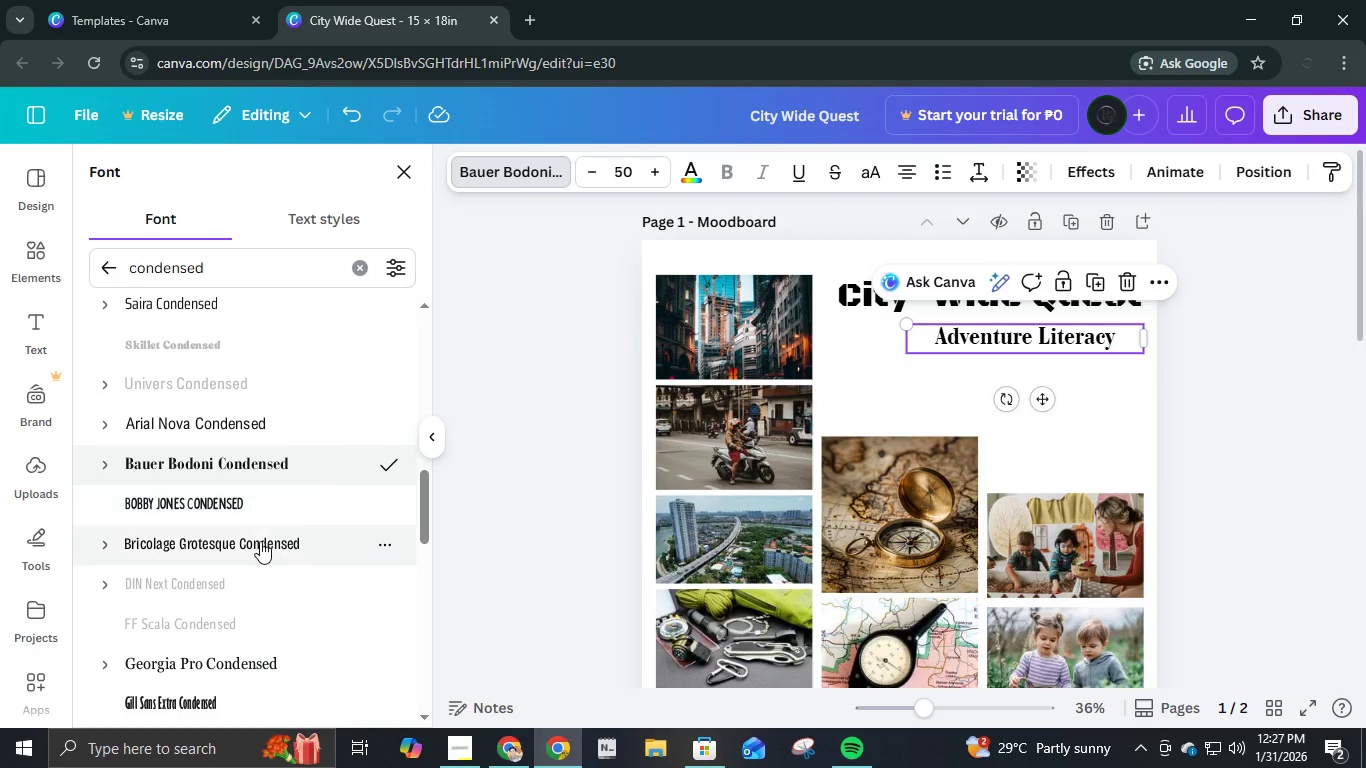 
scroll: coordinate [261, 543], scroll_direction: down, amount: 3.0
 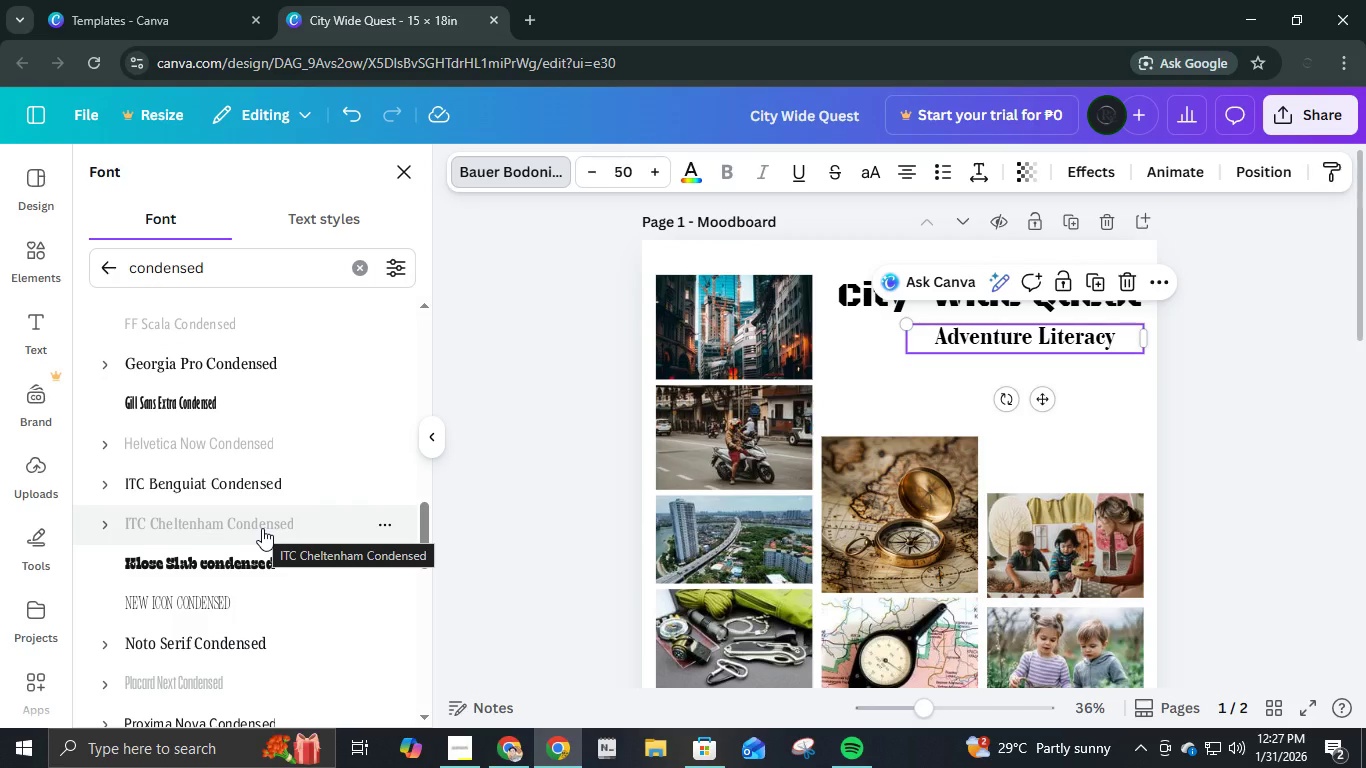 
wait(5.48)
 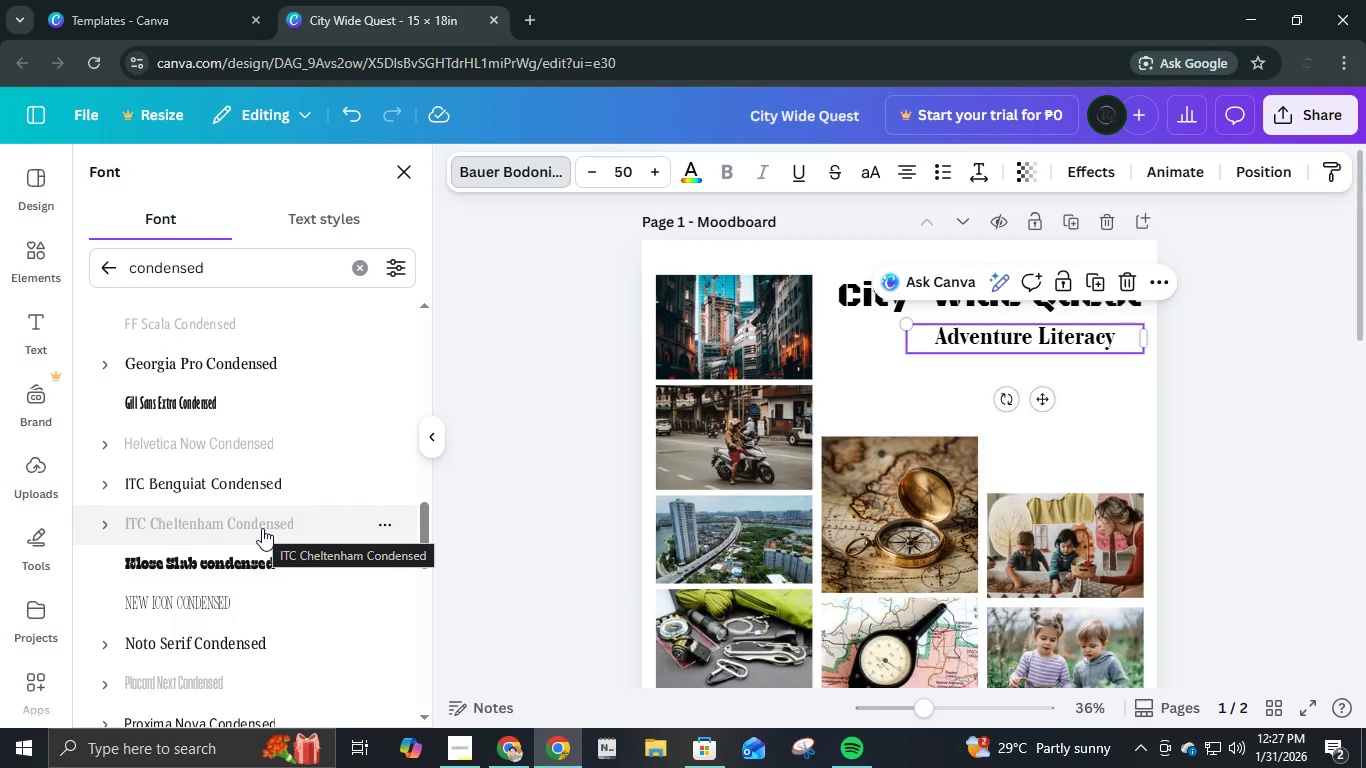 
scroll: coordinate [563, 256], scroll_direction: down, amount: 2.0
 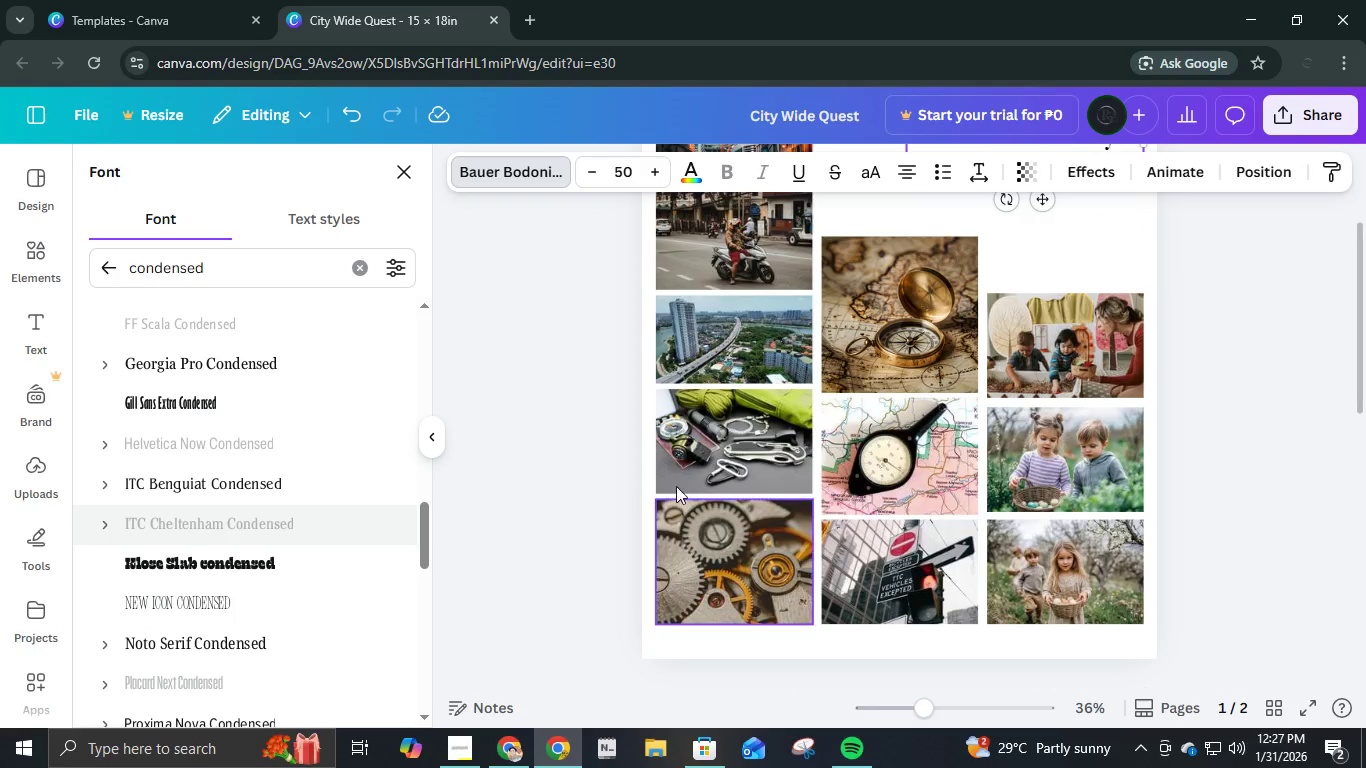 
scroll: coordinate [701, 458], scroll_direction: up, amount: 4.0
 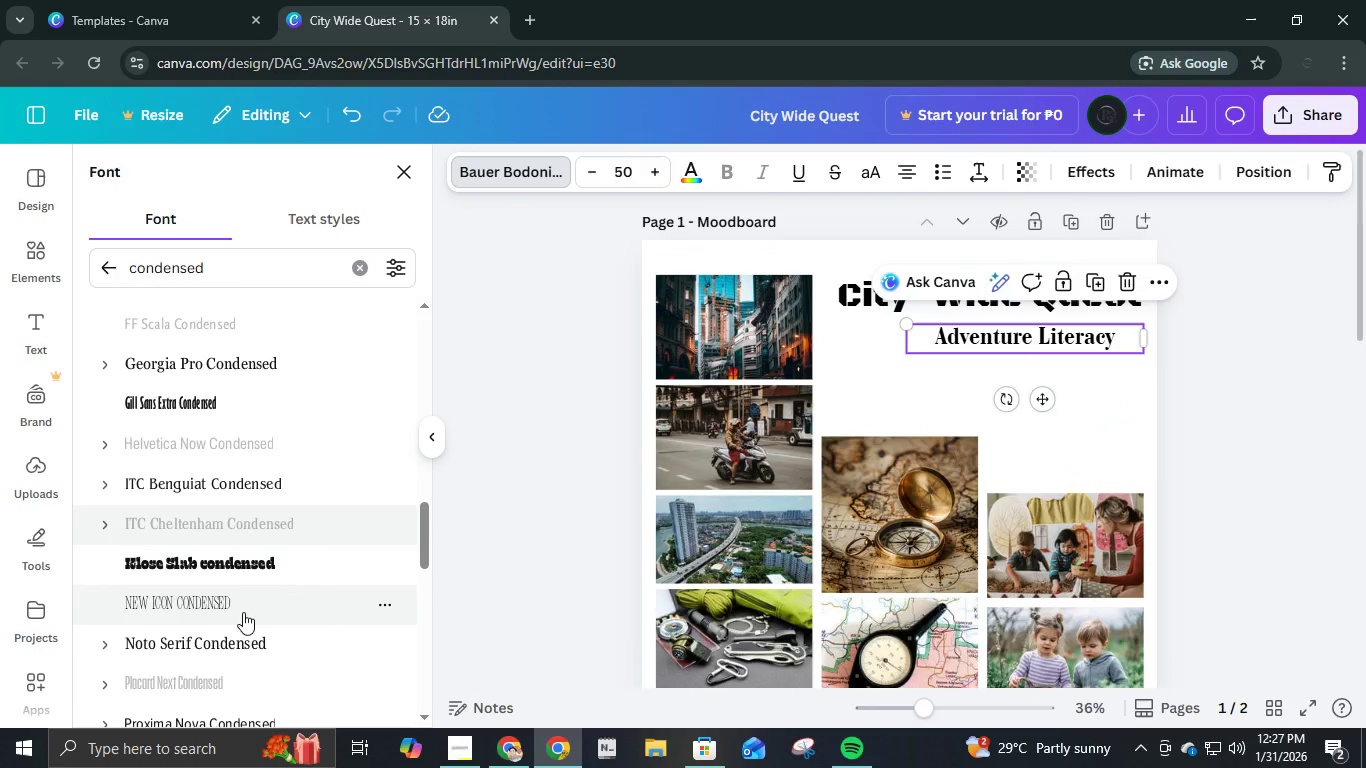 
scroll: coordinate [240, 613], scroll_direction: down, amount: 5.0
 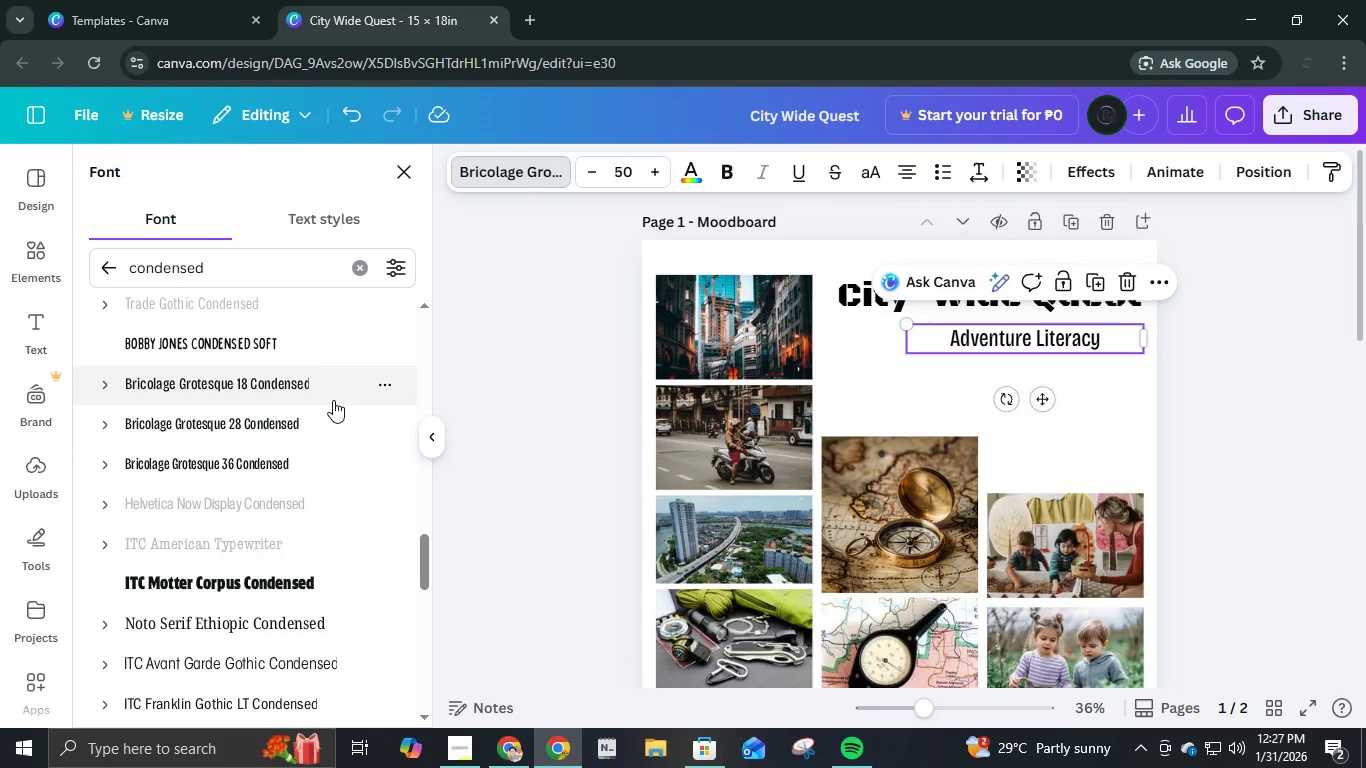 
left_click([243, 456])
 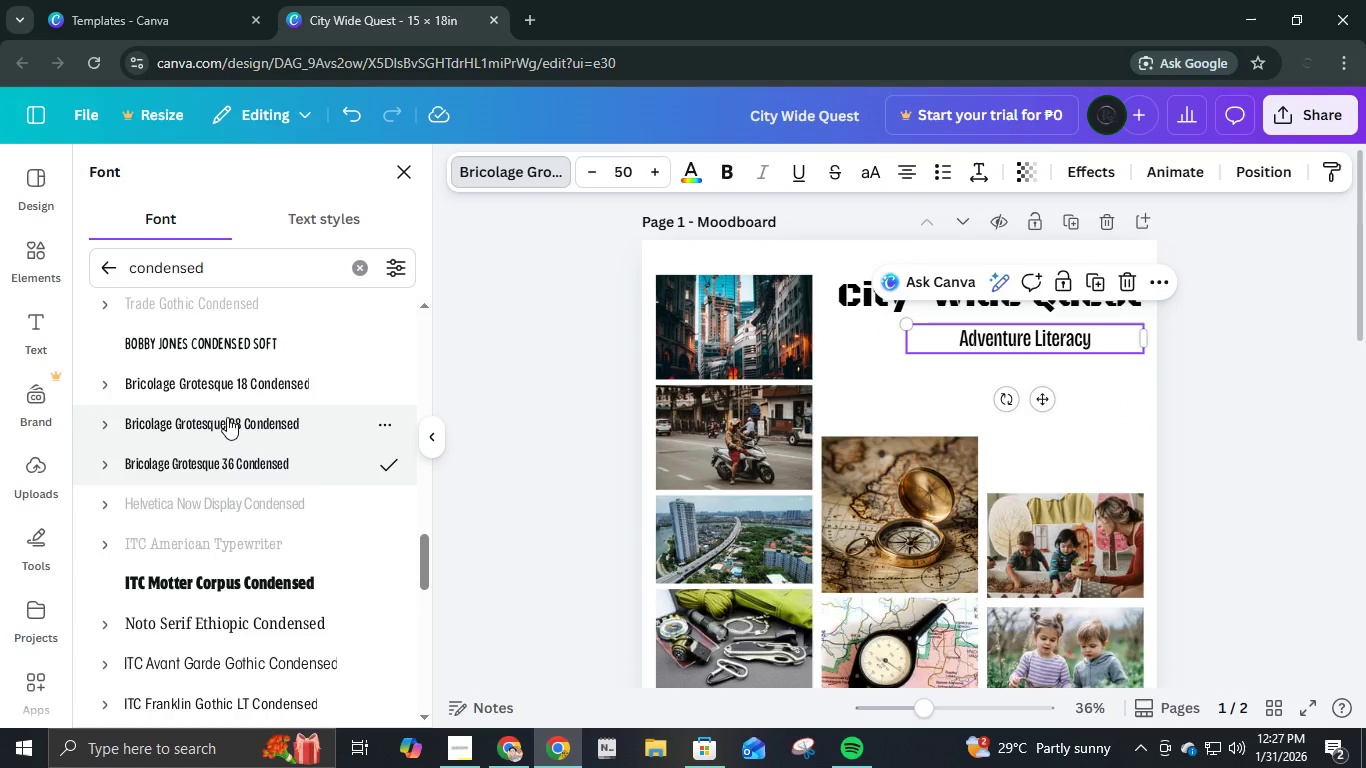 
left_click([227, 390])
 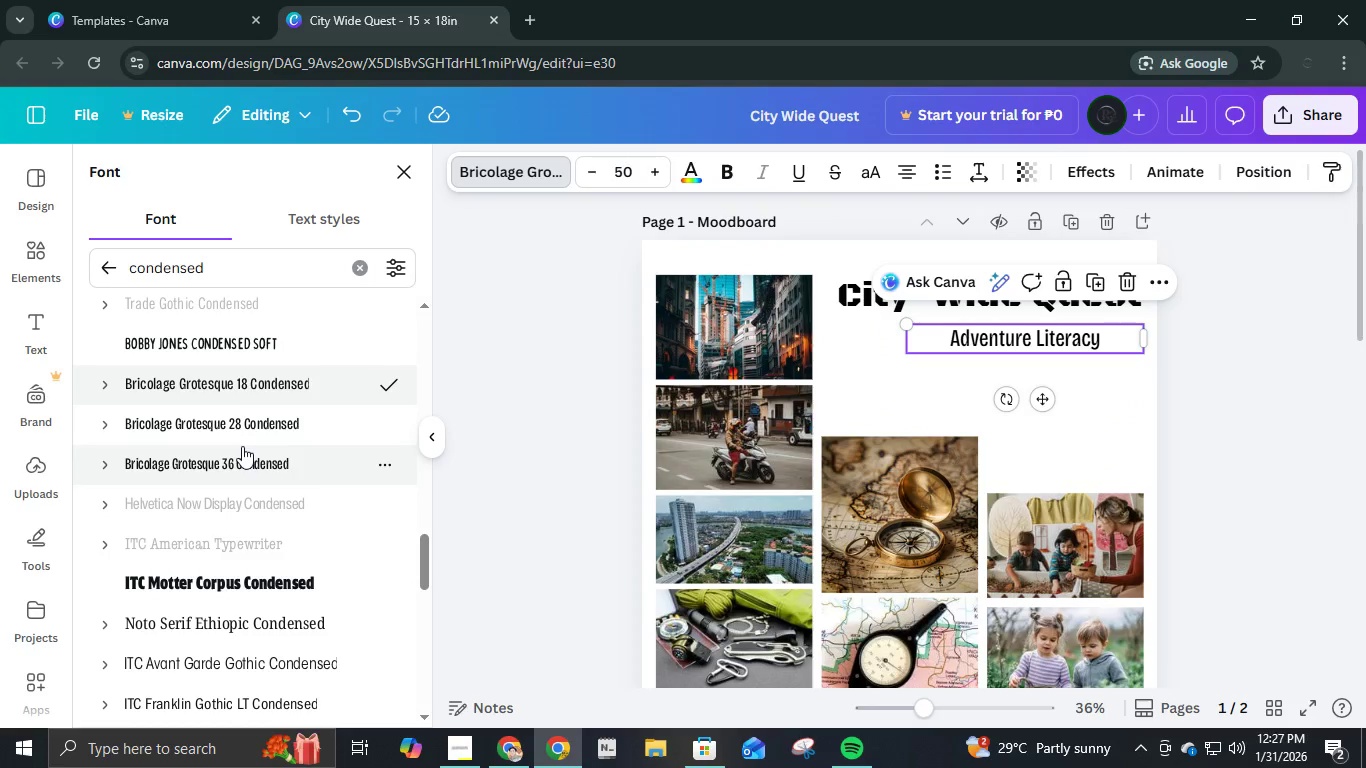 
scroll: coordinate [278, 605], scroll_direction: down, amount: 4.0
 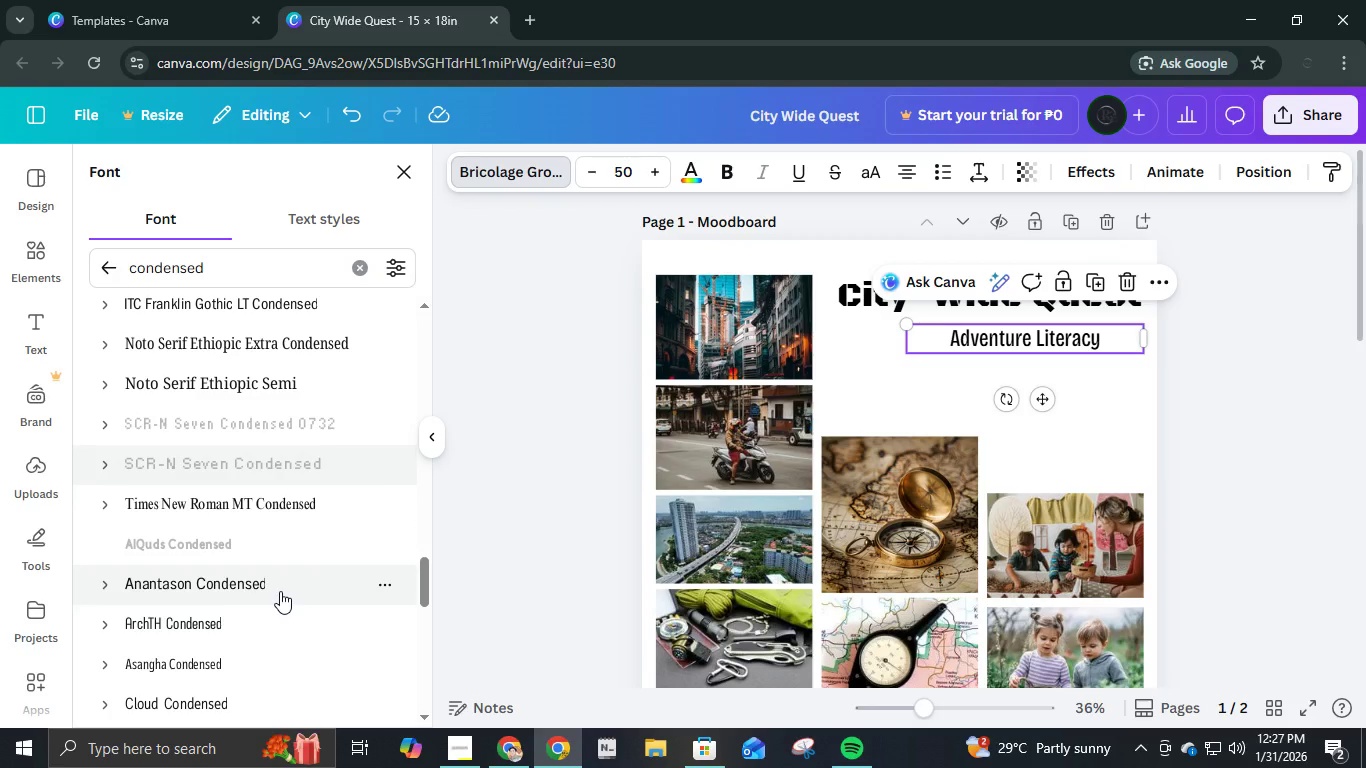 
left_click([280, 591])
 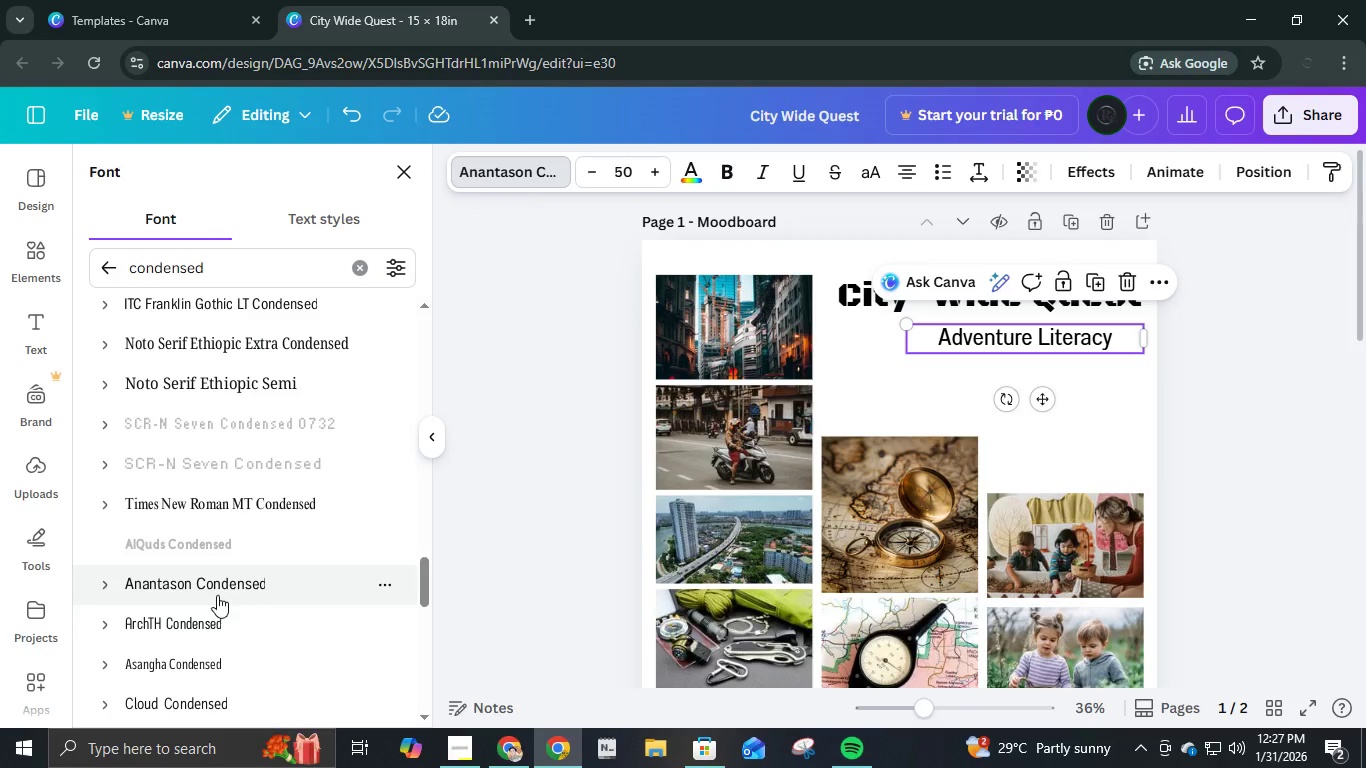 
left_click([222, 620])
 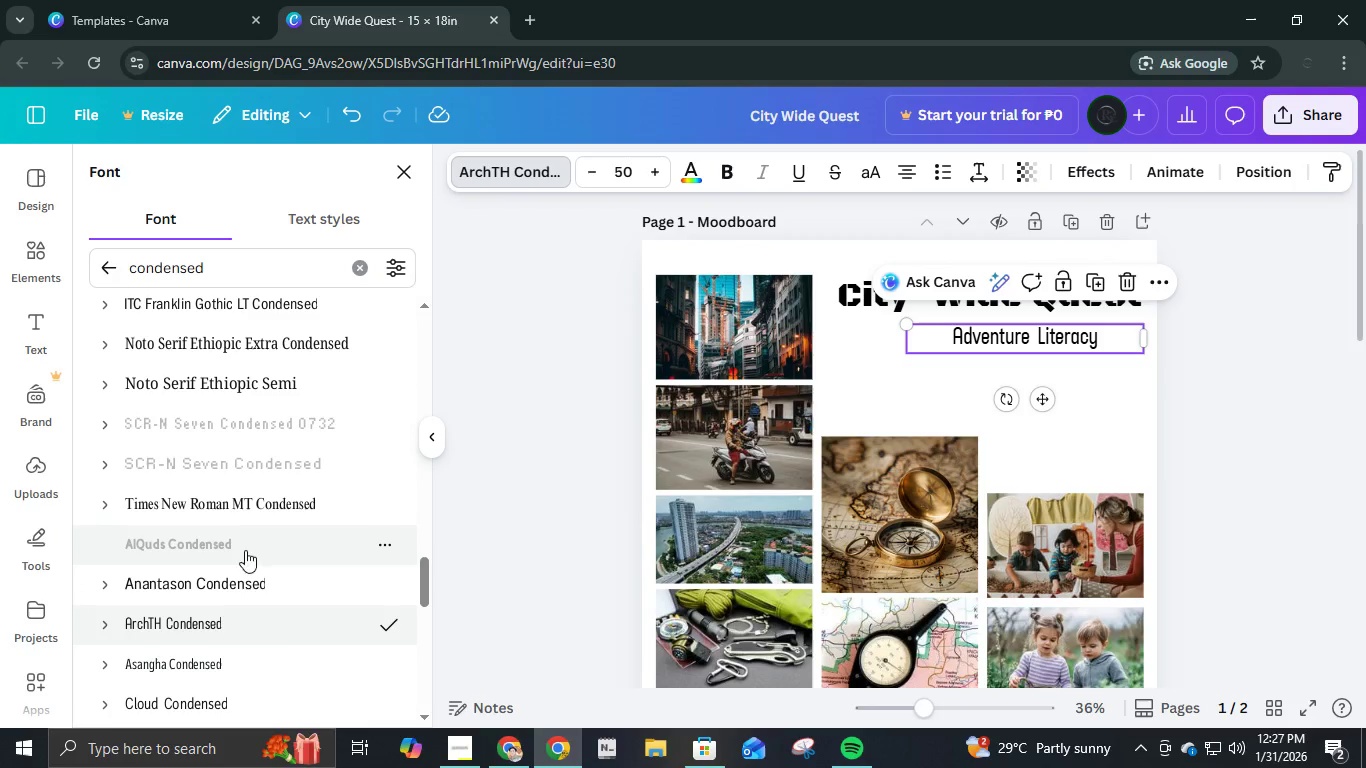 
left_click([242, 512])
 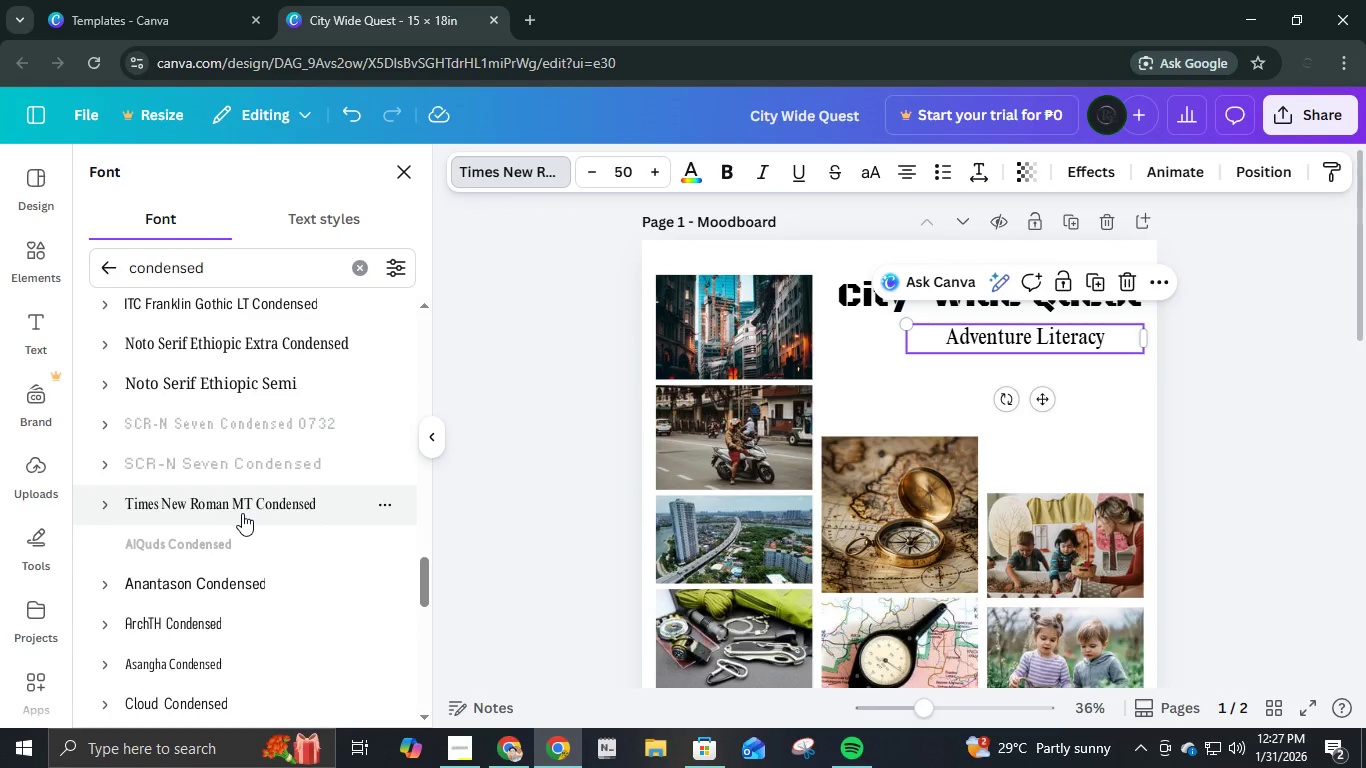 
scroll: coordinate [241, 521], scroll_direction: down, amount: 3.0
 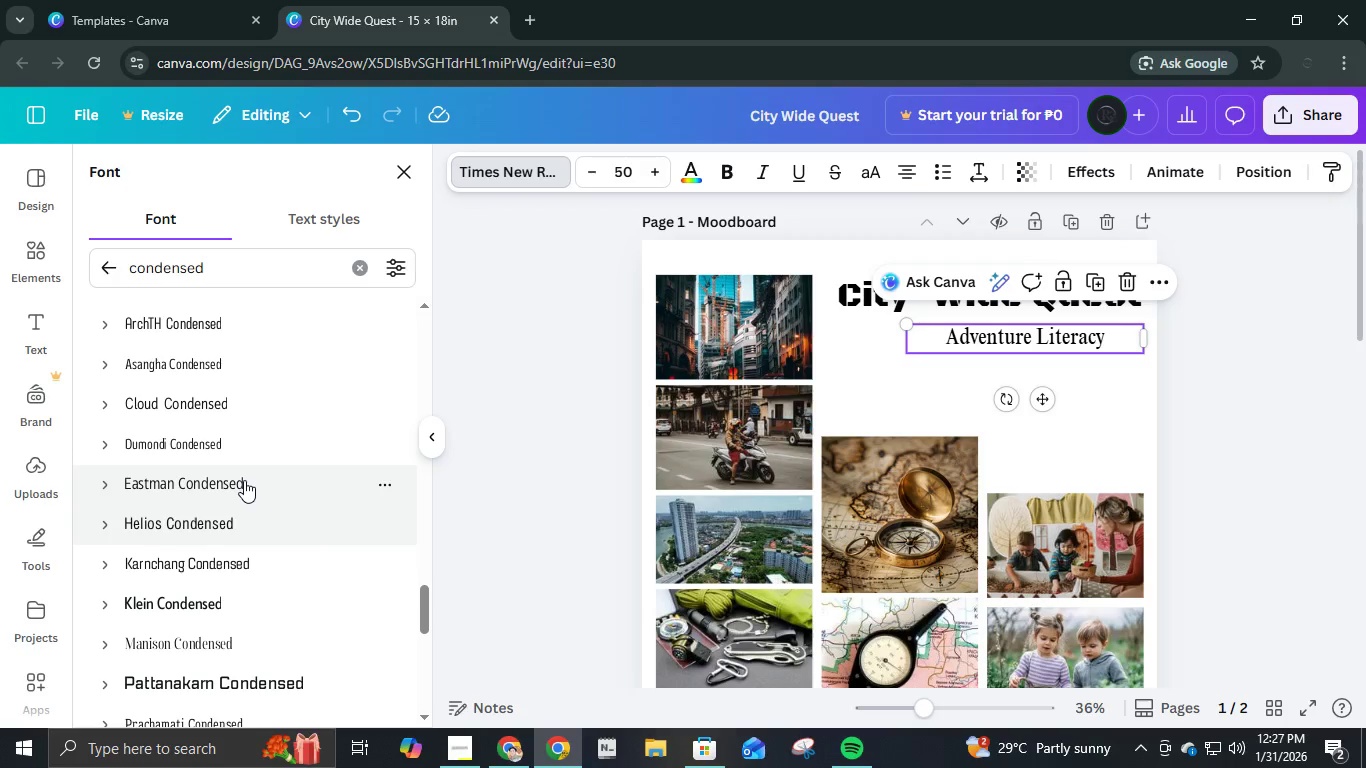 
left_click([244, 454])
 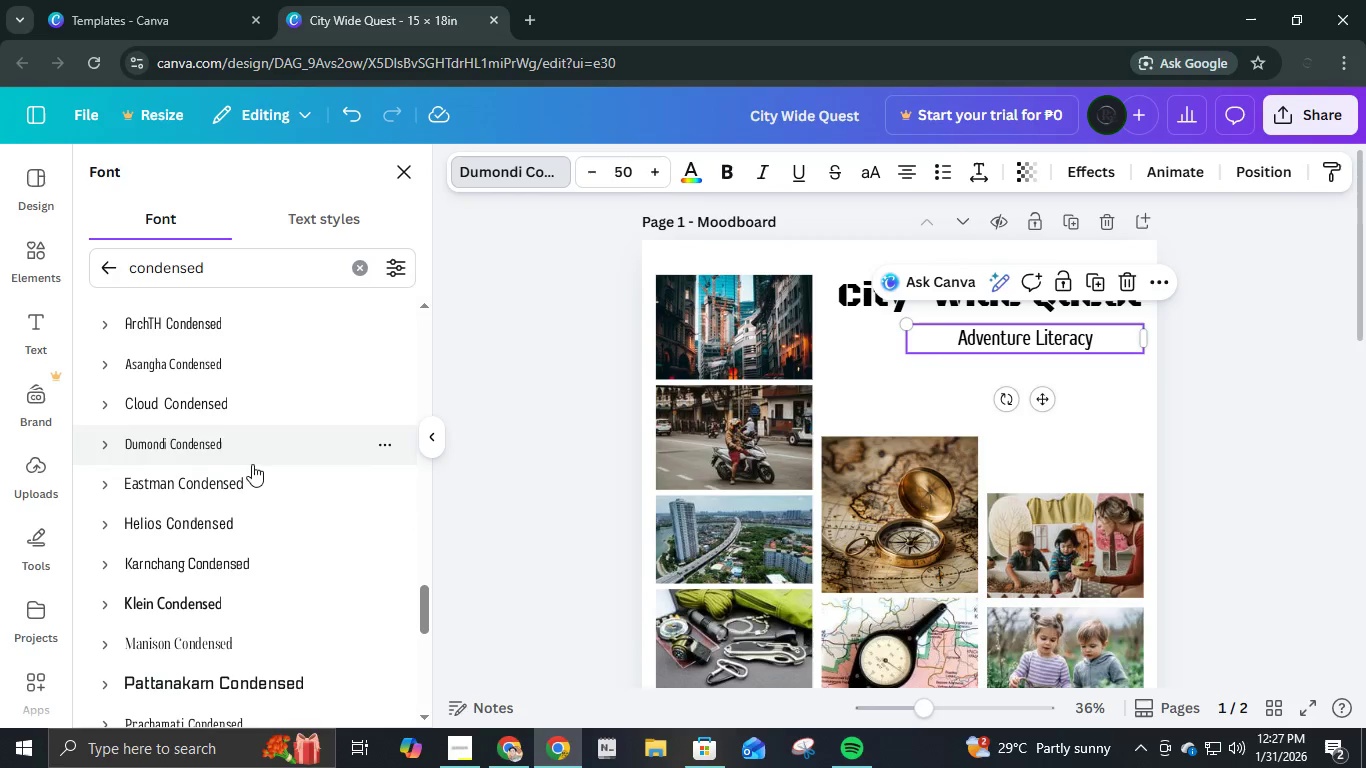 
scroll: coordinate [253, 471], scroll_direction: down, amount: 3.0
 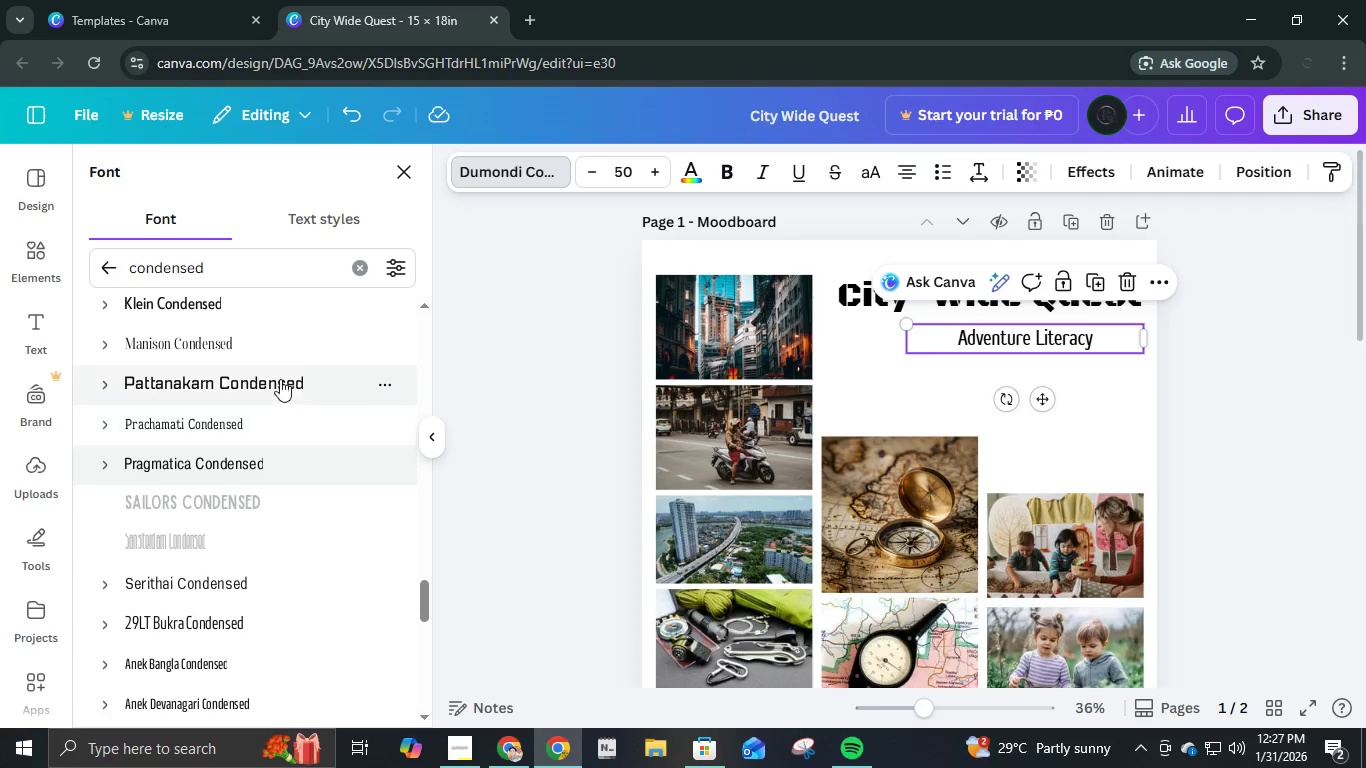 
left_click([276, 346])
 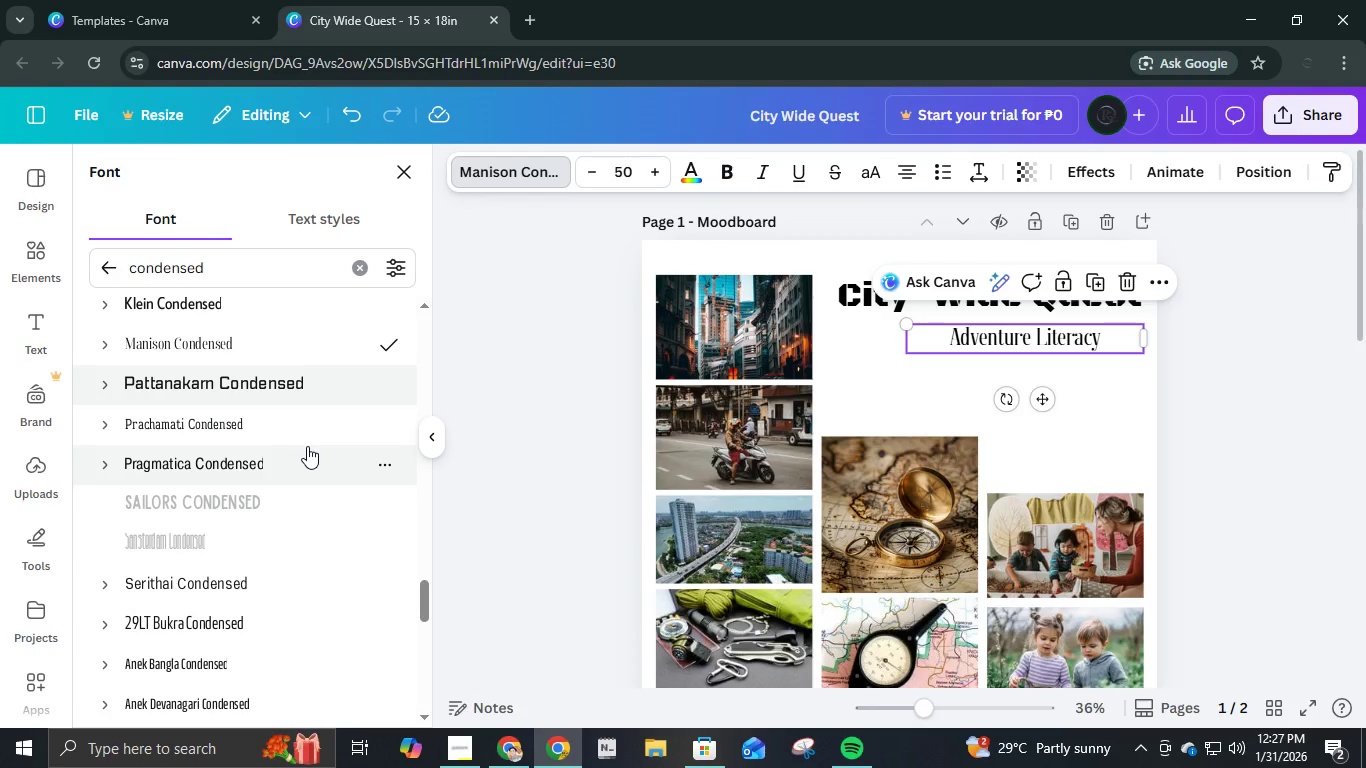 
key(Control+ControlLeft)
 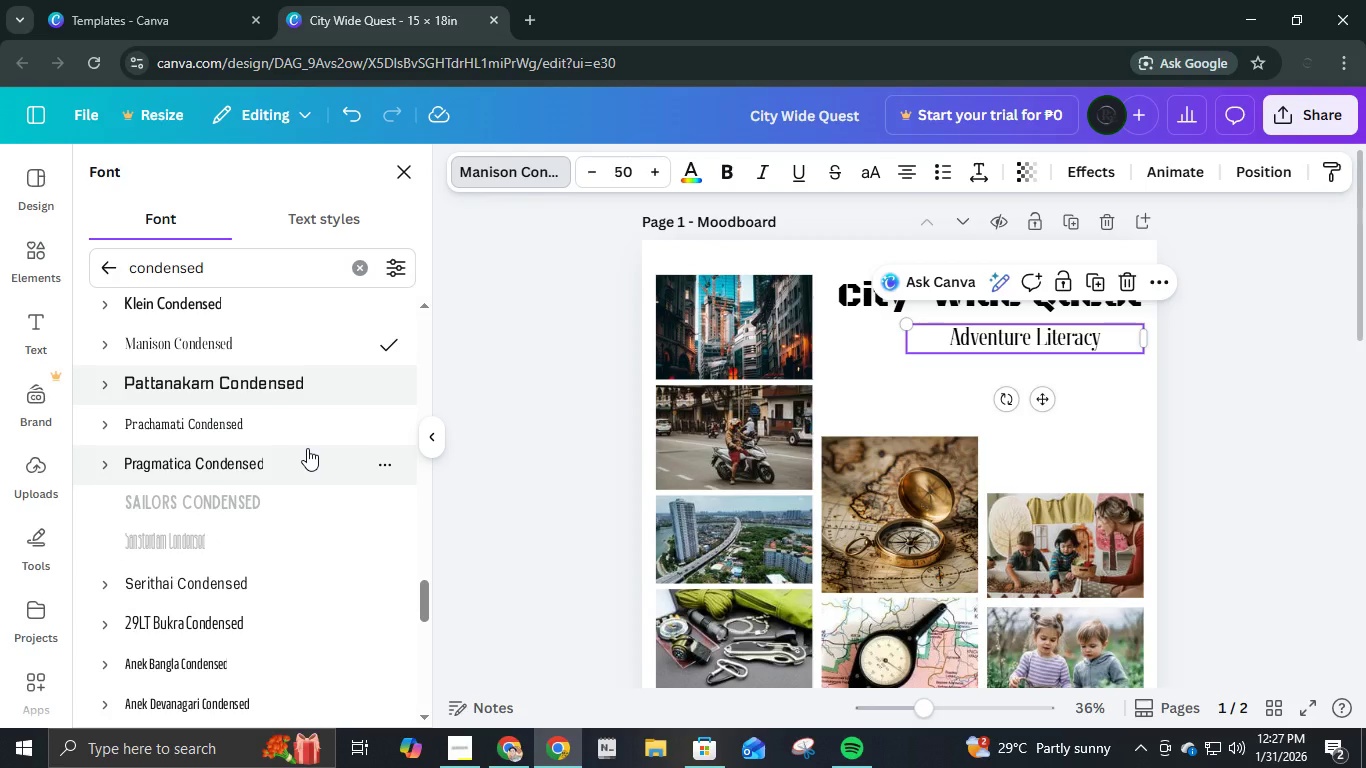 
key(Control+Z)
 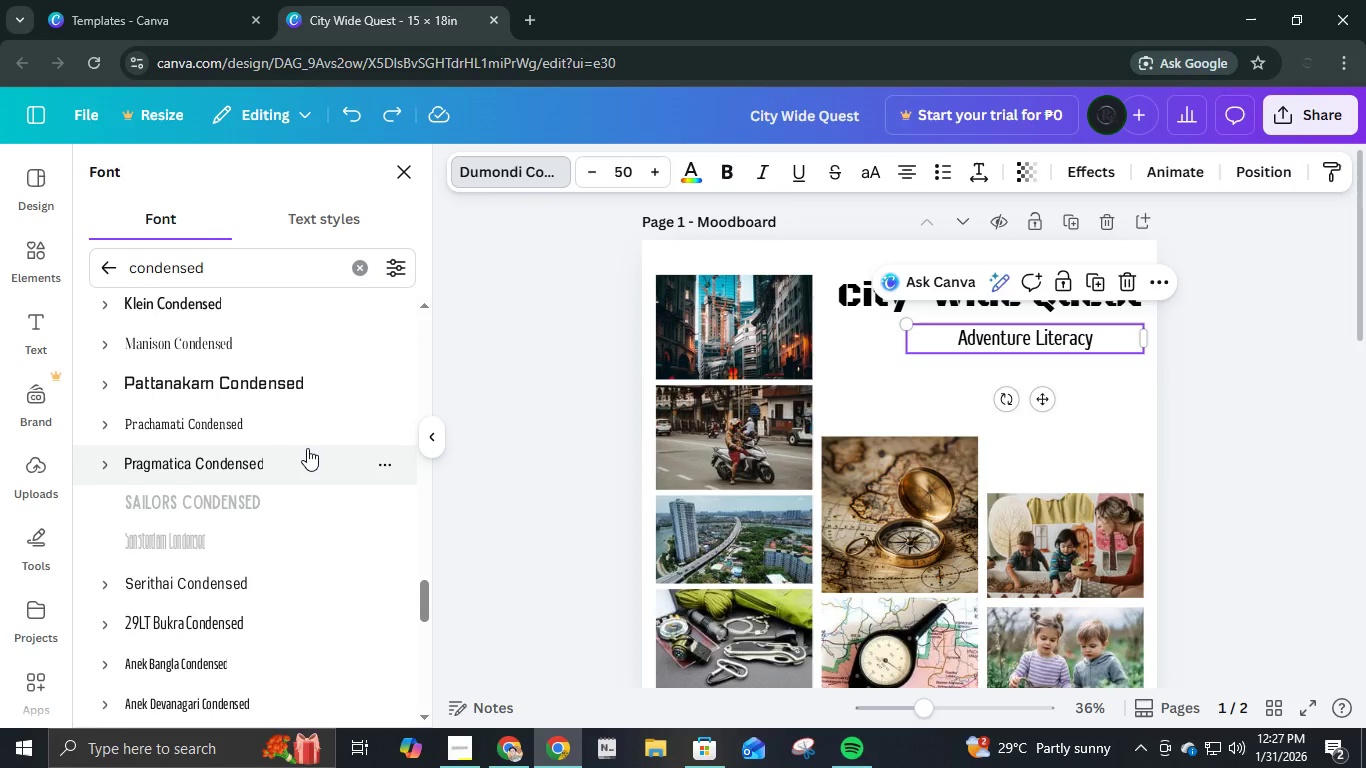 
scroll: coordinate [308, 454], scroll_direction: down, amount: 5.0
 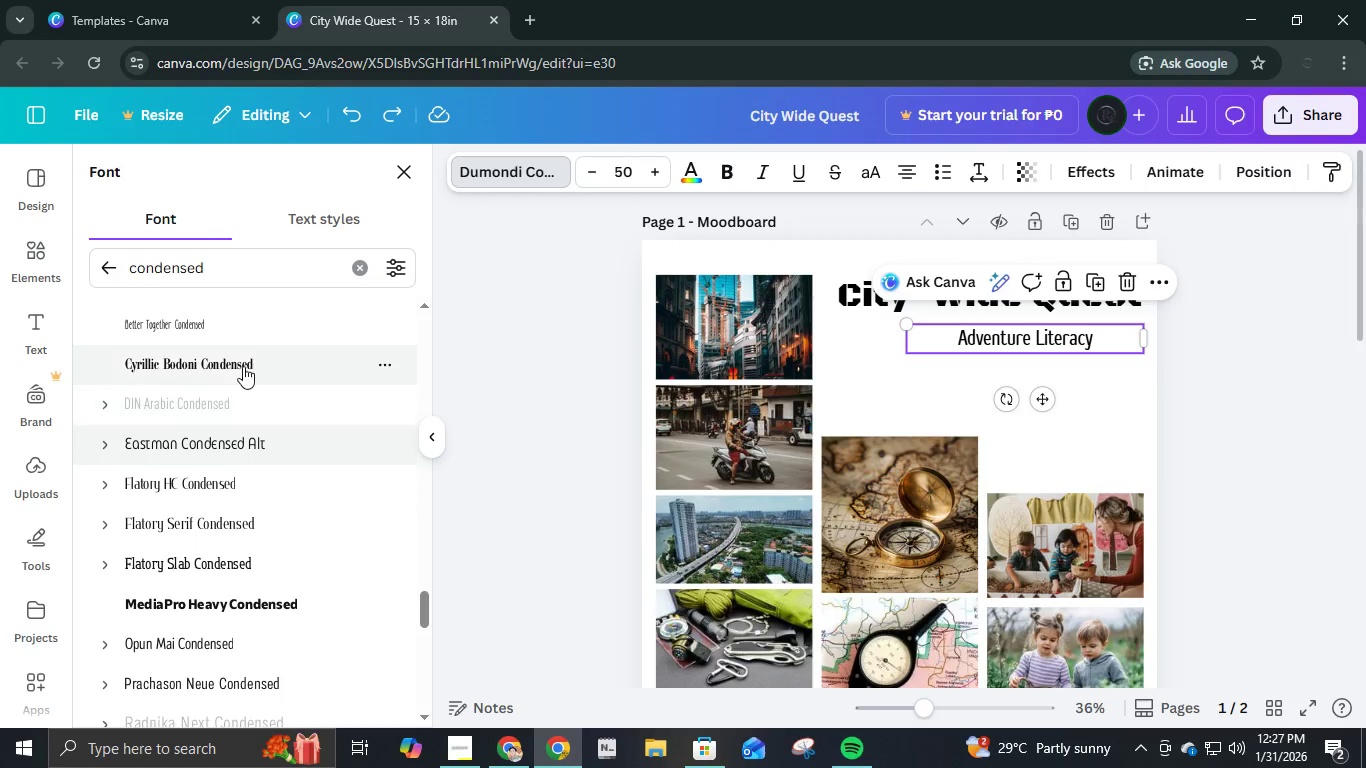 
left_click([243, 366])
 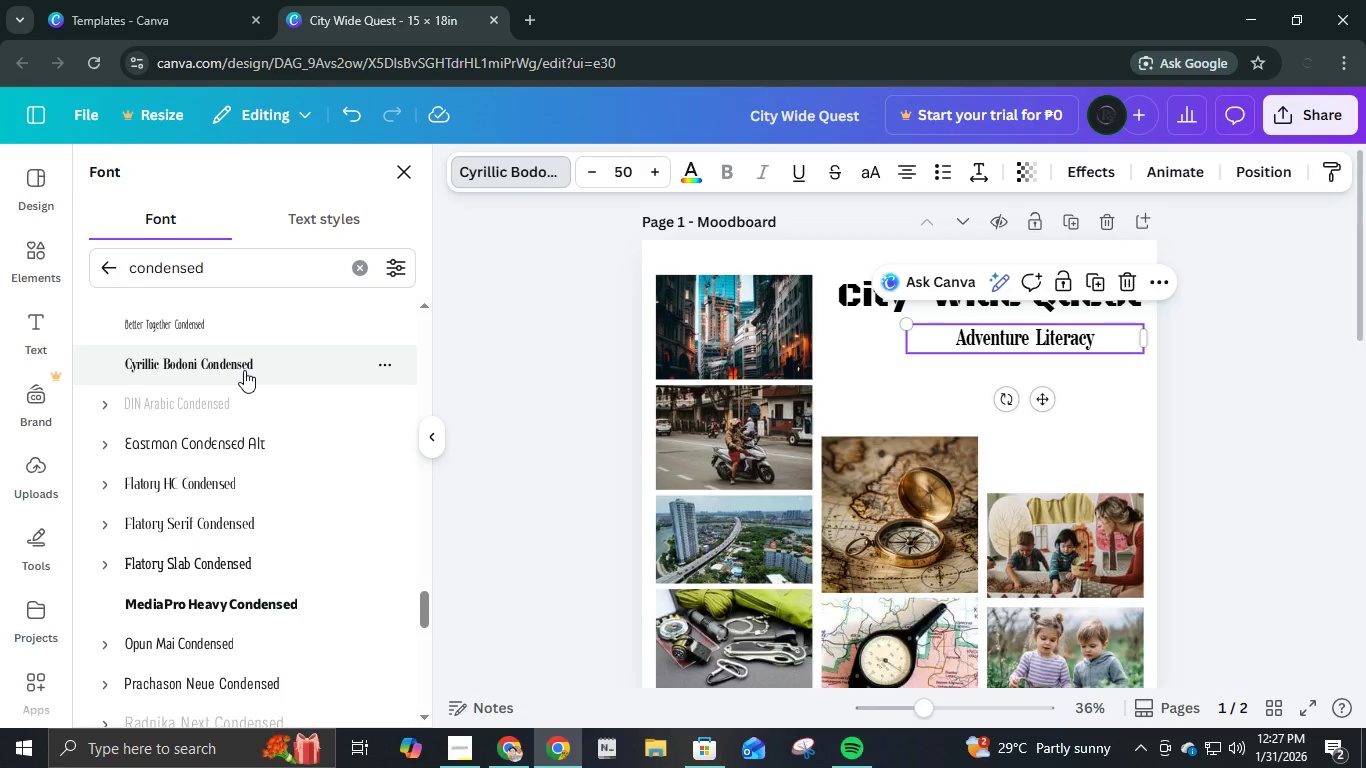 
key(Control+ControlLeft)
 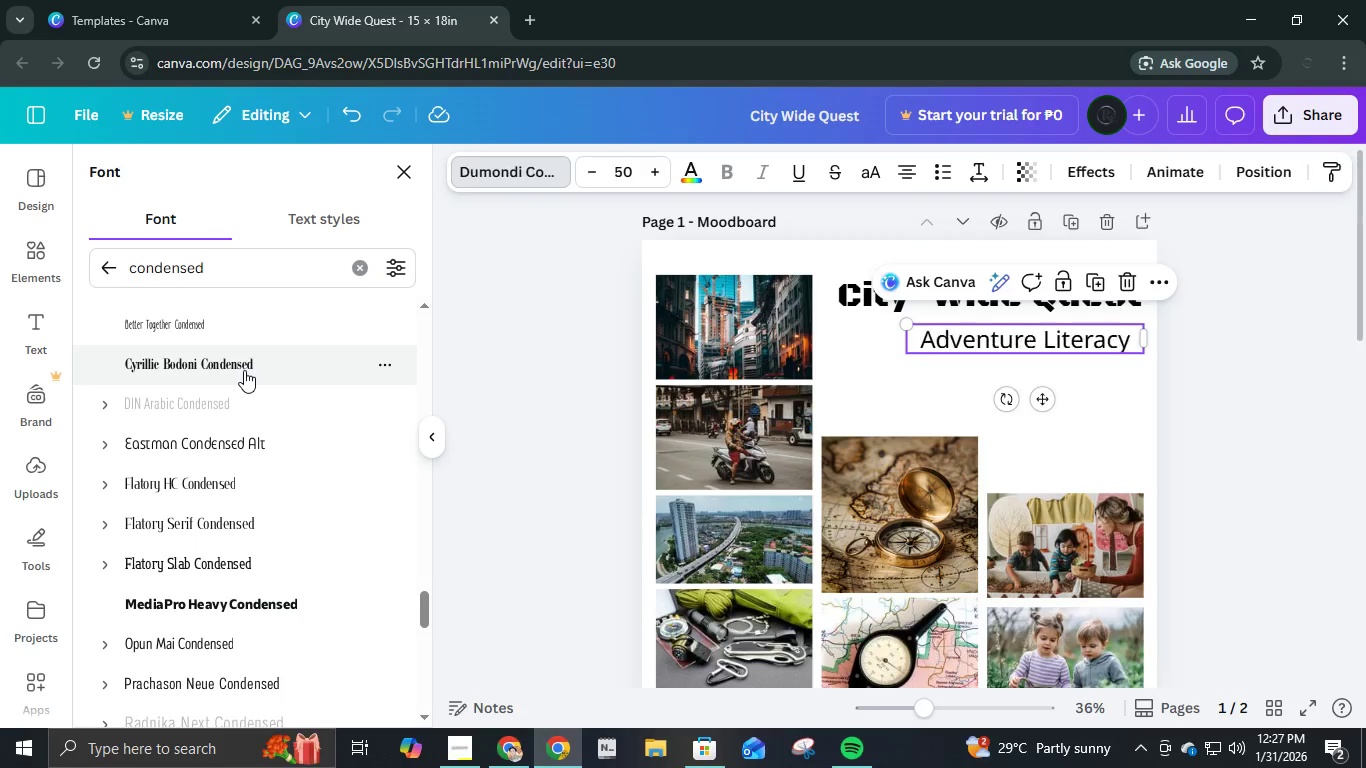 
key(Control+Z)
 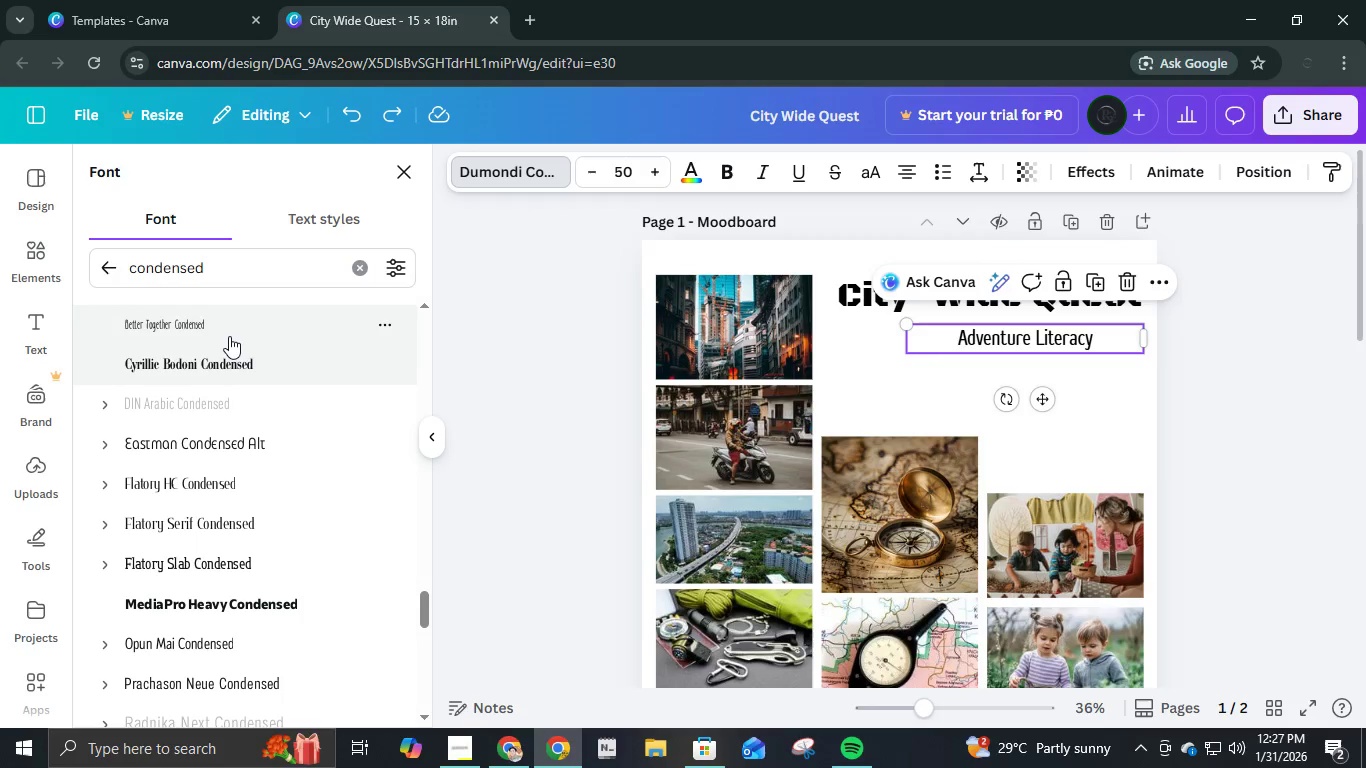 
left_click([229, 336])
 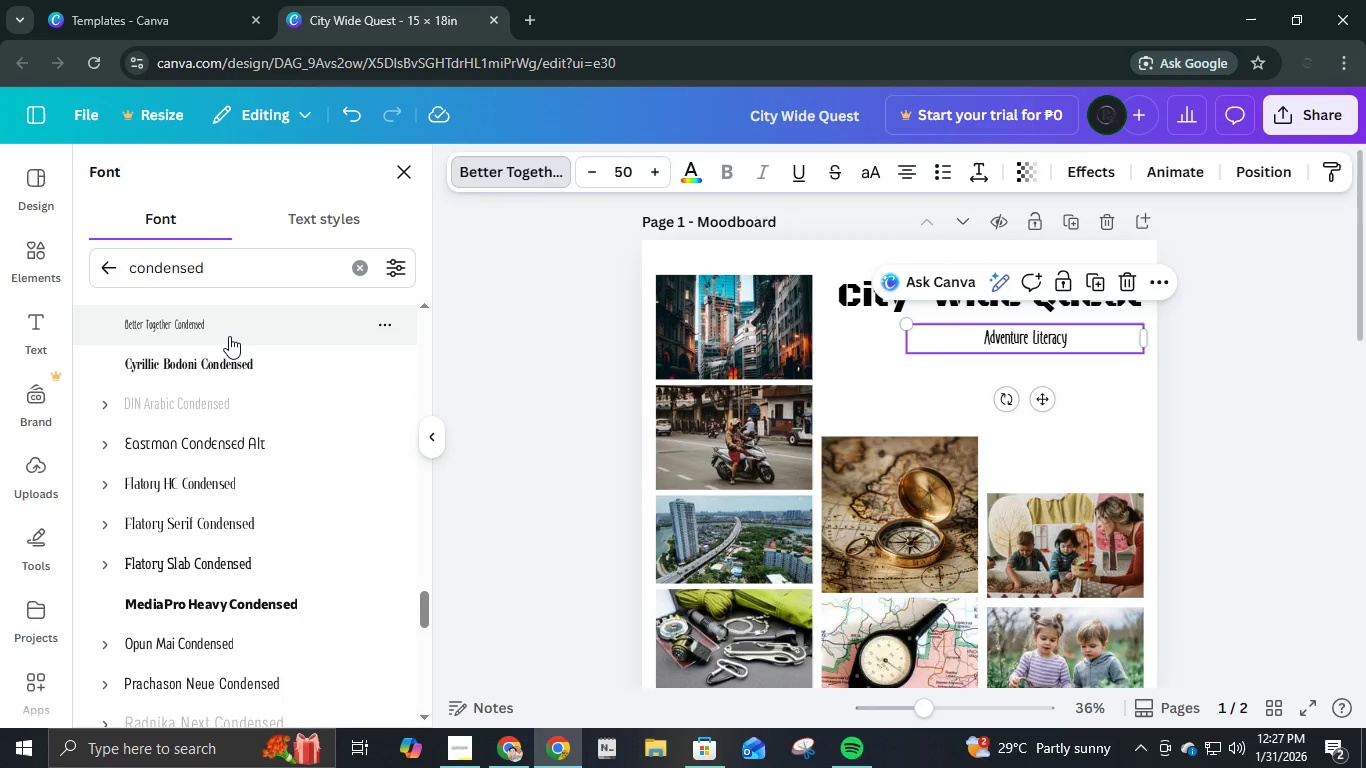 
key(Control+Z)
 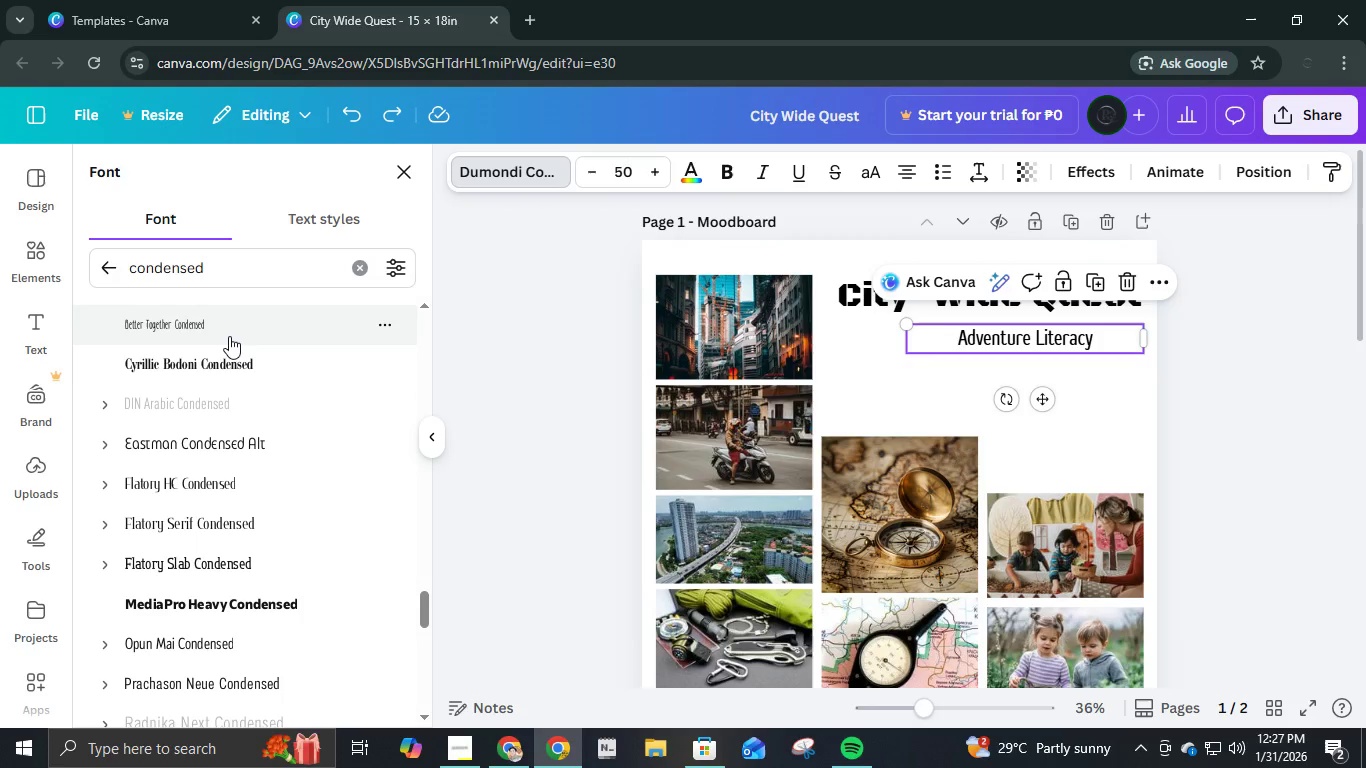 
left_click([229, 336])
 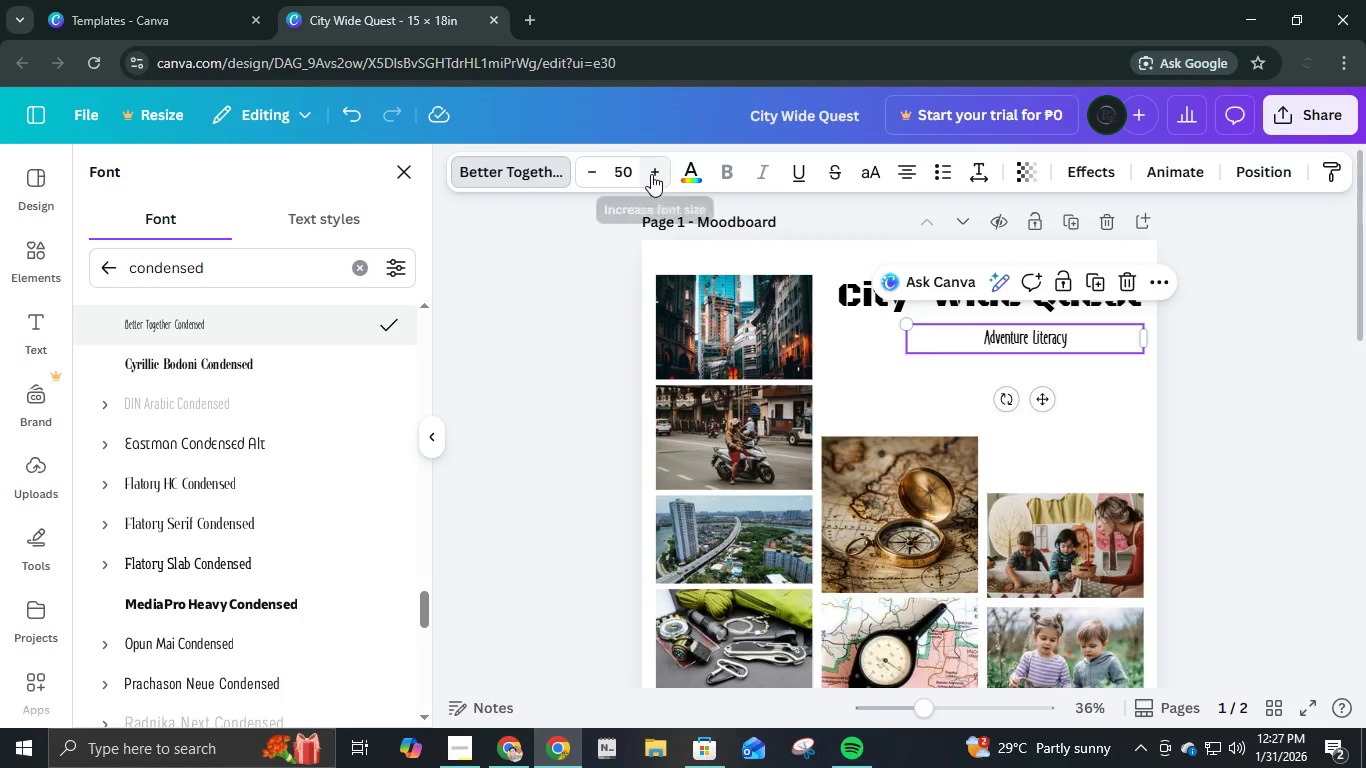 
double_click([652, 174])
 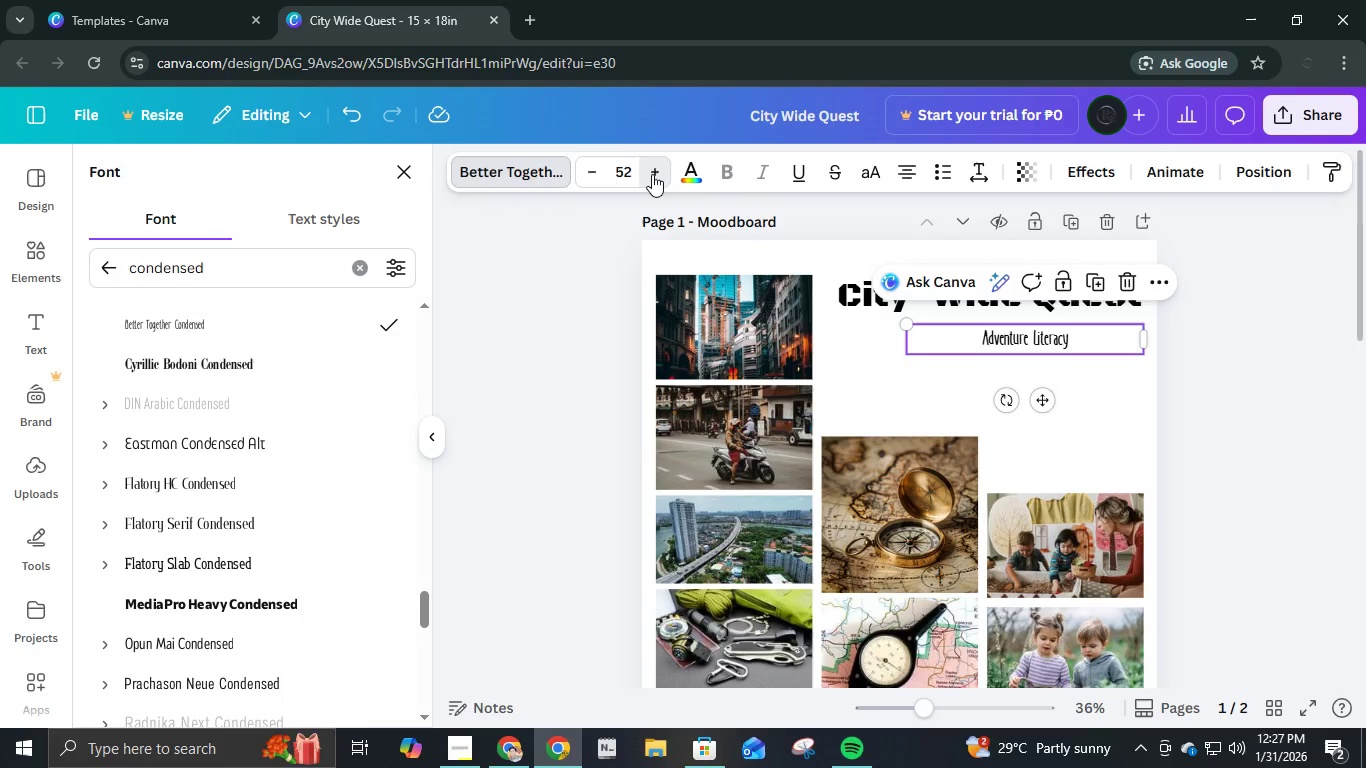 
triple_click([652, 174])
 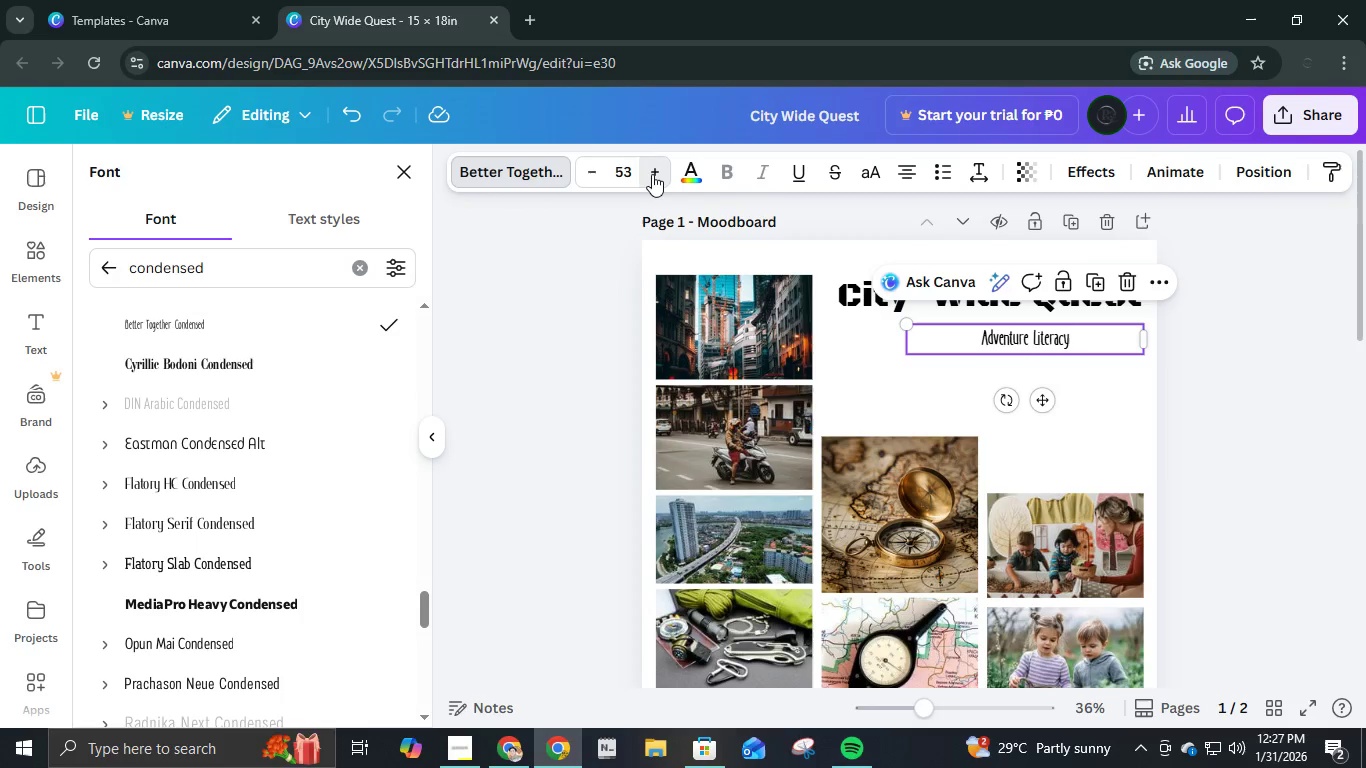 
triple_click([652, 174])
 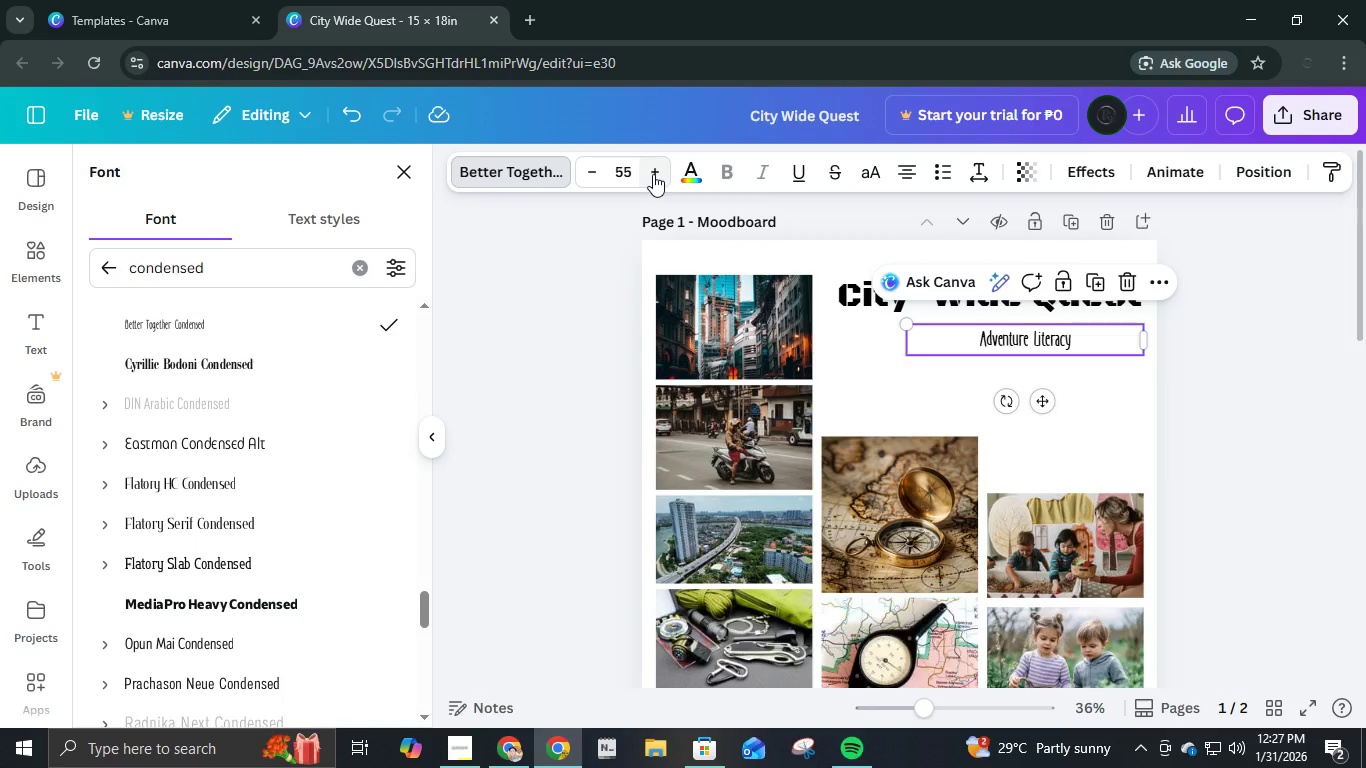 
triple_click([653, 174])
 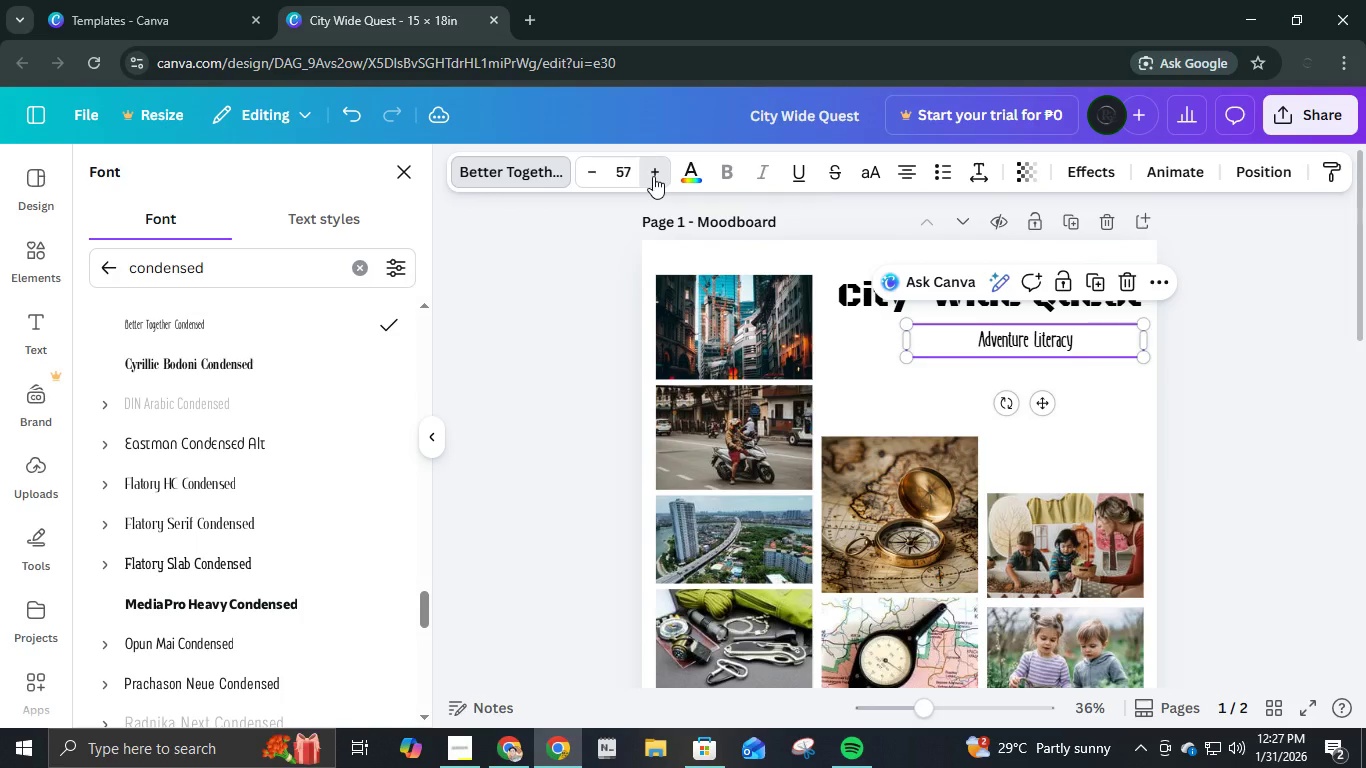 
triple_click([653, 176])
 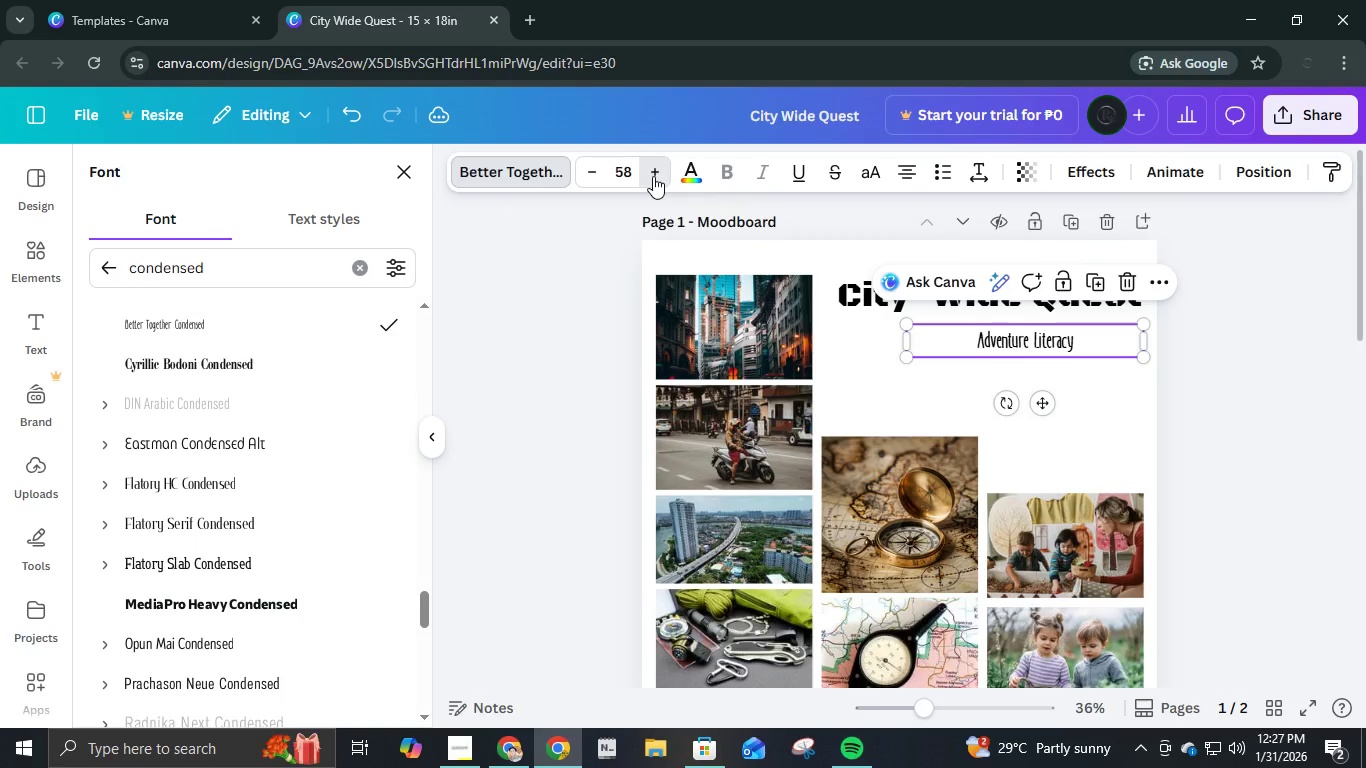 
triple_click([653, 176])
 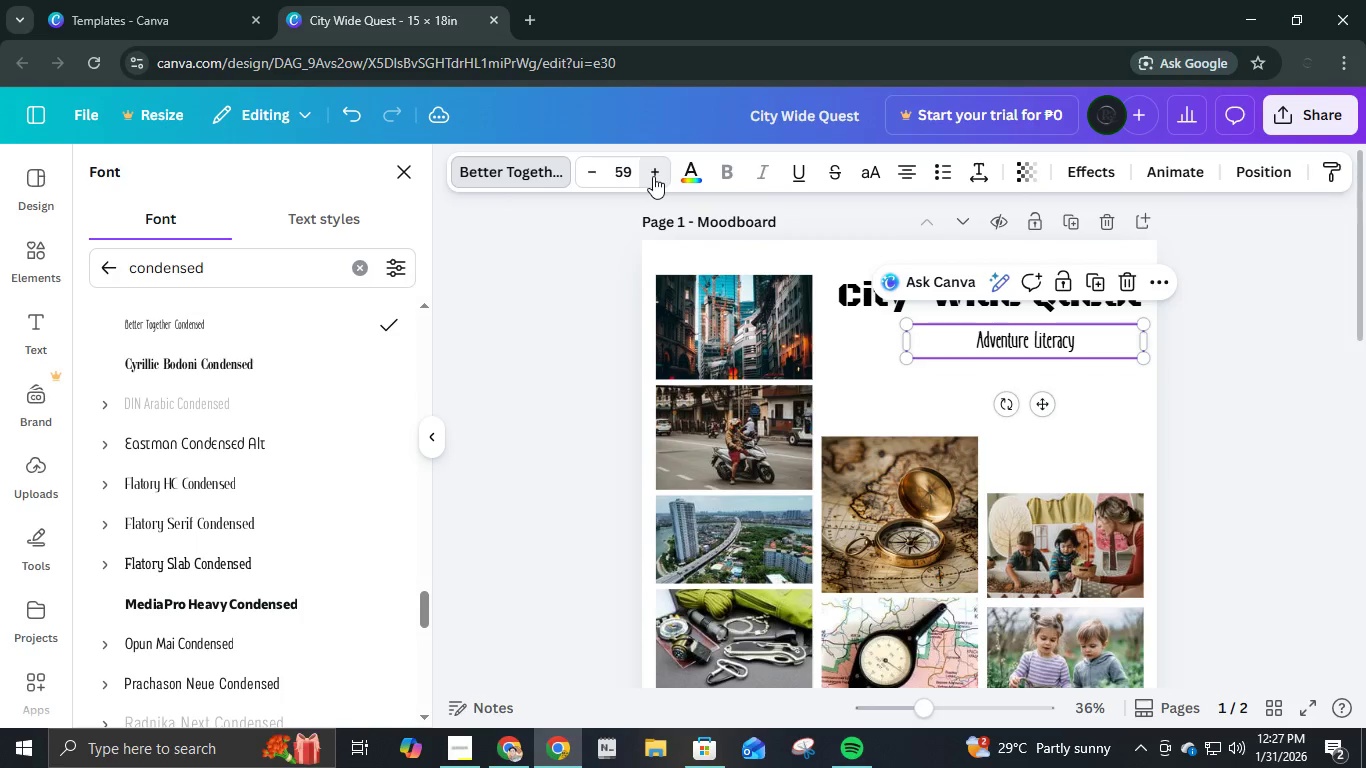 
triple_click([653, 176])
 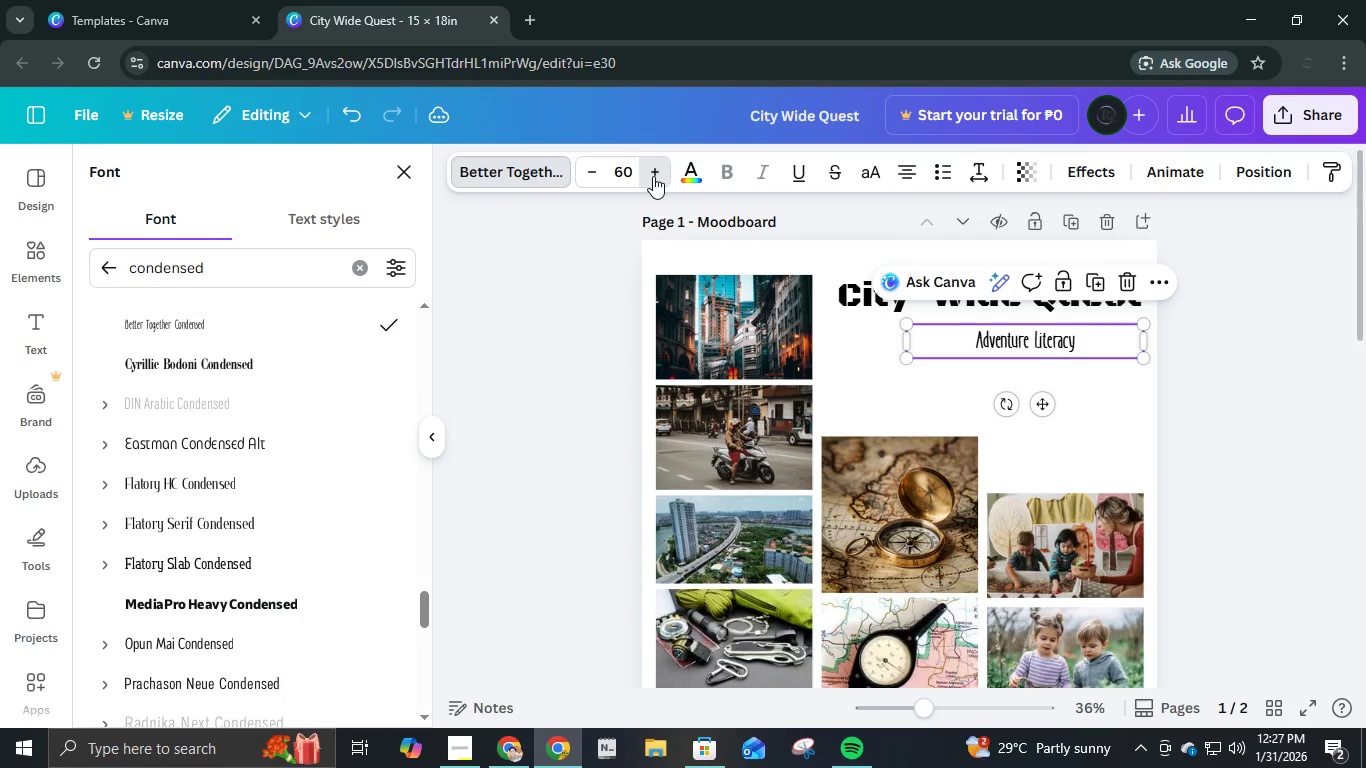 
triple_click([653, 176])
 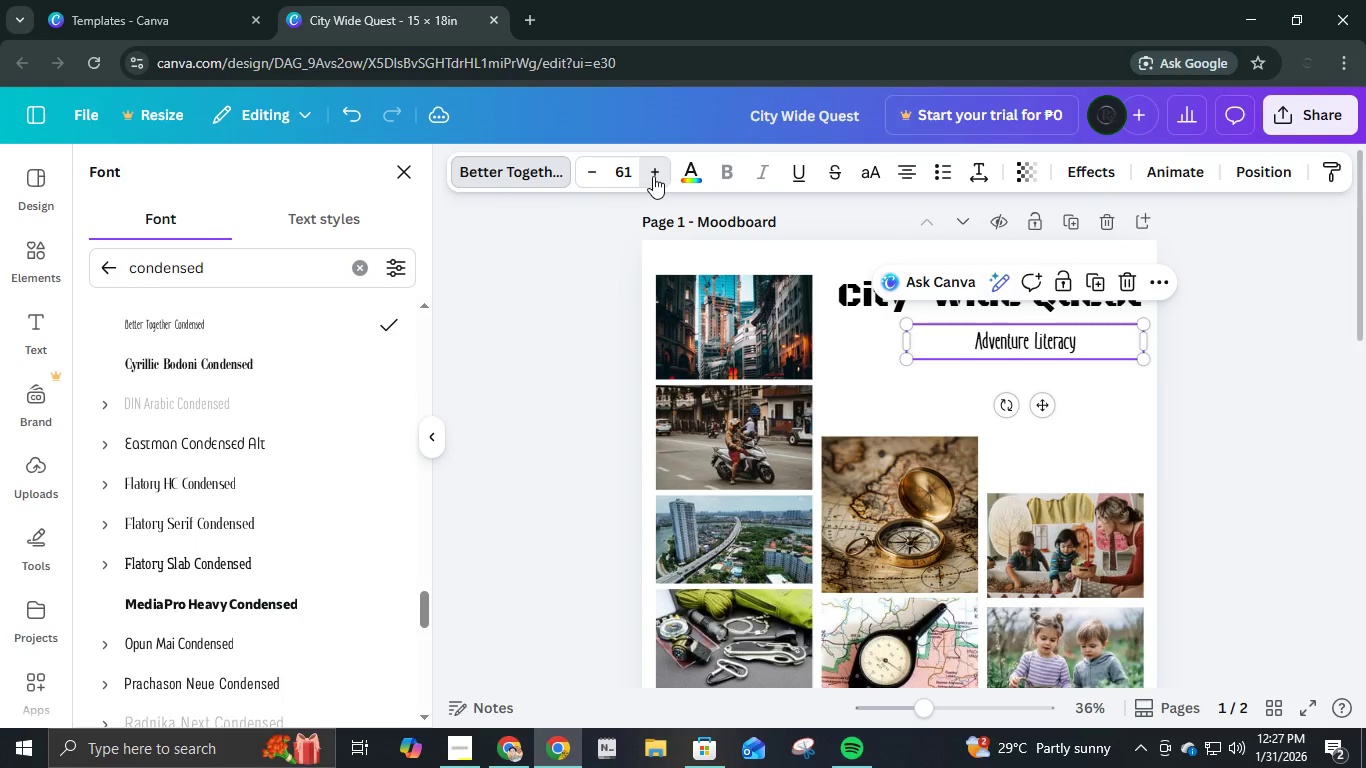 
triple_click([653, 176])
 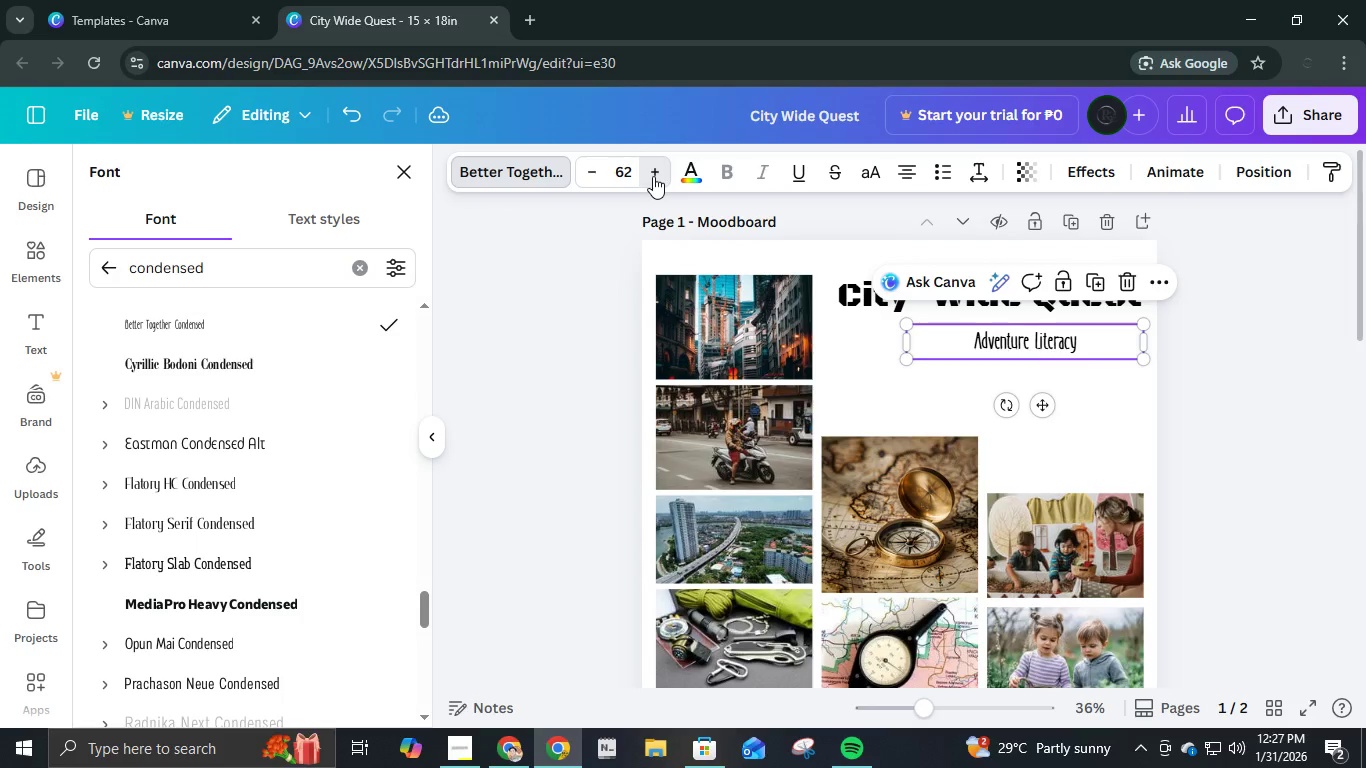 
triple_click([653, 176])
 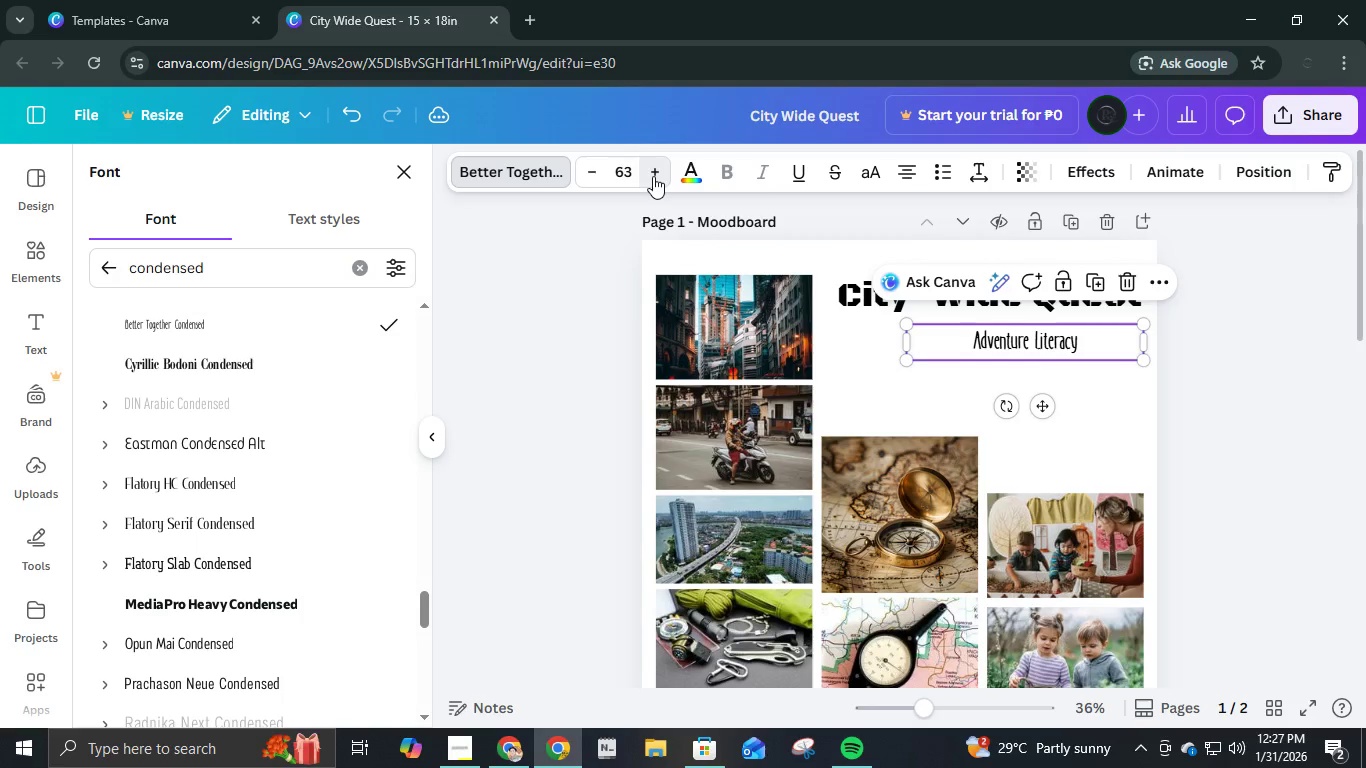 
triple_click([653, 176])
 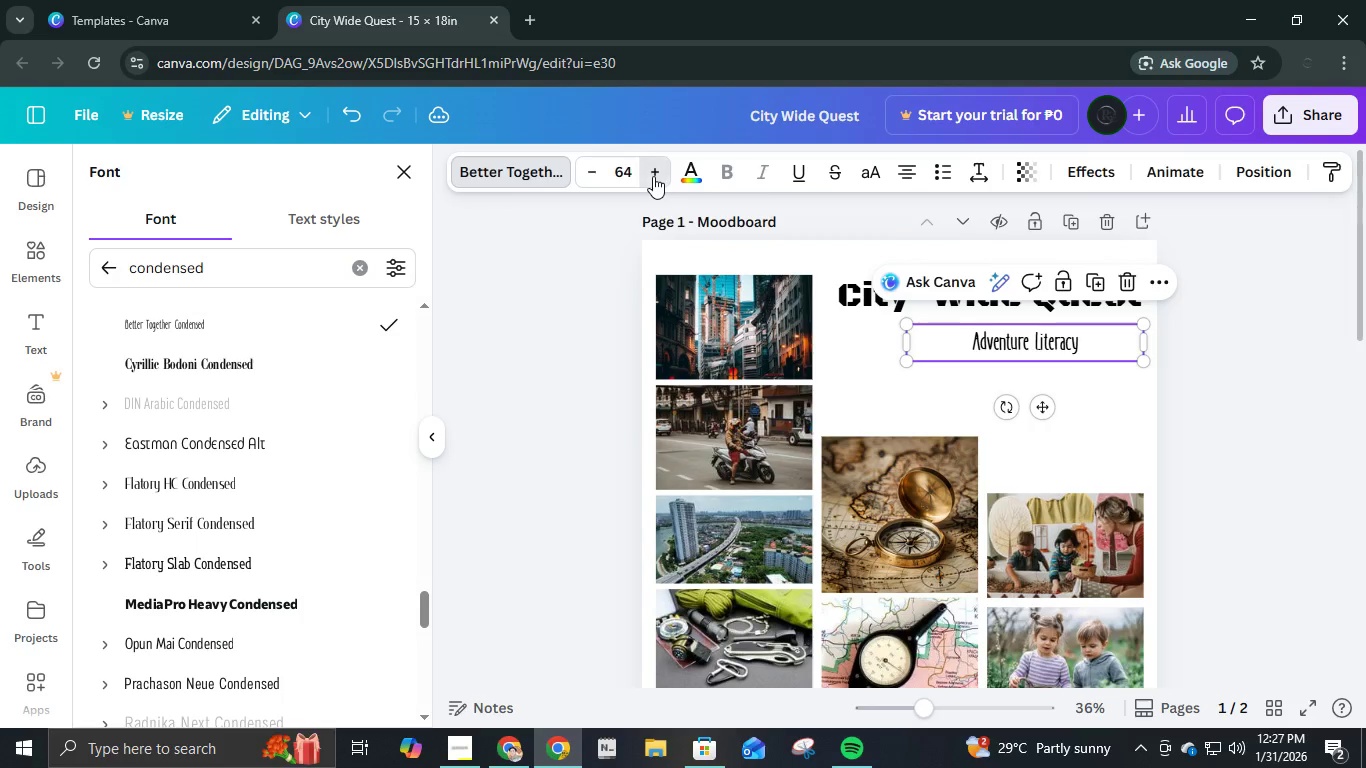 
triple_click([653, 176])
 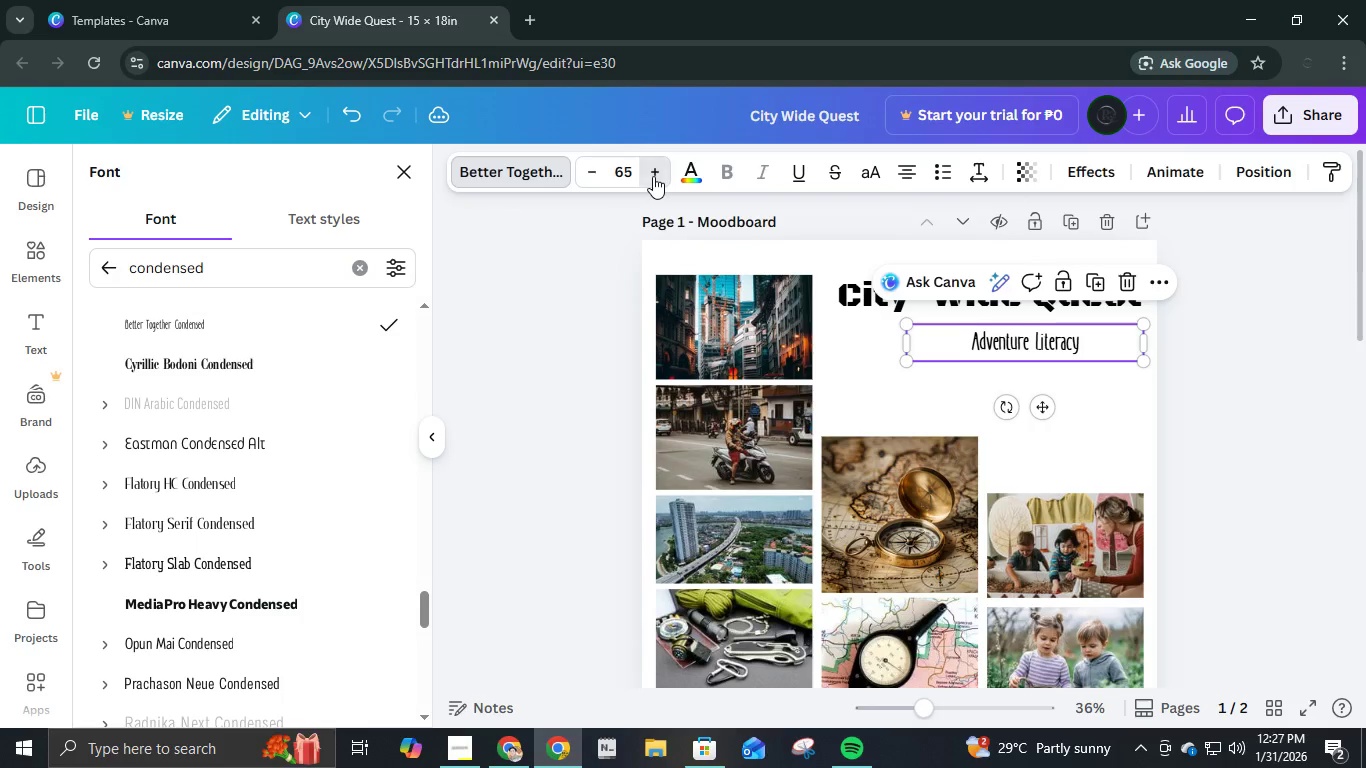 
triple_click([653, 176])
 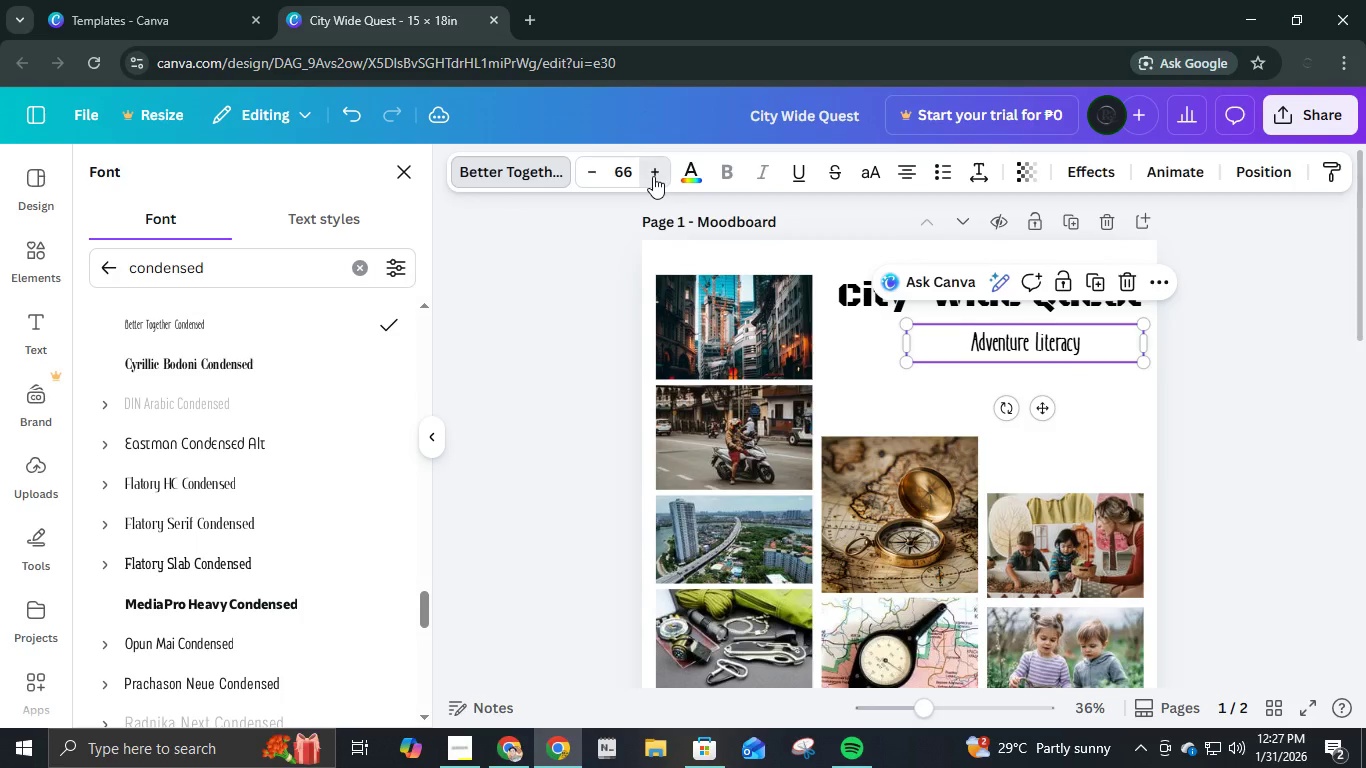 
triple_click([653, 176])
 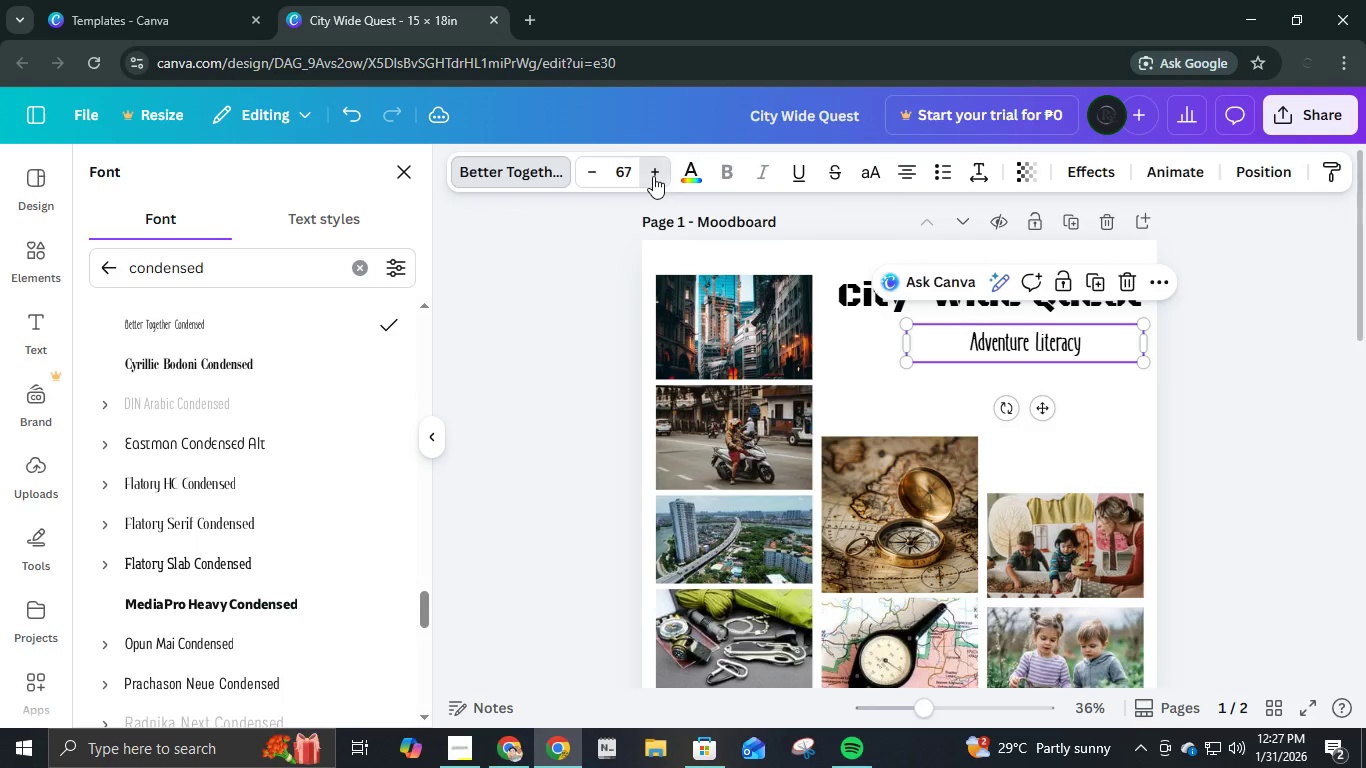 
triple_click([653, 176])
 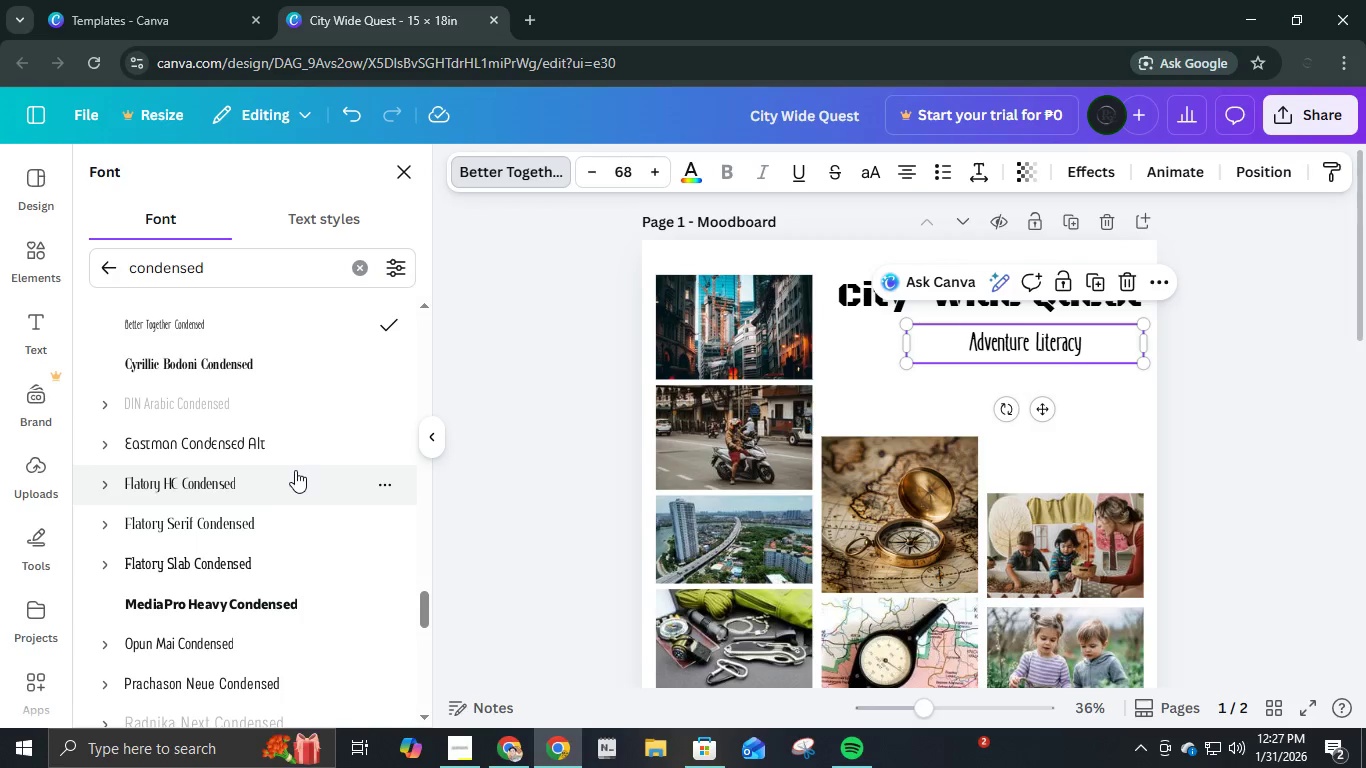 
scroll: coordinate [298, 464], scroll_direction: down, amount: 3.0
 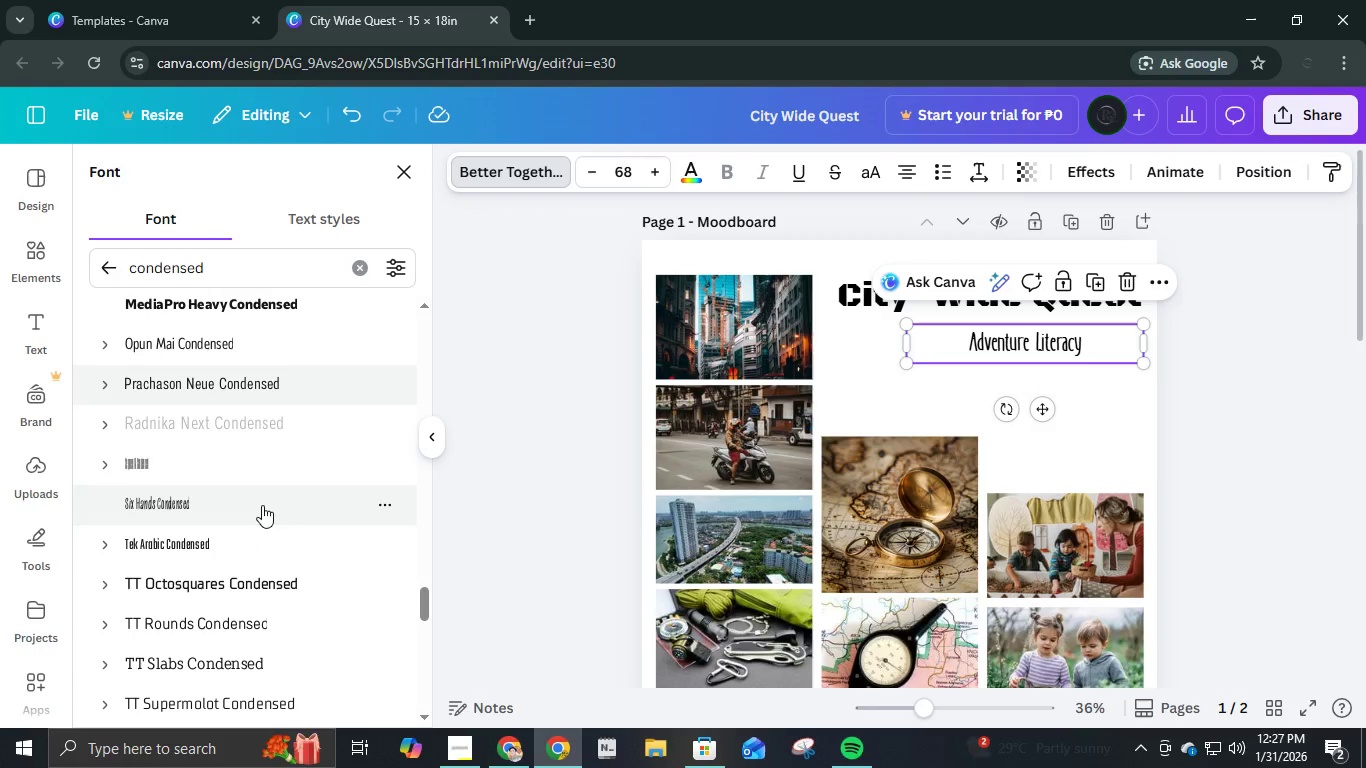 
left_click([262, 505])
 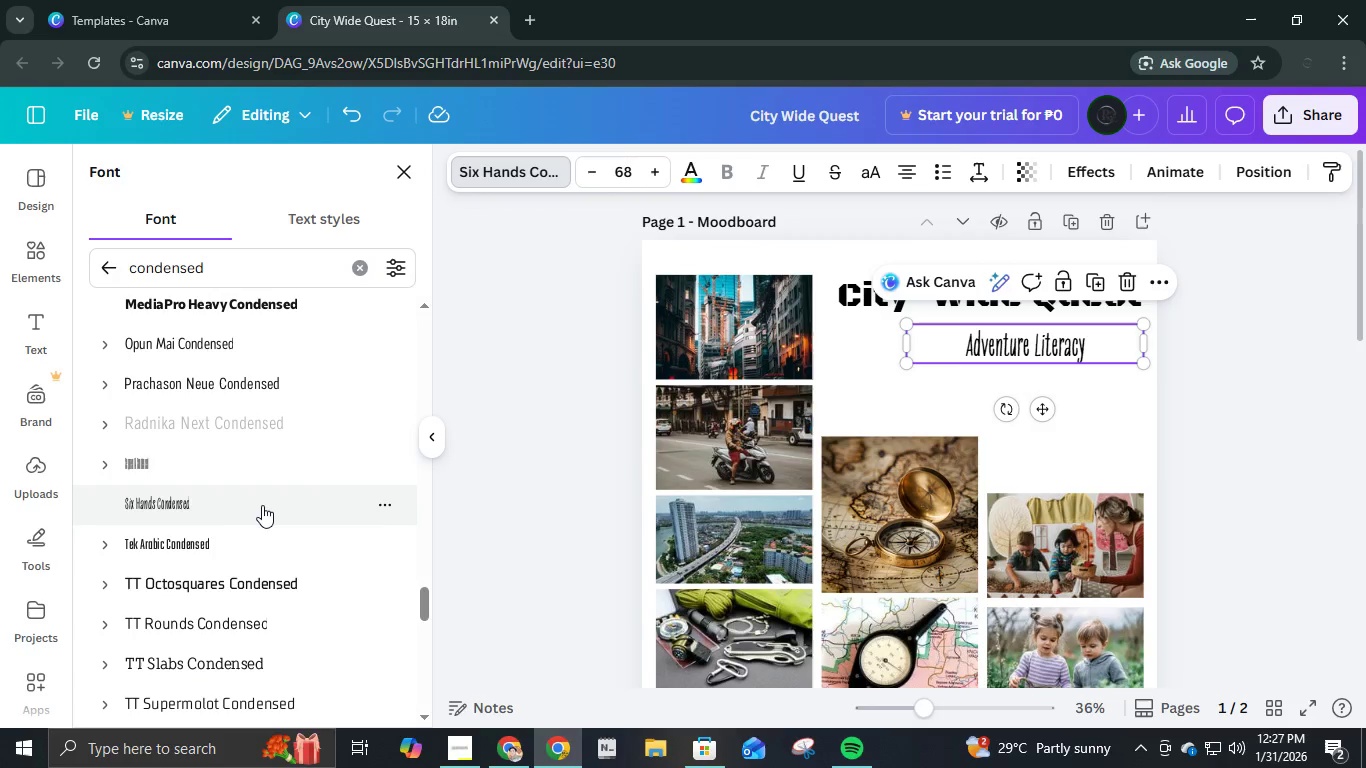 
hold_key(key=ControlLeft, duration=1.5)
 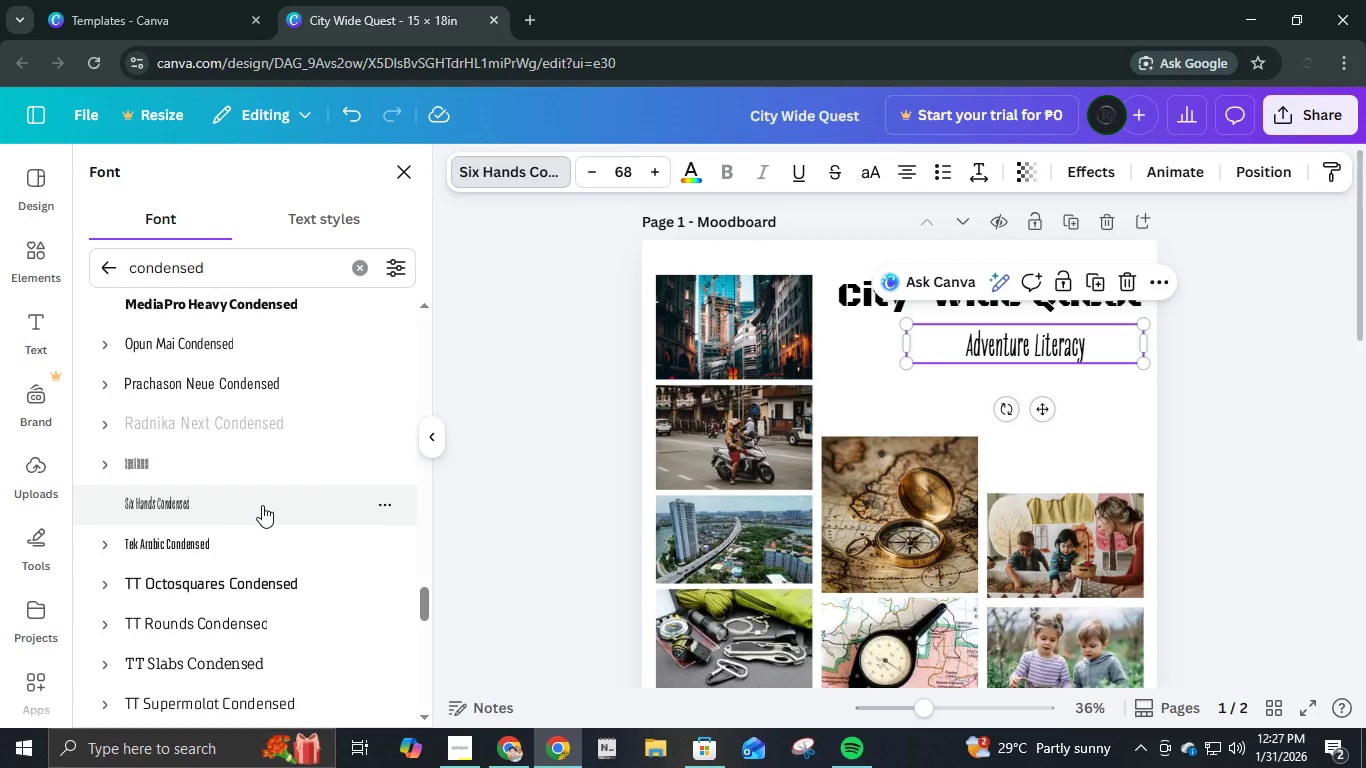 
hold_key(key=ControlLeft, duration=0.89)
 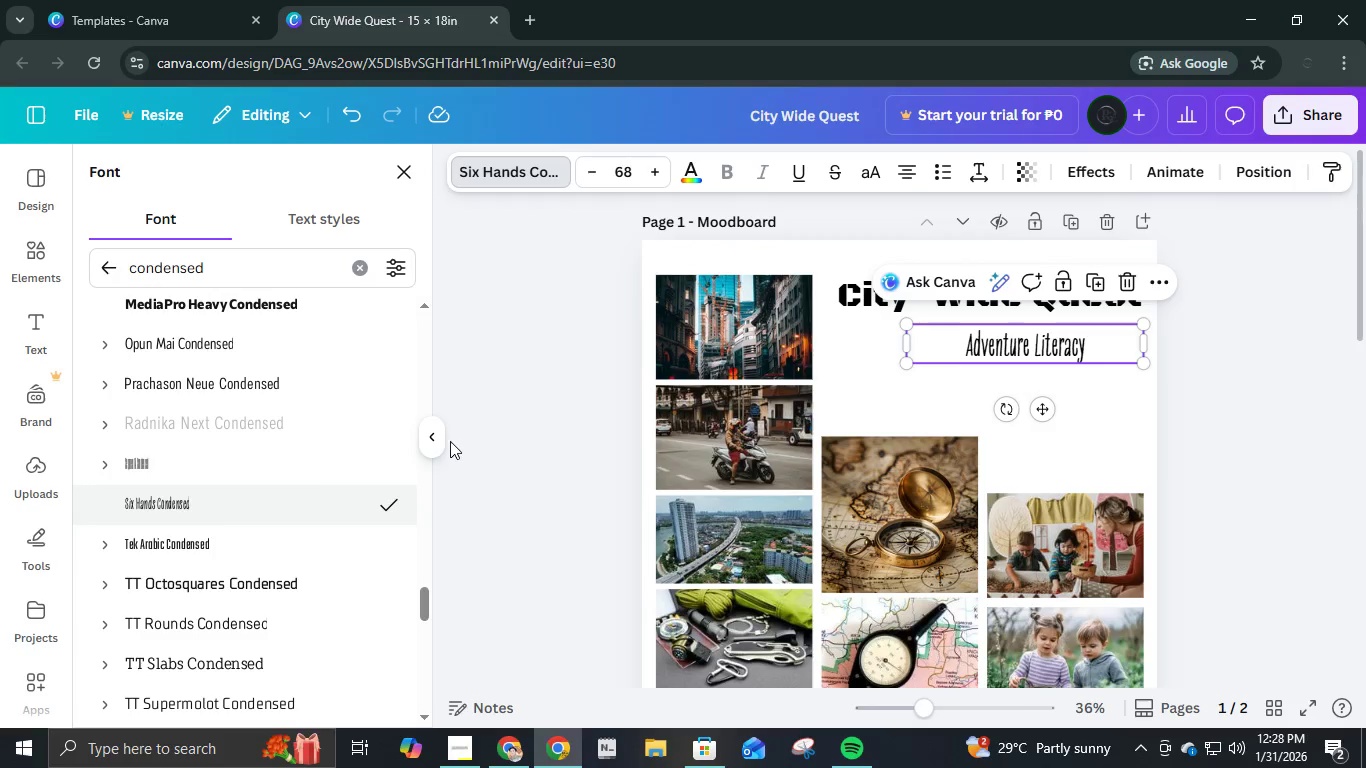 
left_click([438, 435])
 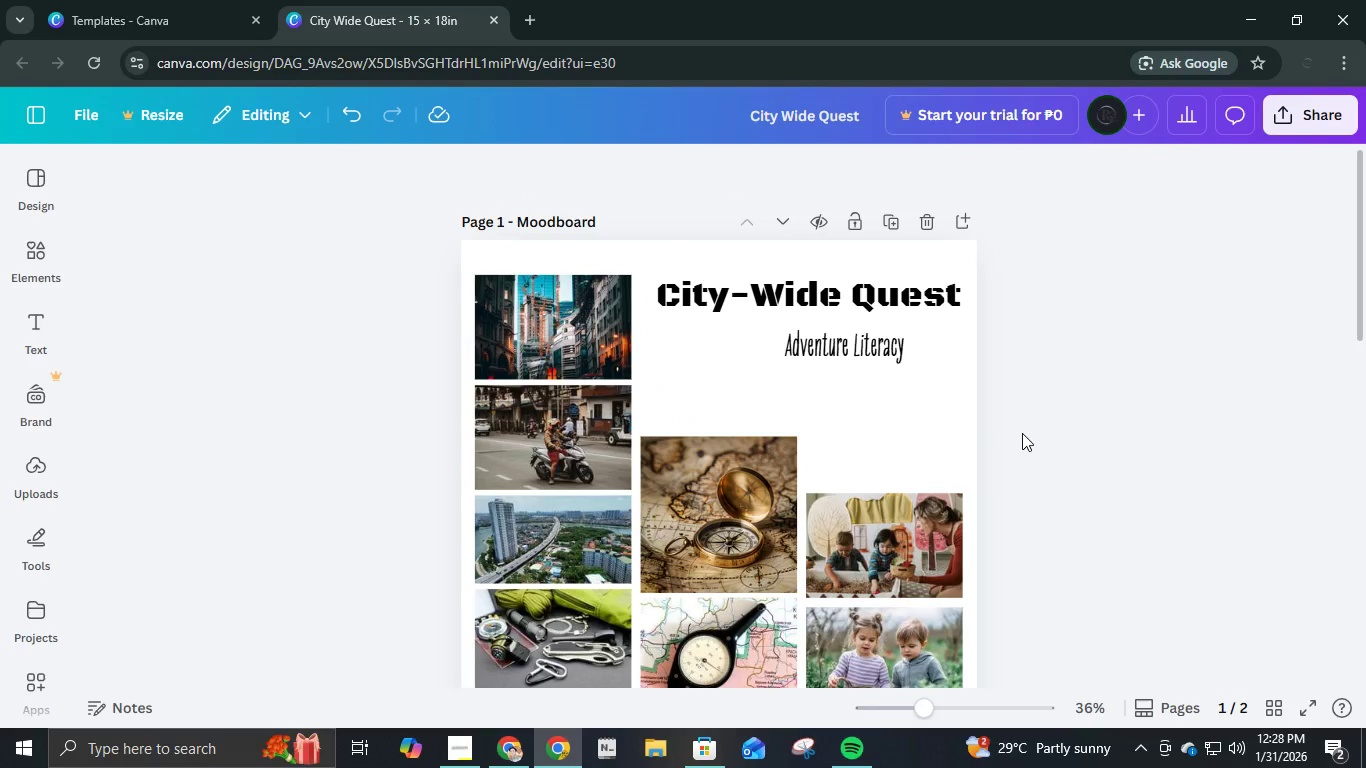 
hold_key(key=ControlLeft, duration=0.56)
 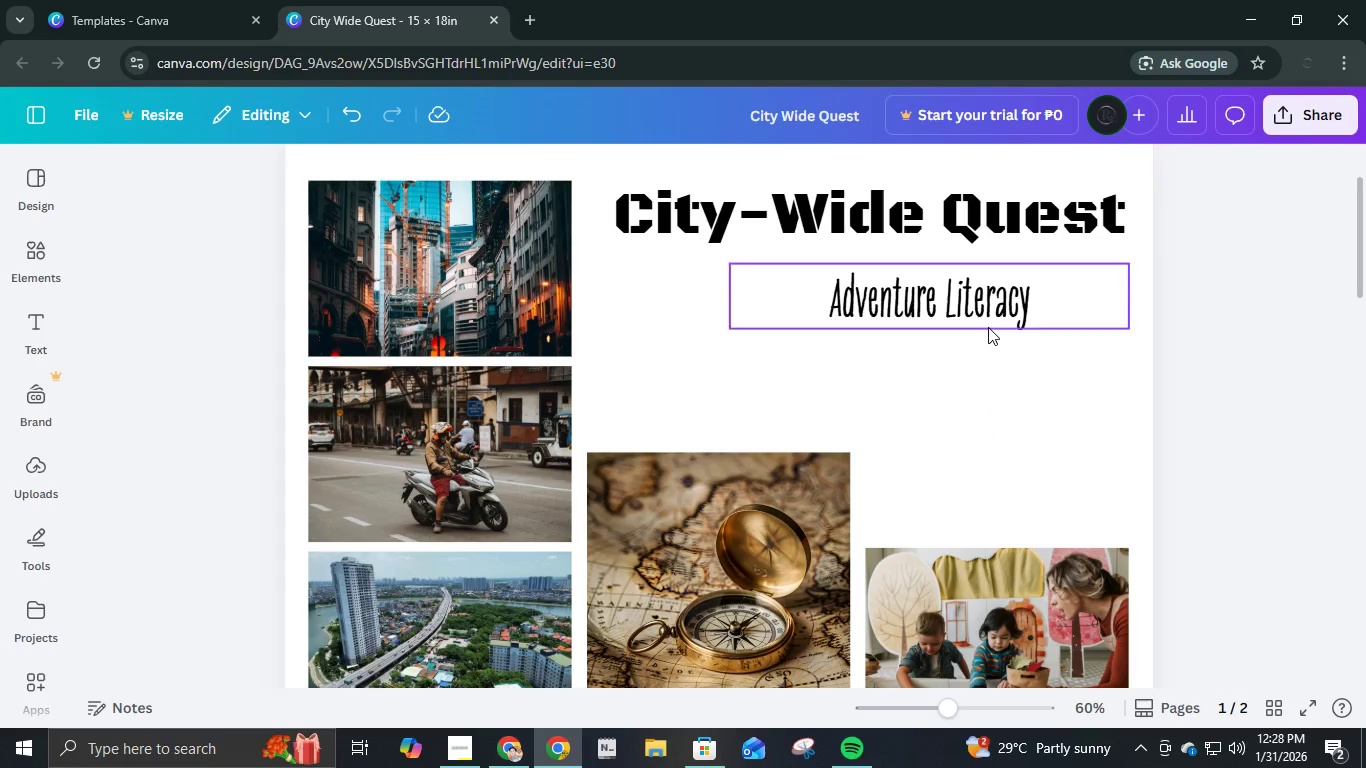 
scroll: coordinate [987, 413], scroll_direction: up, amount: 7.0
 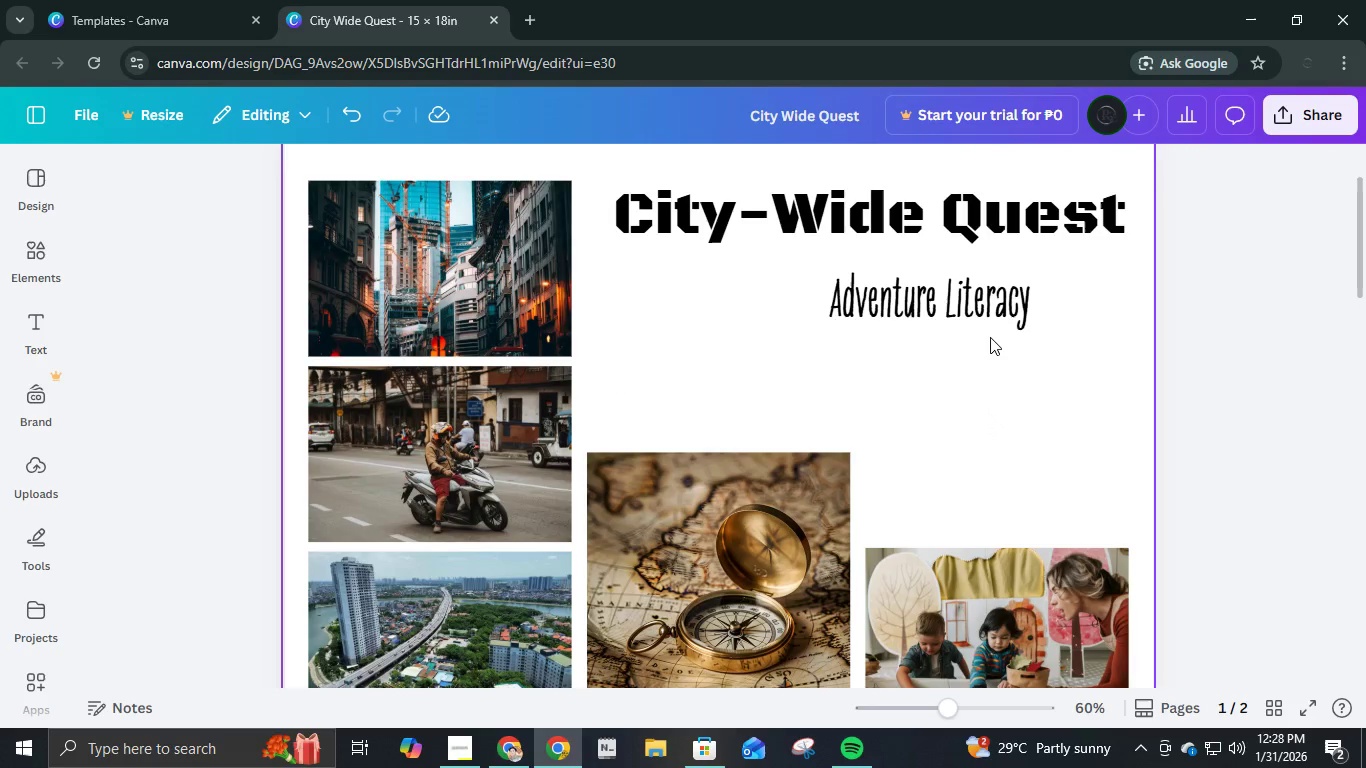 
left_click([988, 327])
 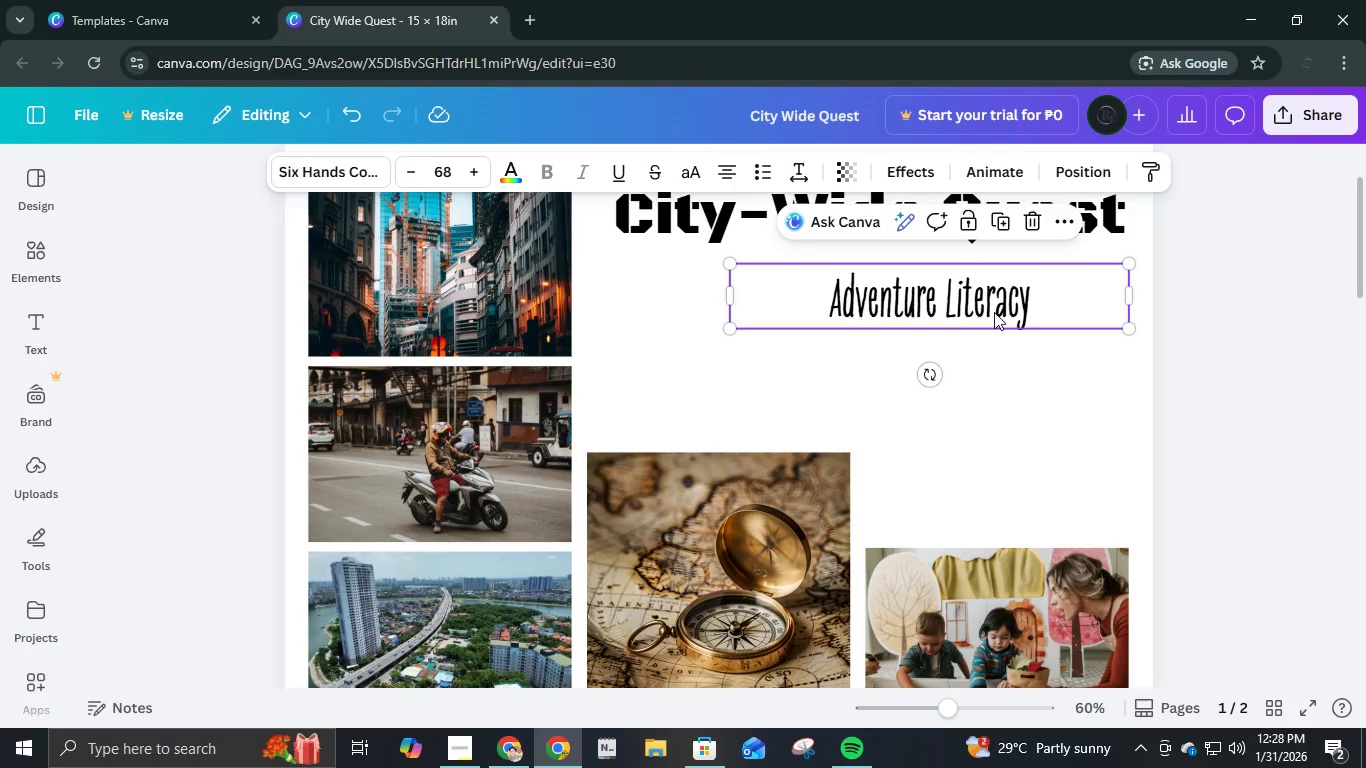 
left_click_drag(start_coordinate=[994, 312], to_coordinate=[1007, 298])
 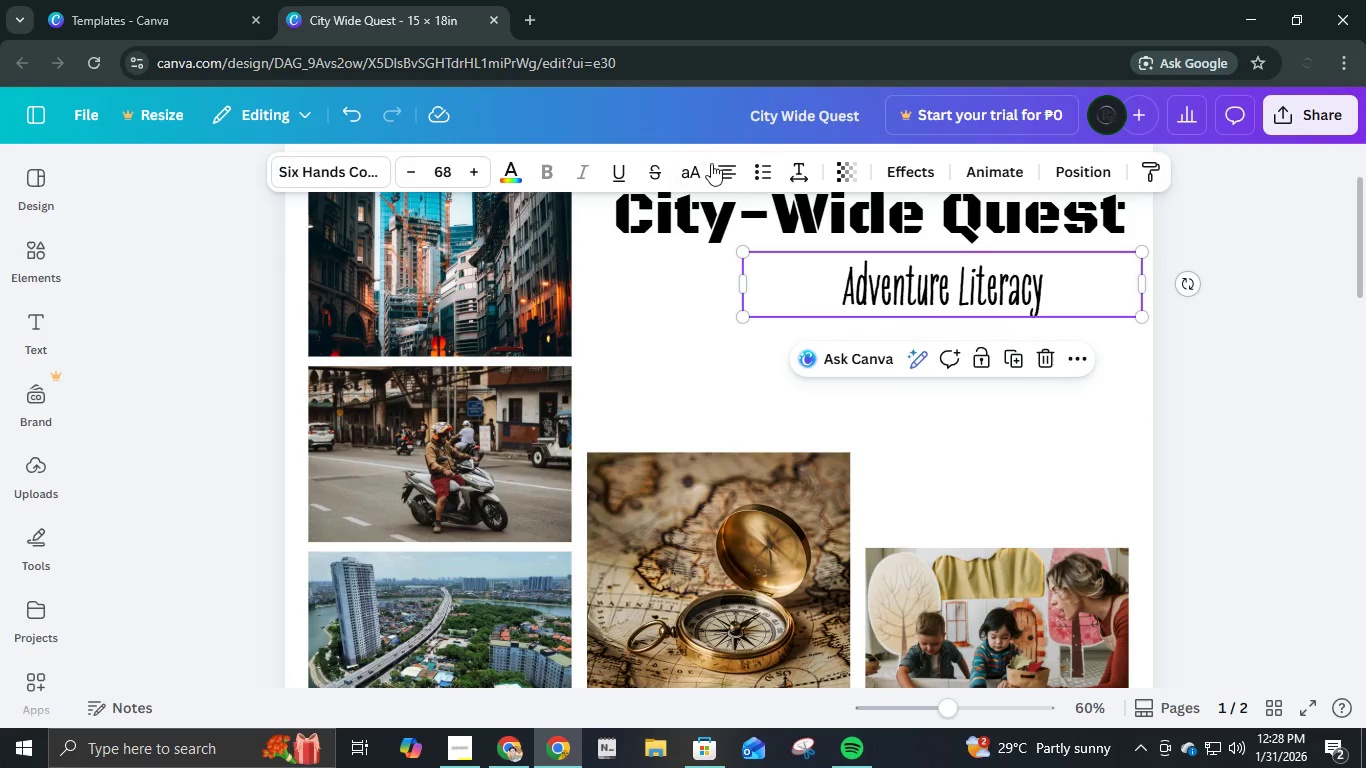 
left_click([754, 165])
 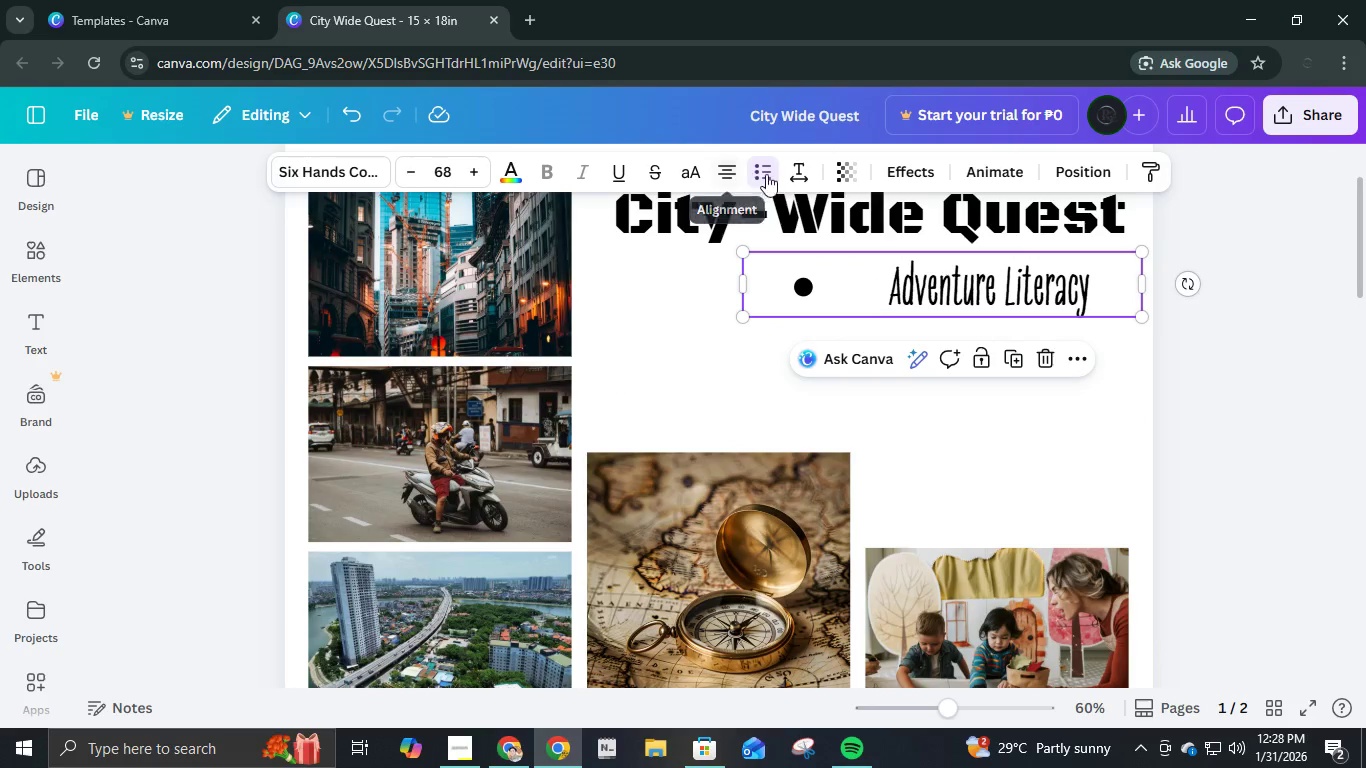 
left_click([766, 174])
 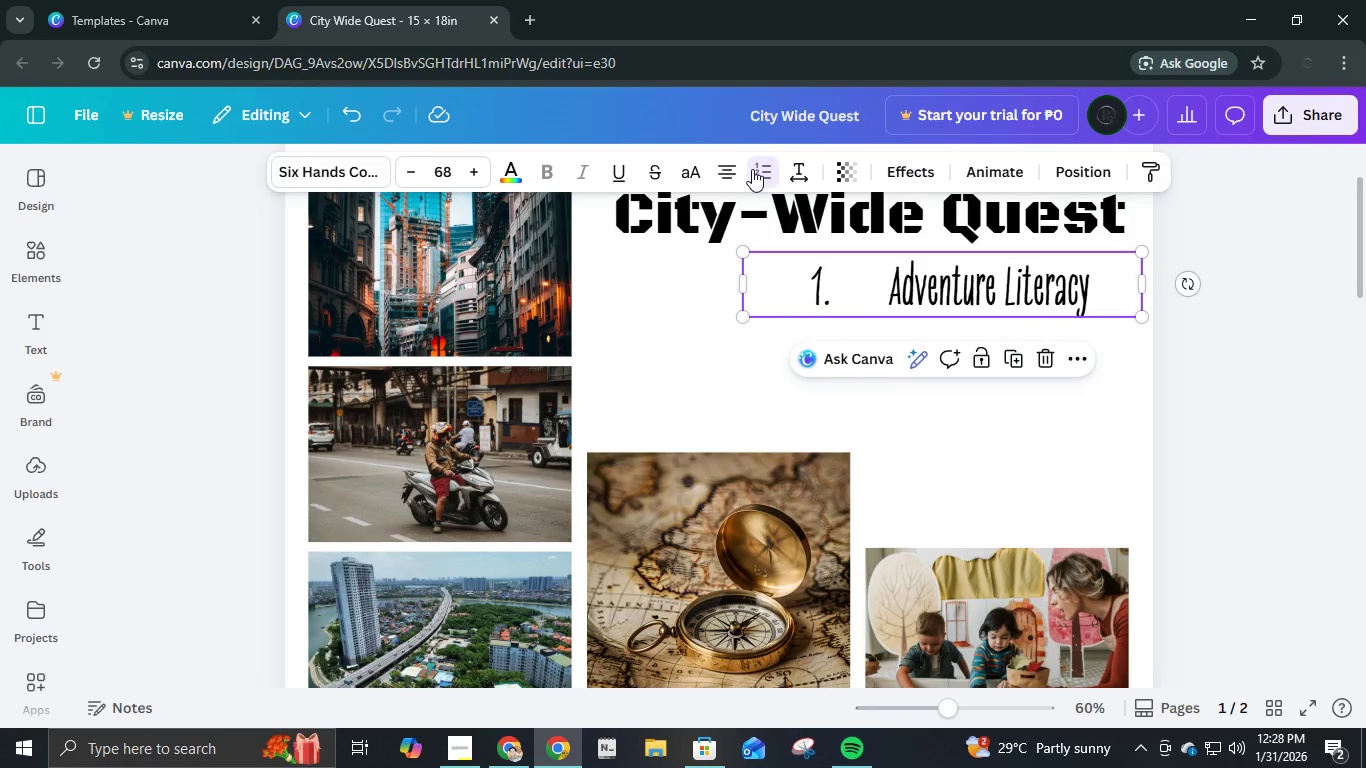 
left_click([752, 169])
 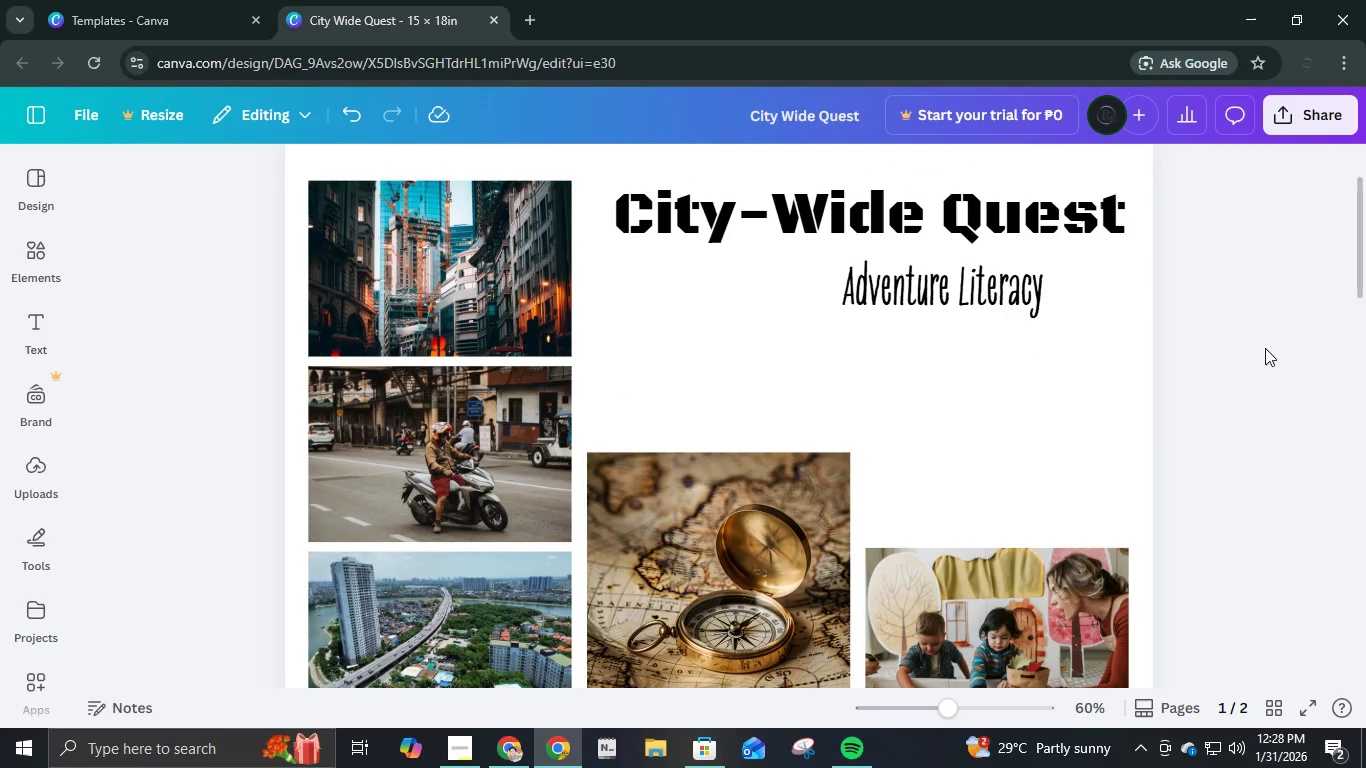 
scroll: coordinate [1219, 401], scroll_direction: up, amount: 1.0
 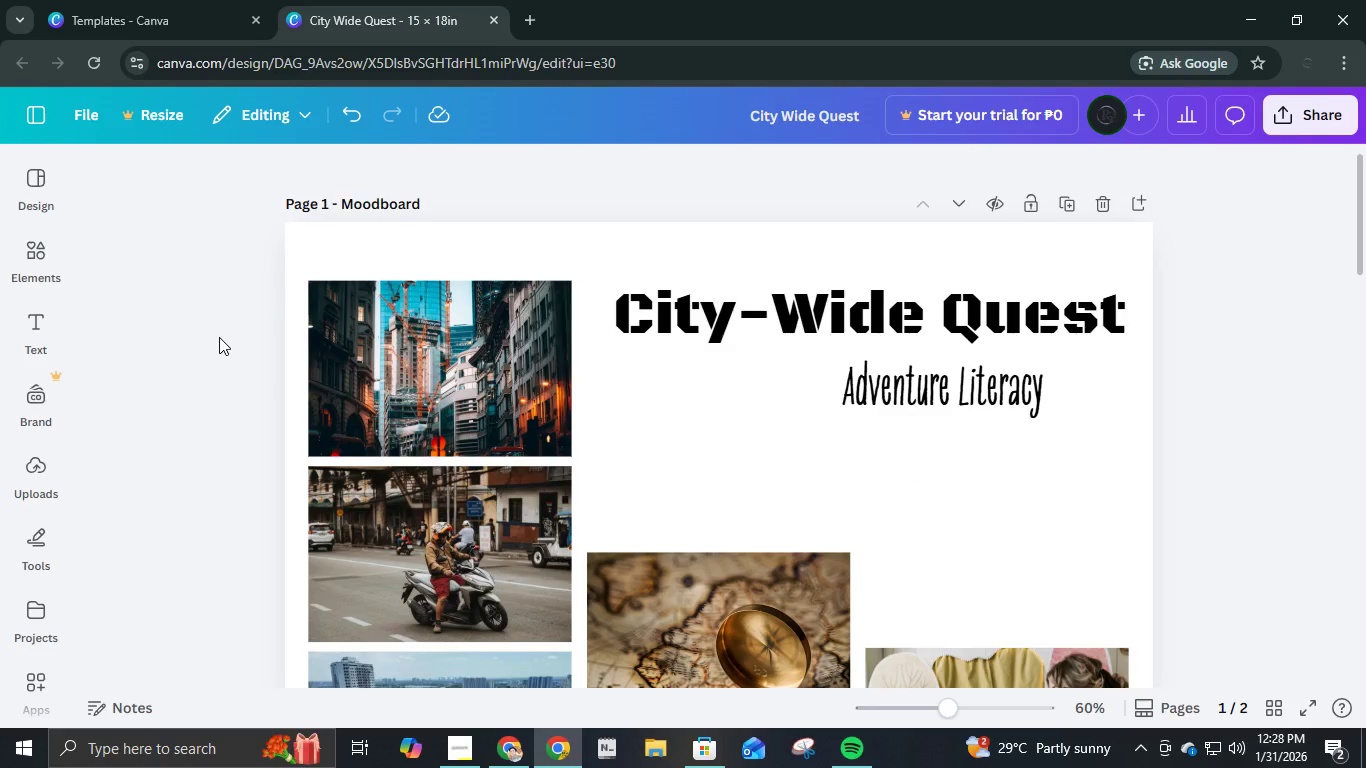 
wait(18.56)
 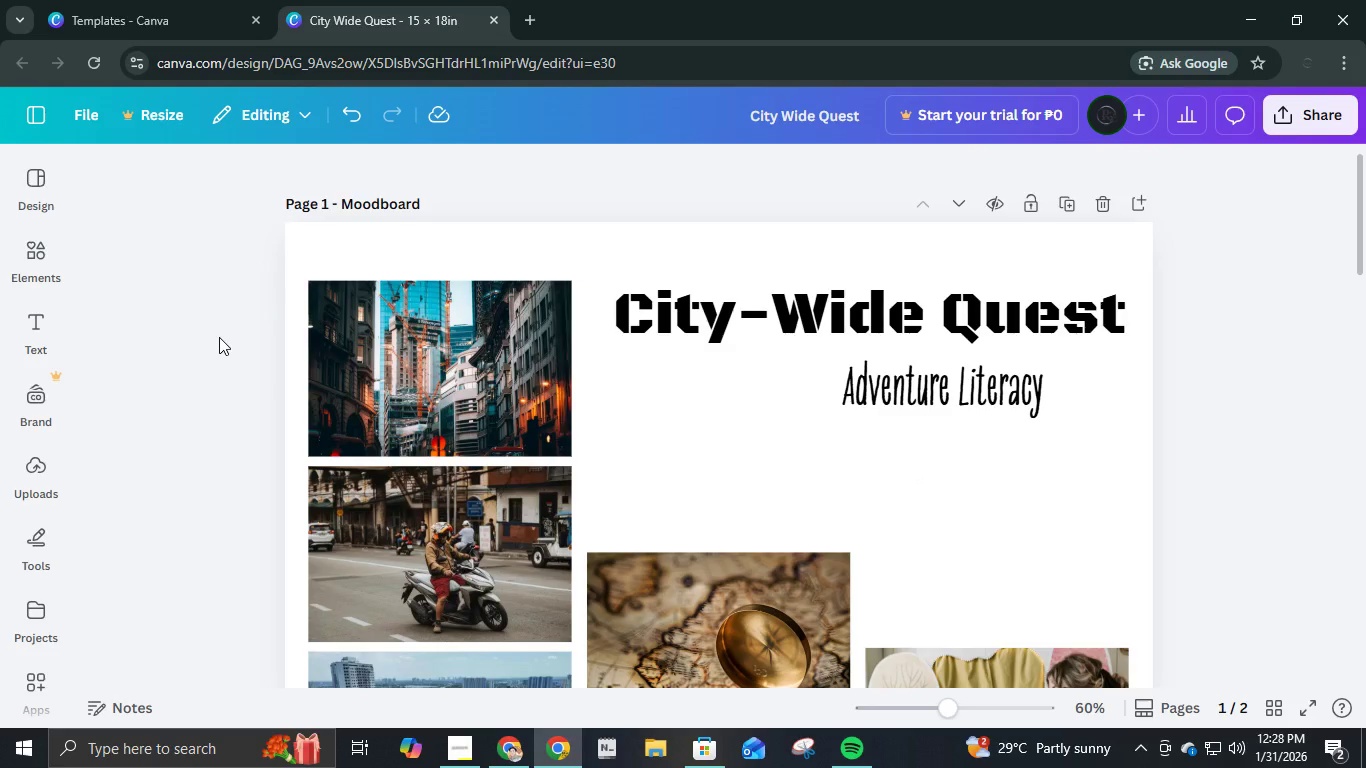 
left_click([382, 188])
 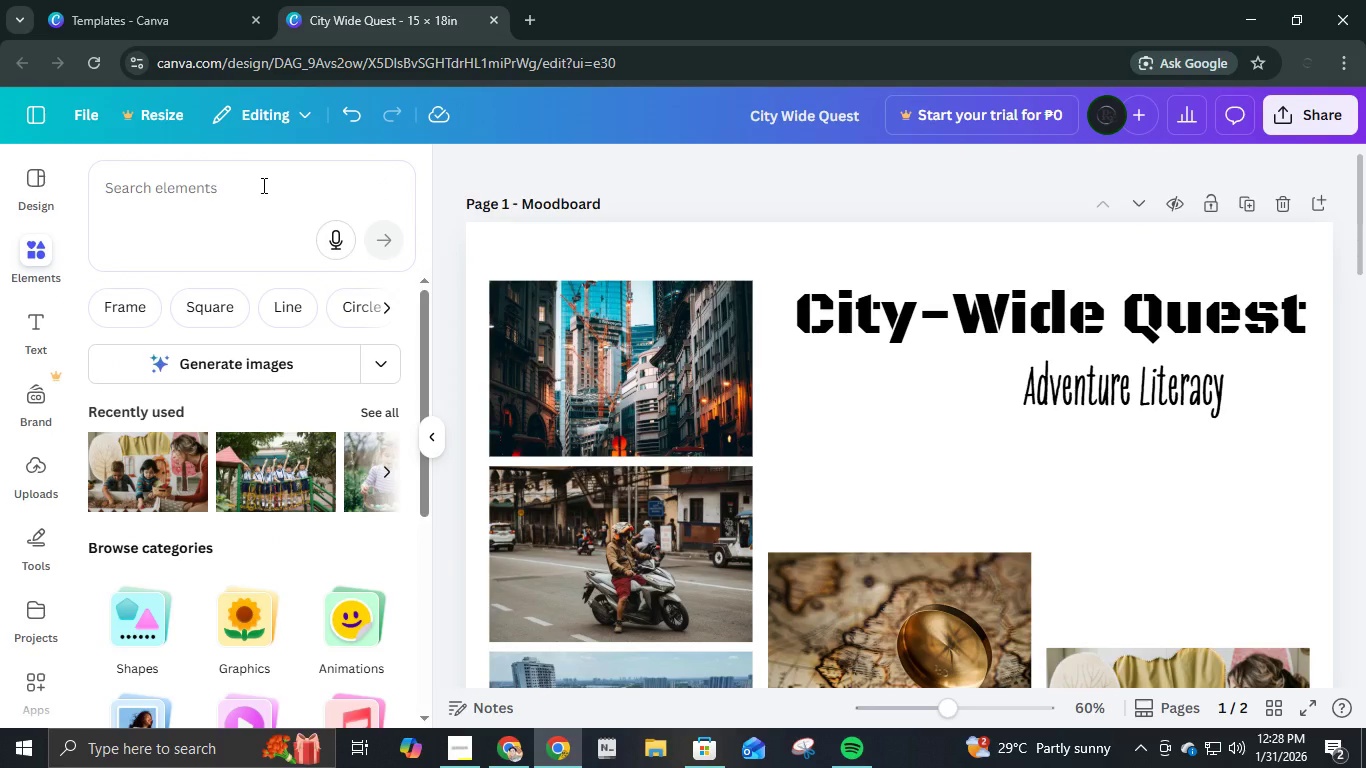 
scroll: coordinate [250, 340], scroll_direction: down, amount: 1.0
 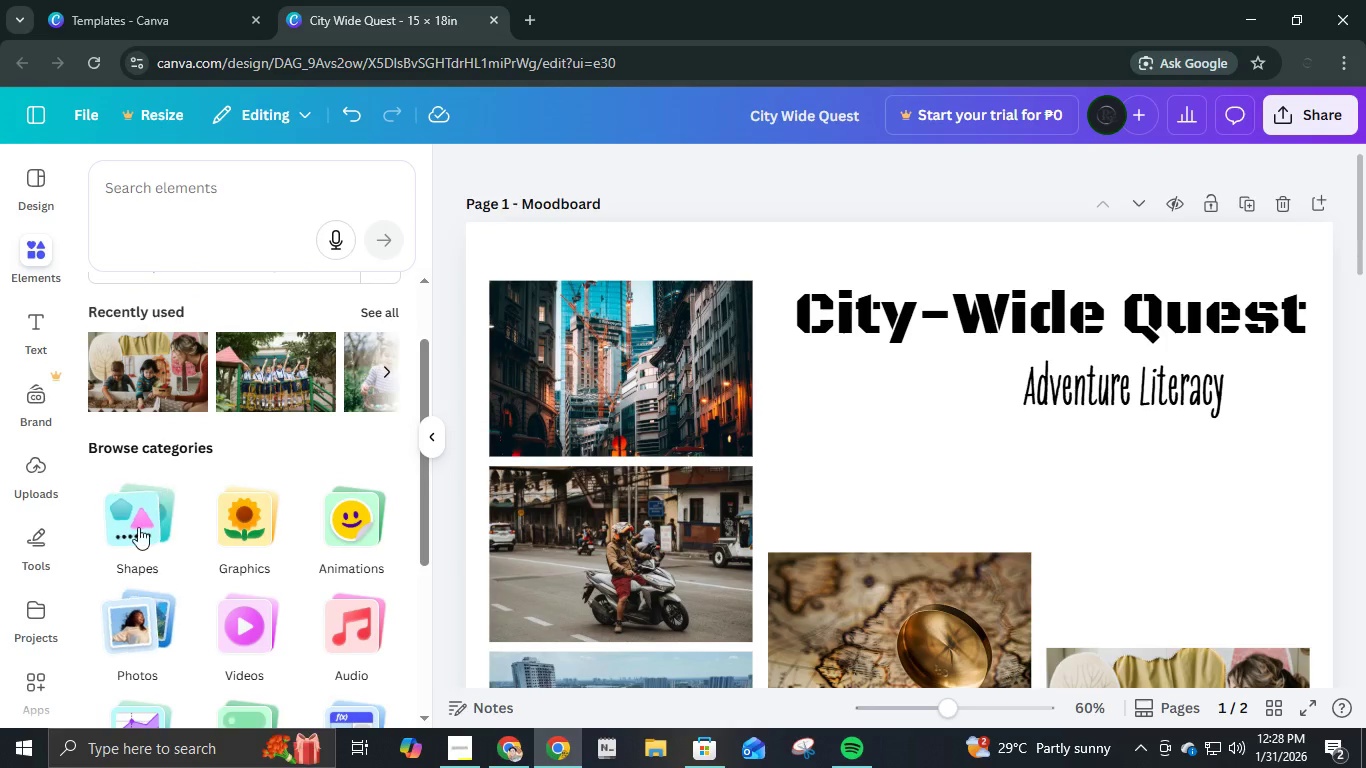 
left_click_drag(start_coordinate=[138, 525], to_coordinate=[141, 534])
 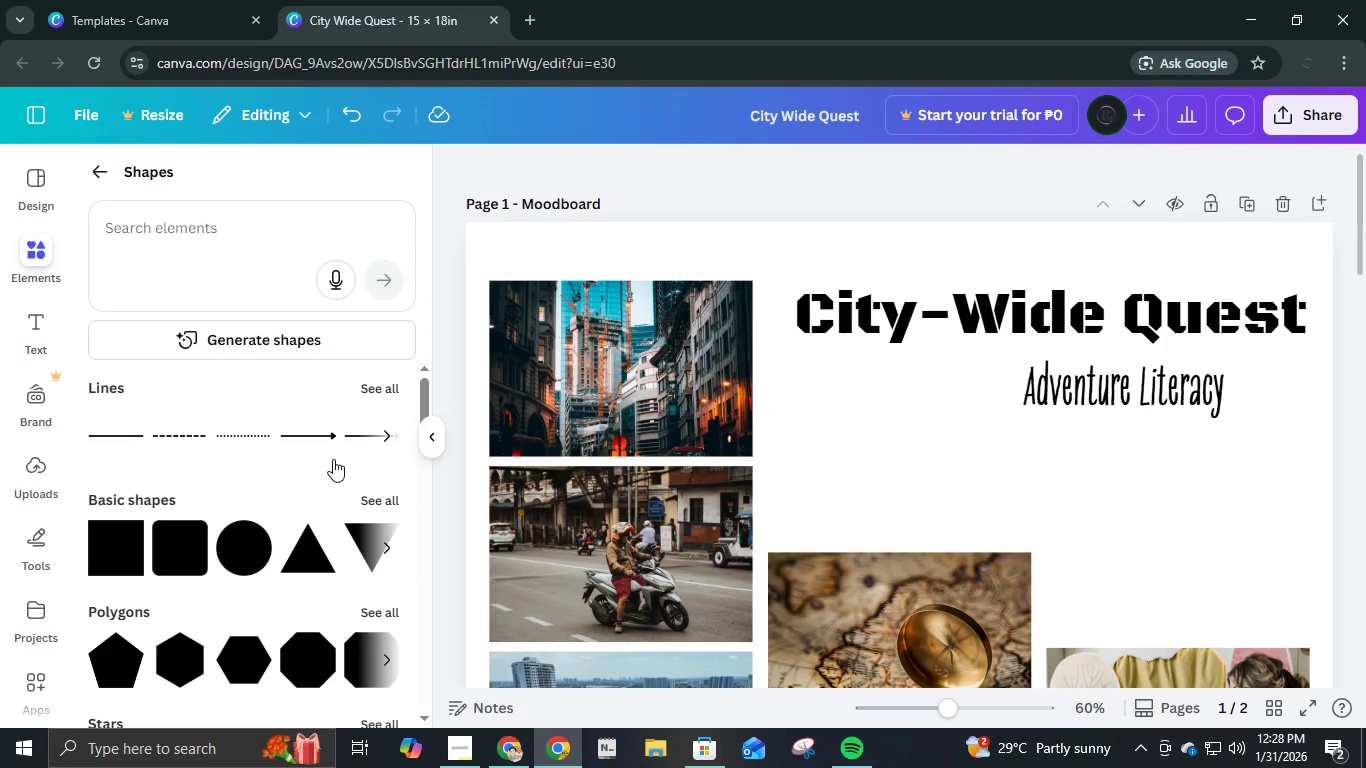 
scroll: coordinate [317, 487], scroll_direction: down, amount: 5.0
 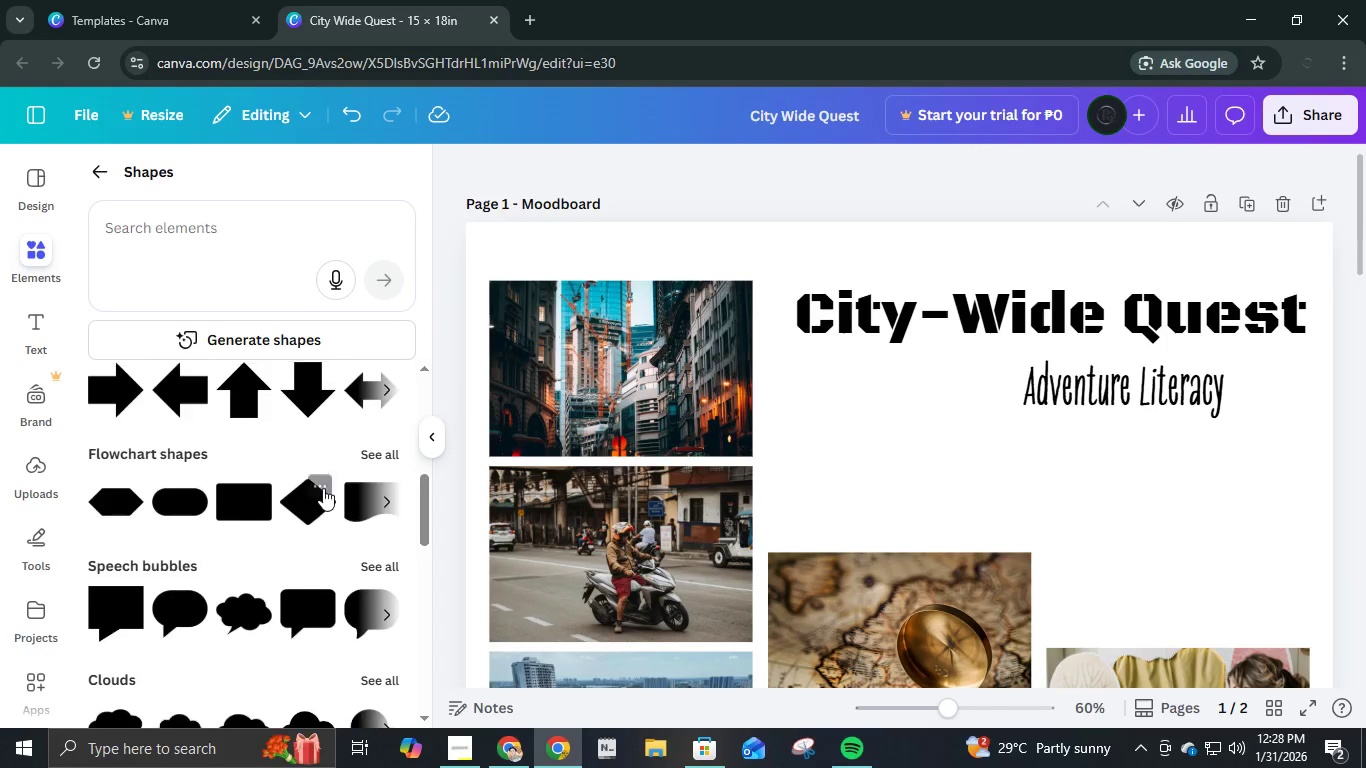 
scroll: coordinate [323, 488], scroll_direction: up, amount: 2.0
 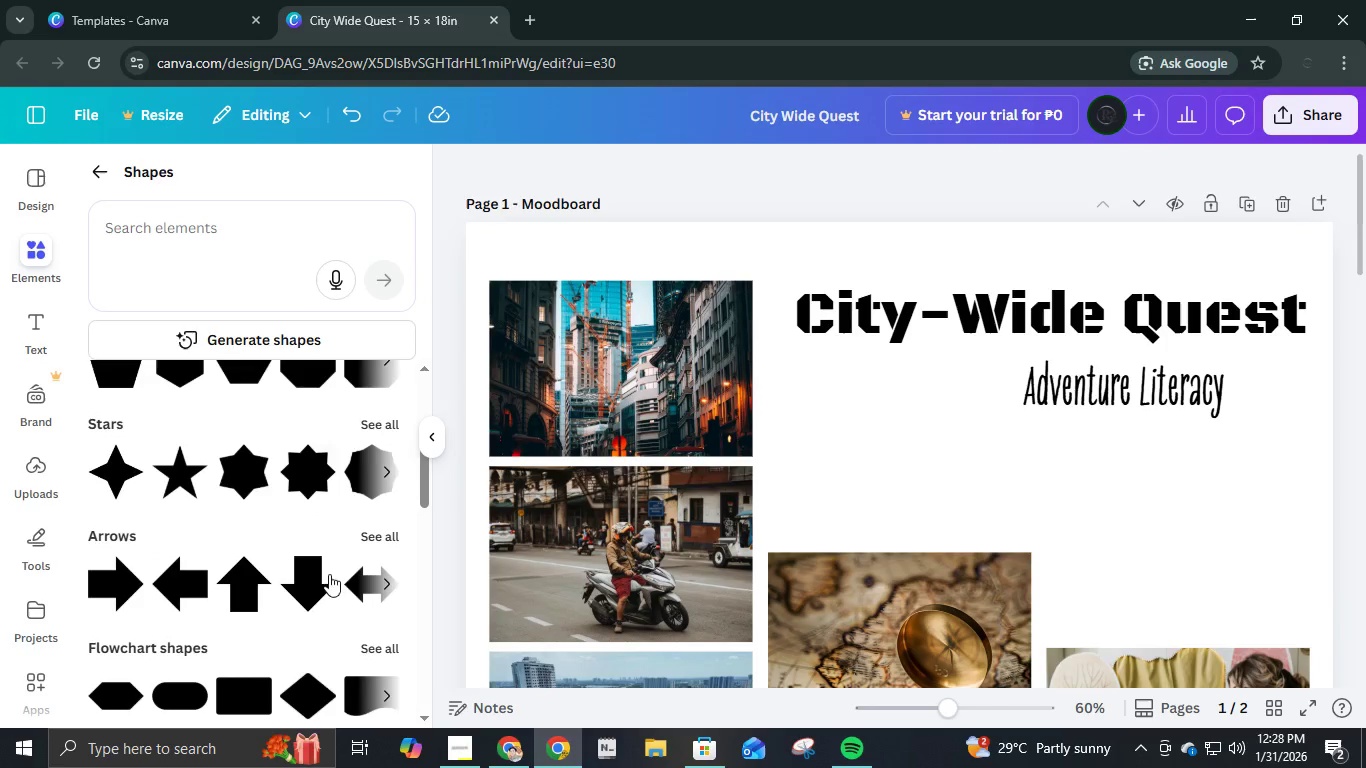 
scroll: coordinate [335, 585], scroll_direction: down, amount: 3.0
 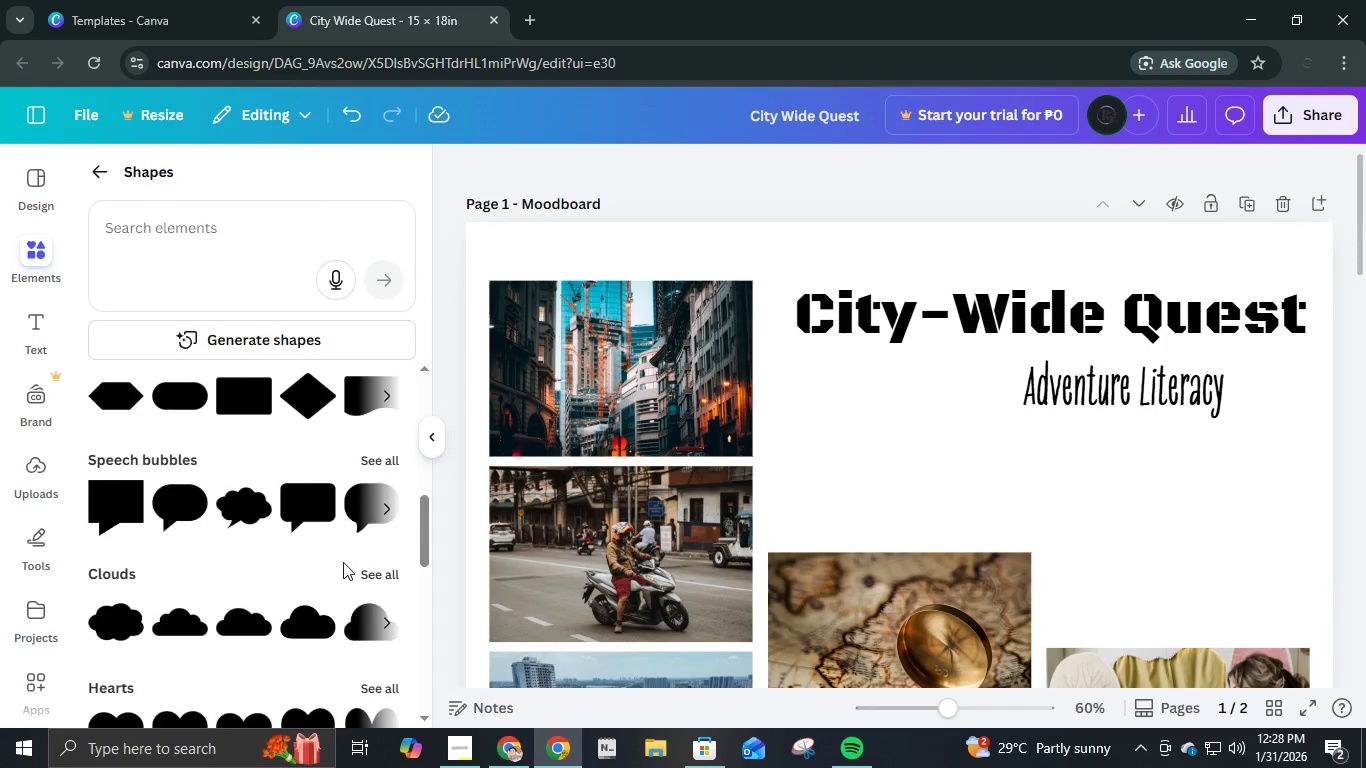 
scroll: coordinate [343, 560], scroll_direction: up, amount: 1.0
 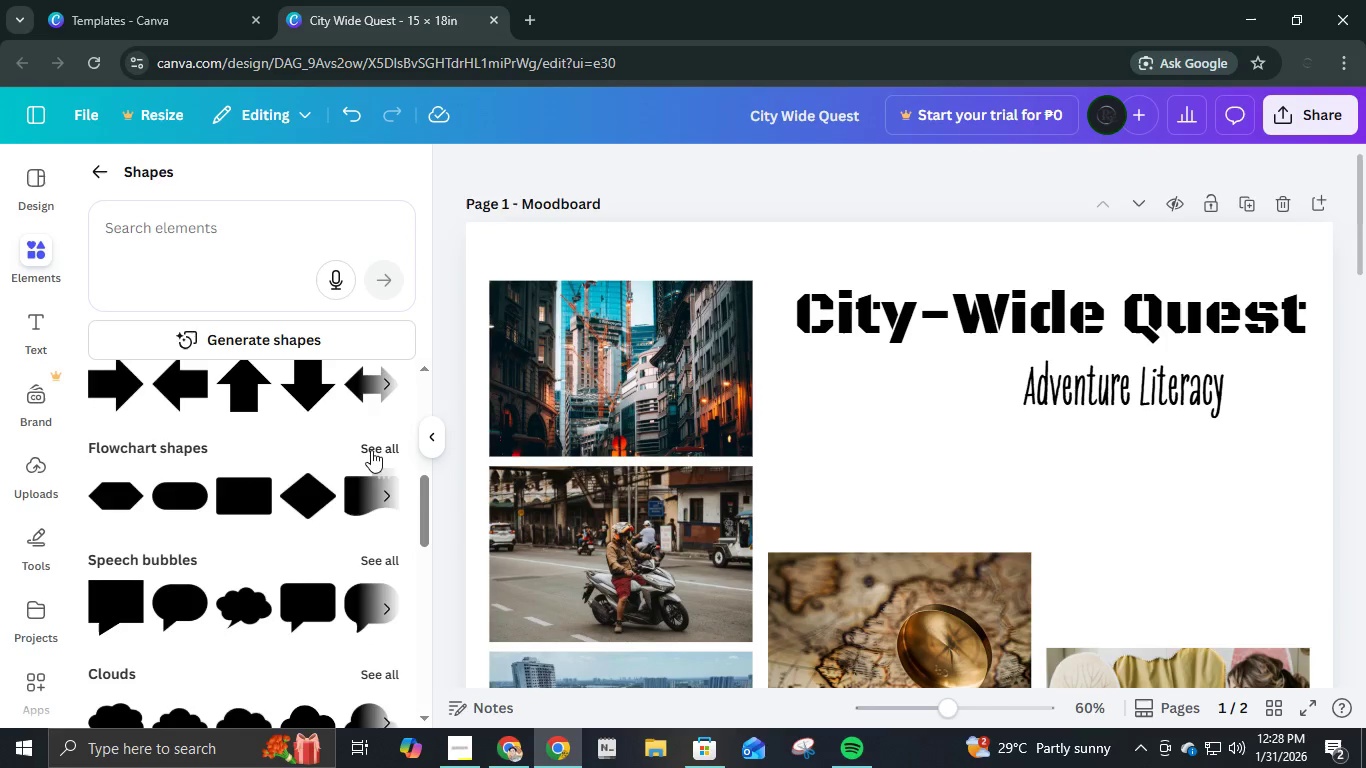 
left_click_drag(start_coordinate=[374, 446], to_coordinate=[376, 453])
 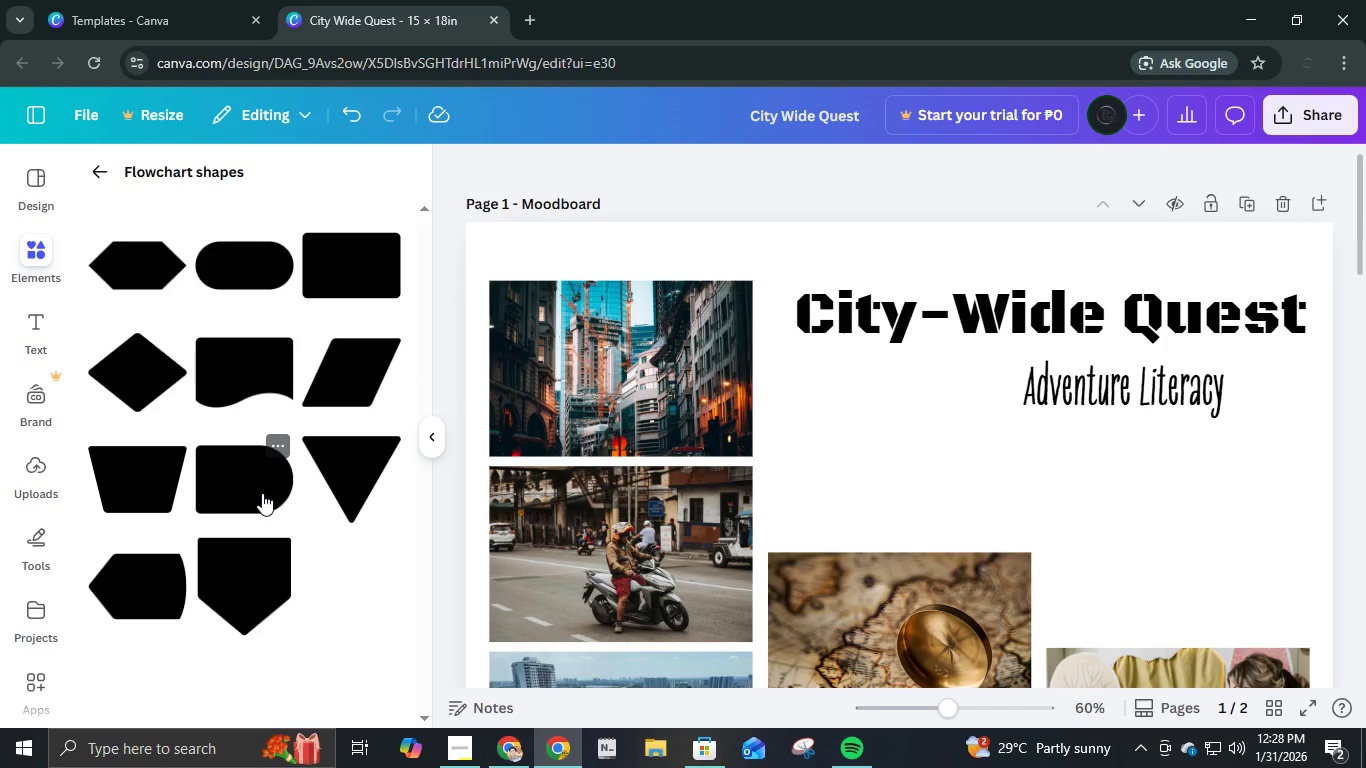 
wait(5.09)
 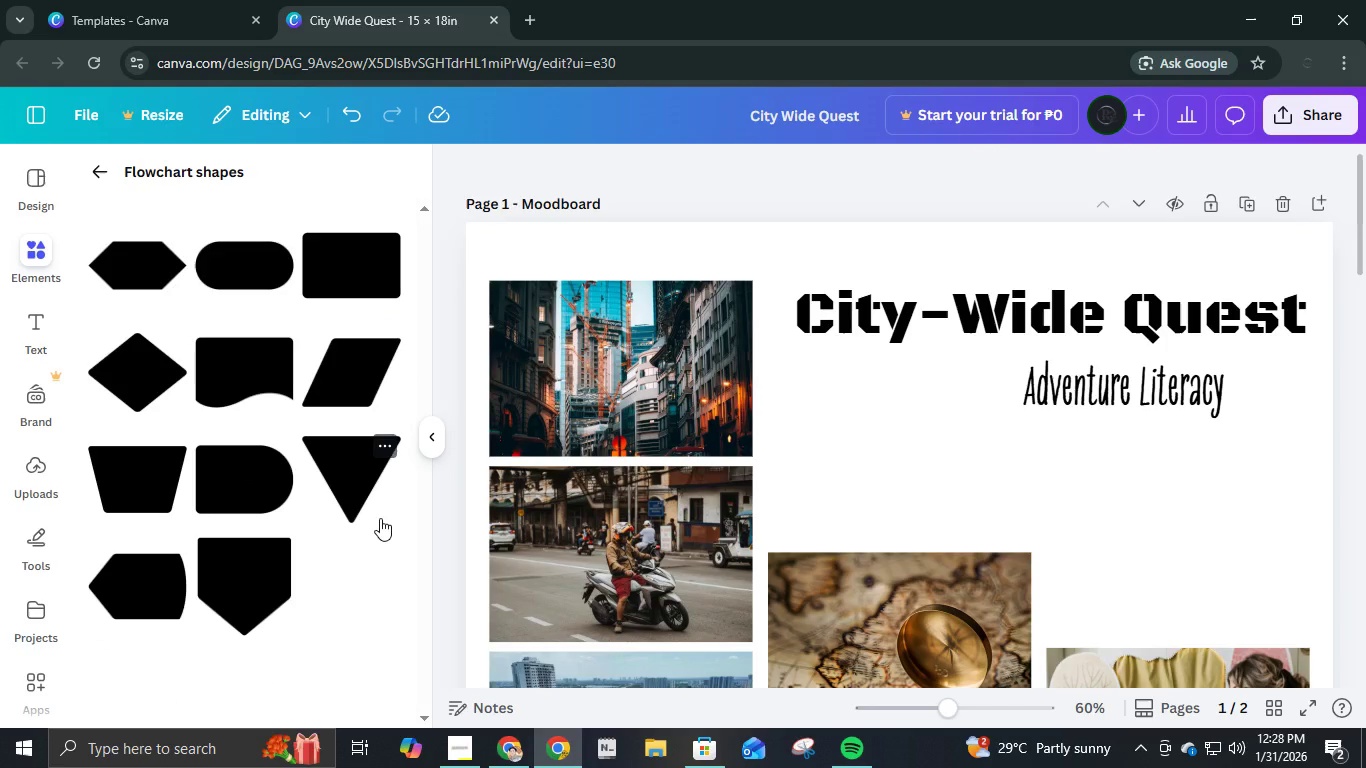 
left_click([250, 275])
 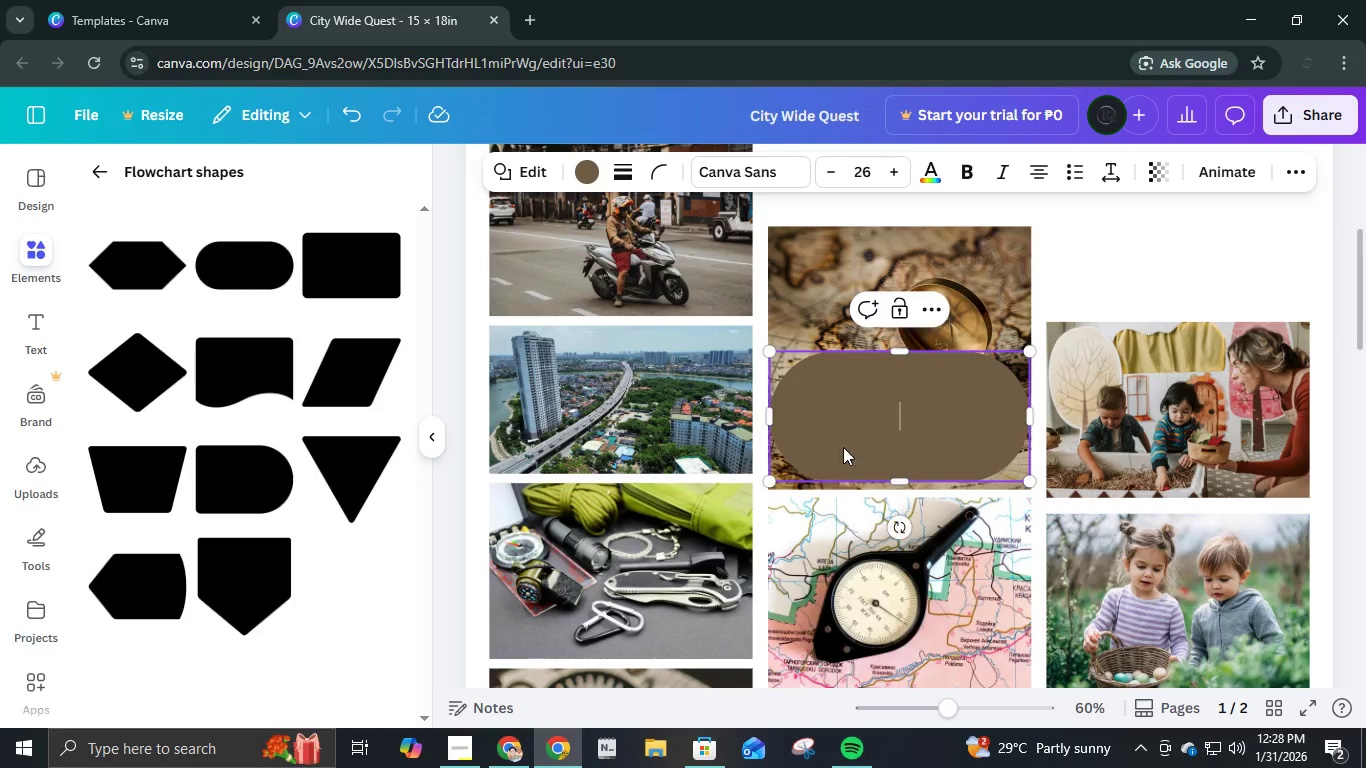 
scroll: coordinate [912, 457], scroll_direction: up, amount: 2.0
 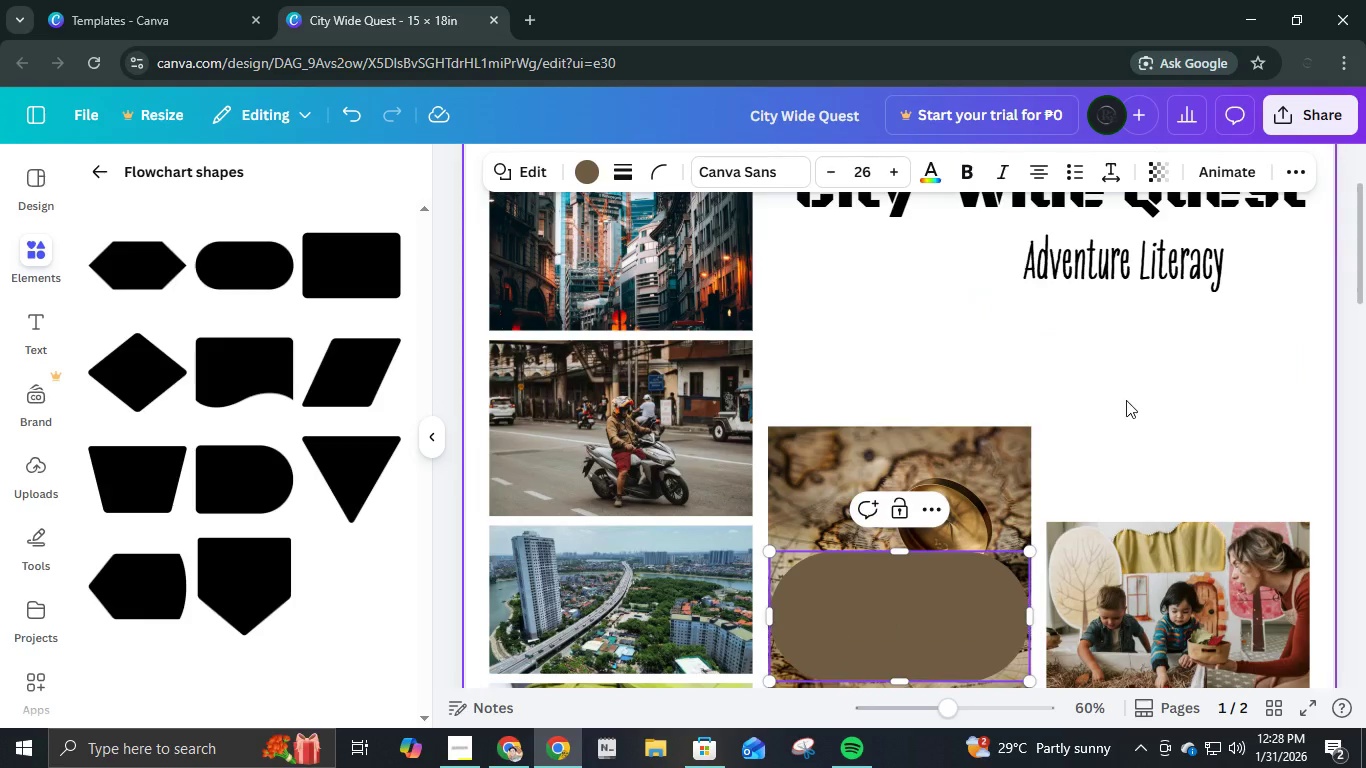 
left_click([1128, 400])
 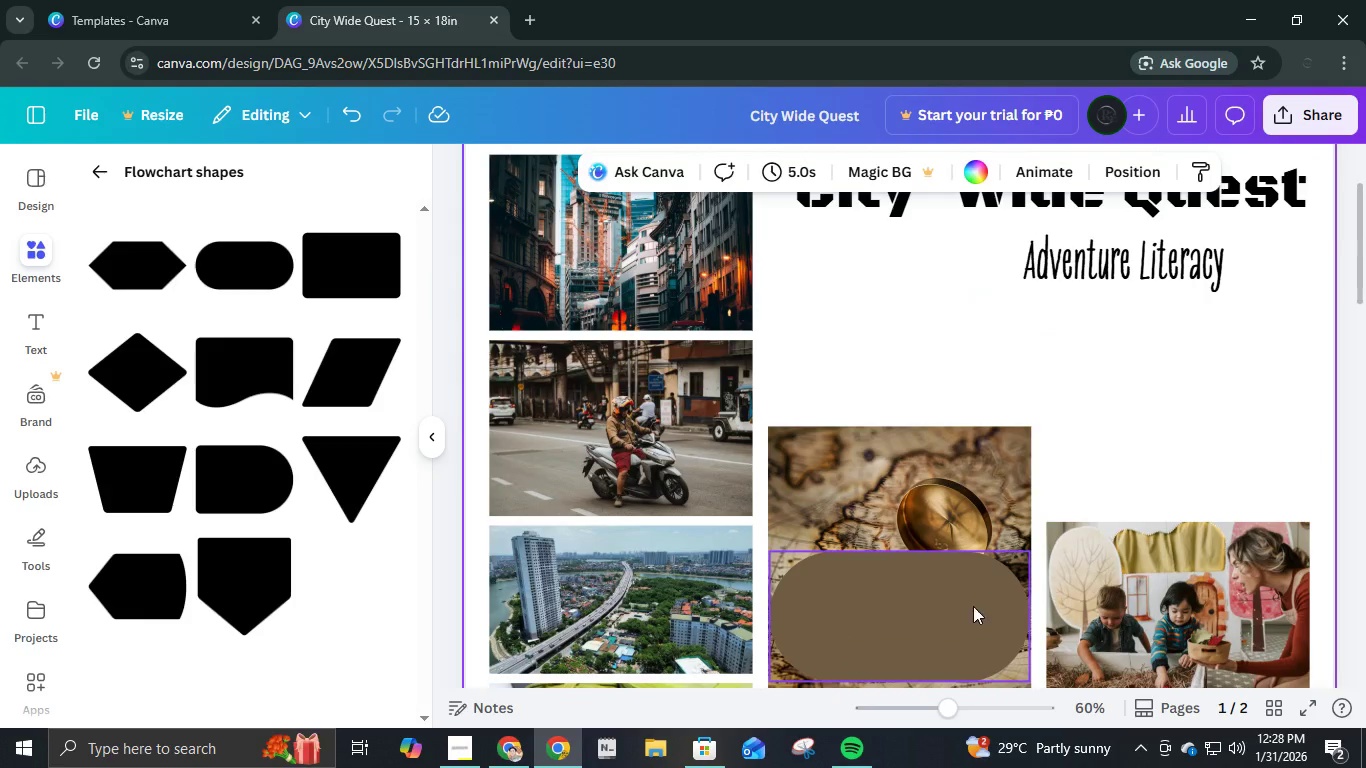 
left_click_drag(start_coordinate=[973, 606], to_coordinate=[975, 342])
 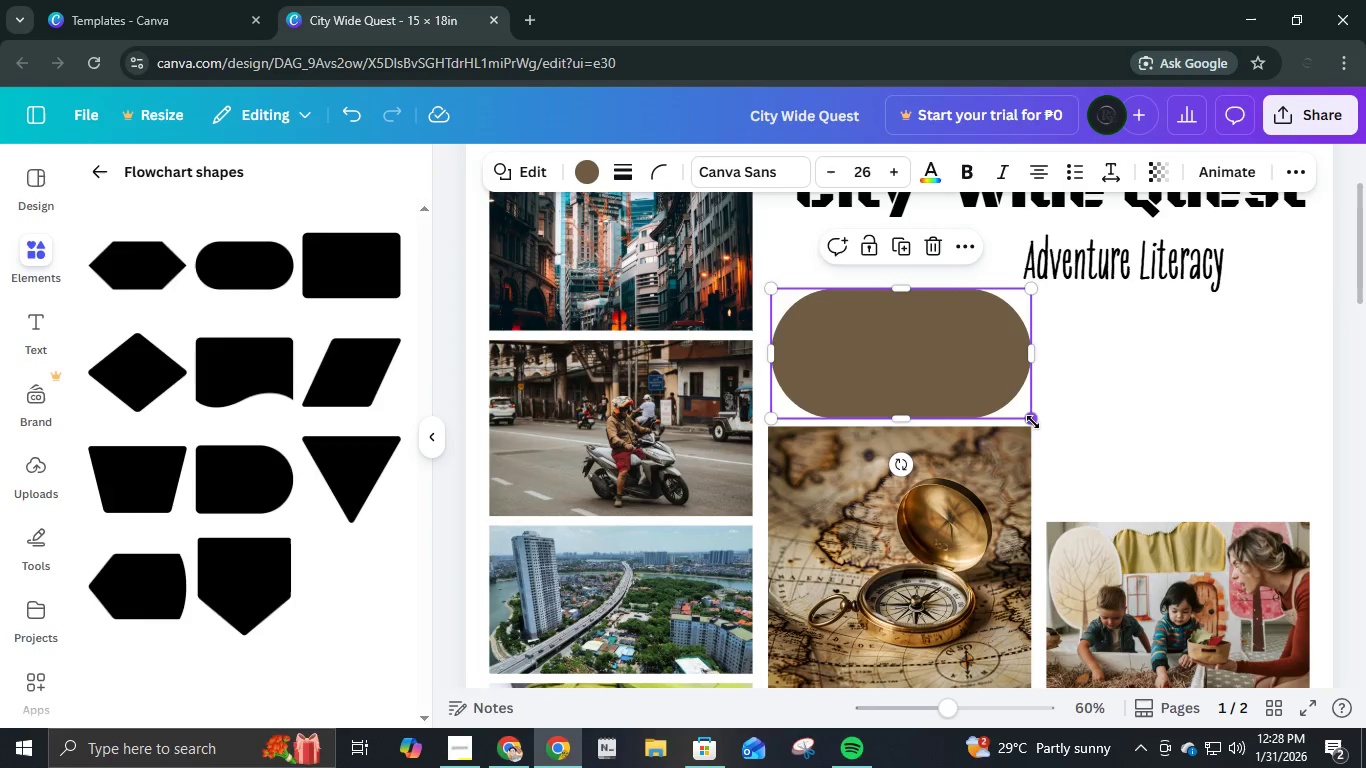 
left_click_drag(start_coordinate=[1033, 422], to_coordinate=[891, 326])
 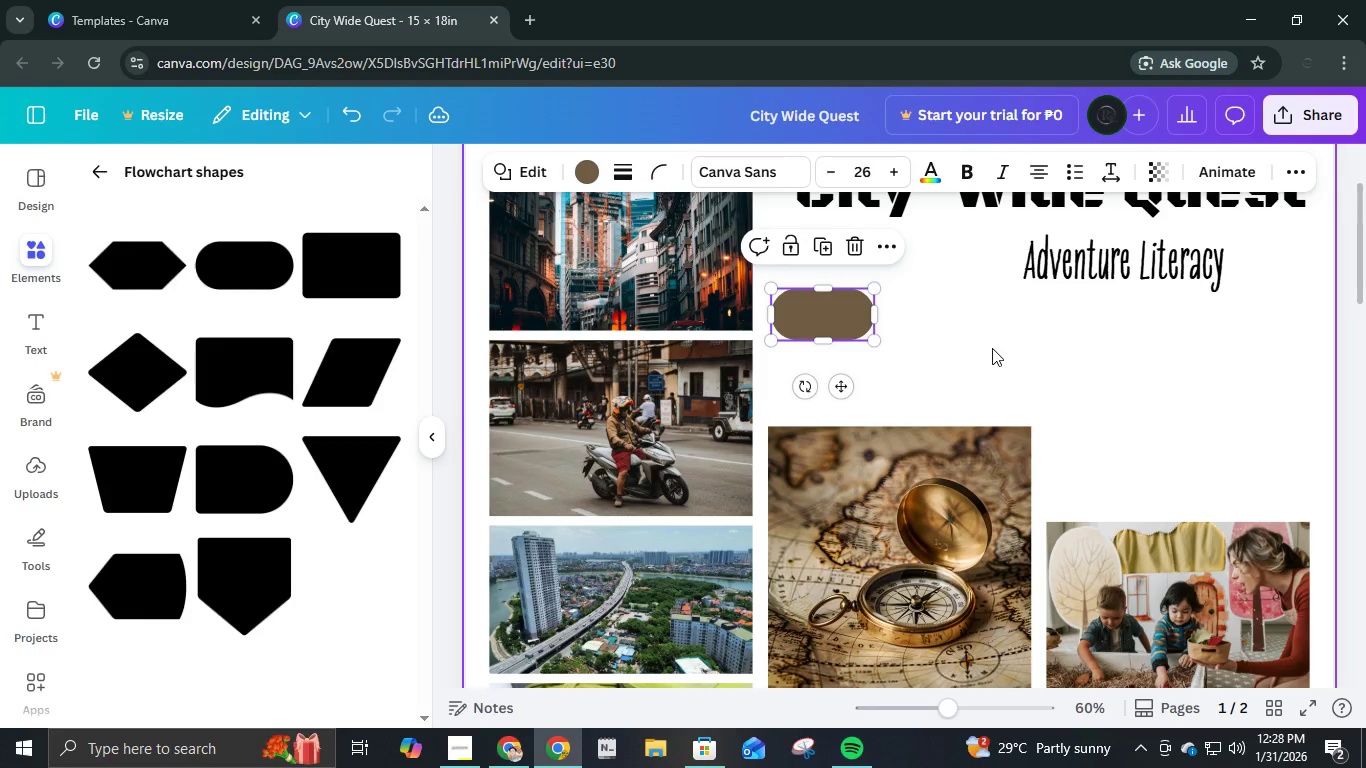 
left_click([992, 348])
 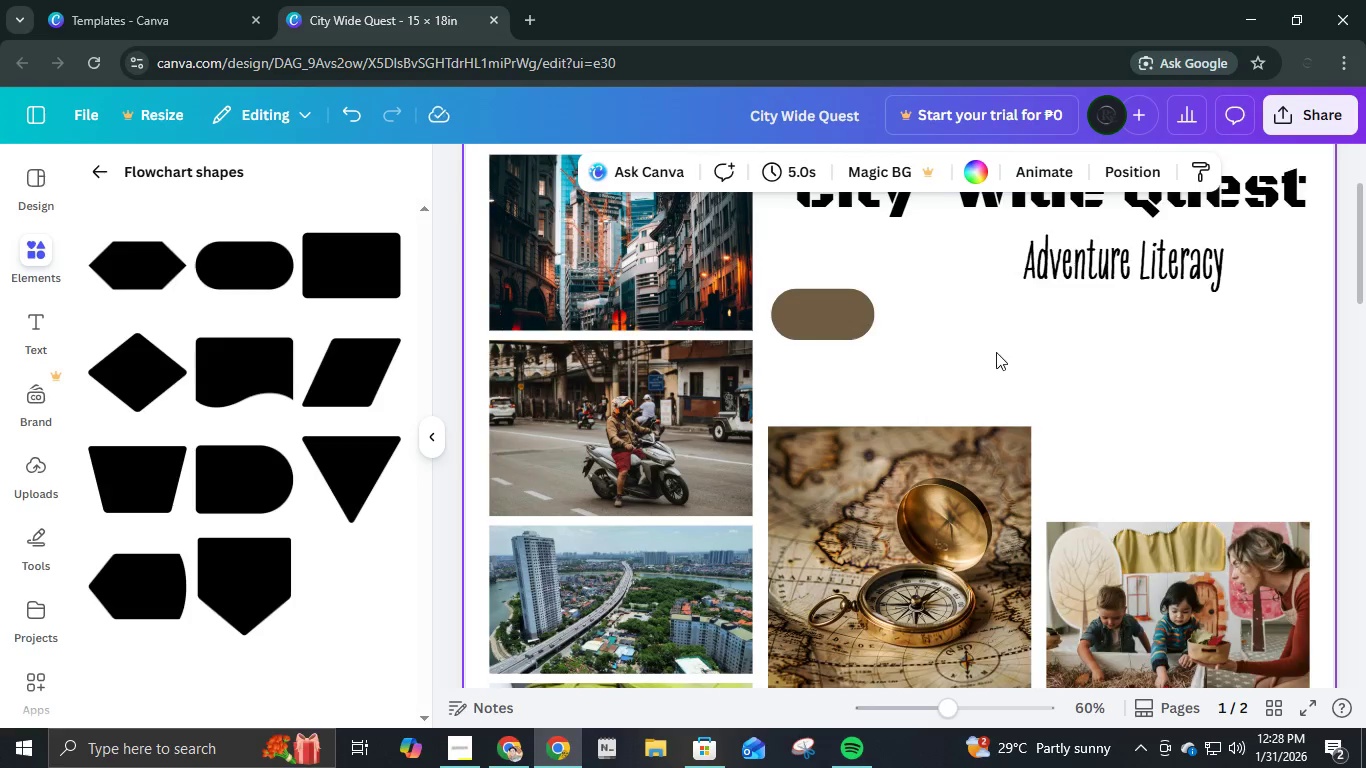 
scroll: coordinate [996, 352], scroll_direction: up, amount: 1.0
 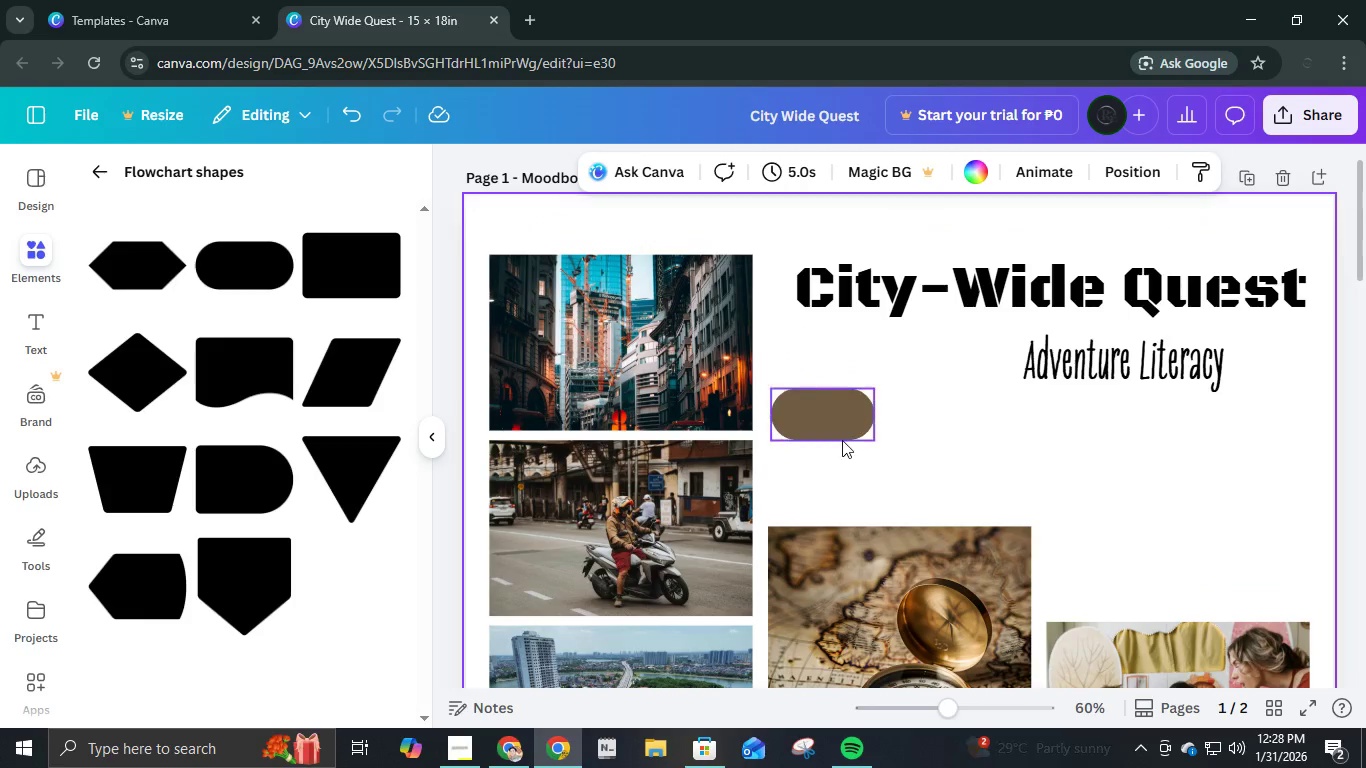 
left_click([842, 440])
 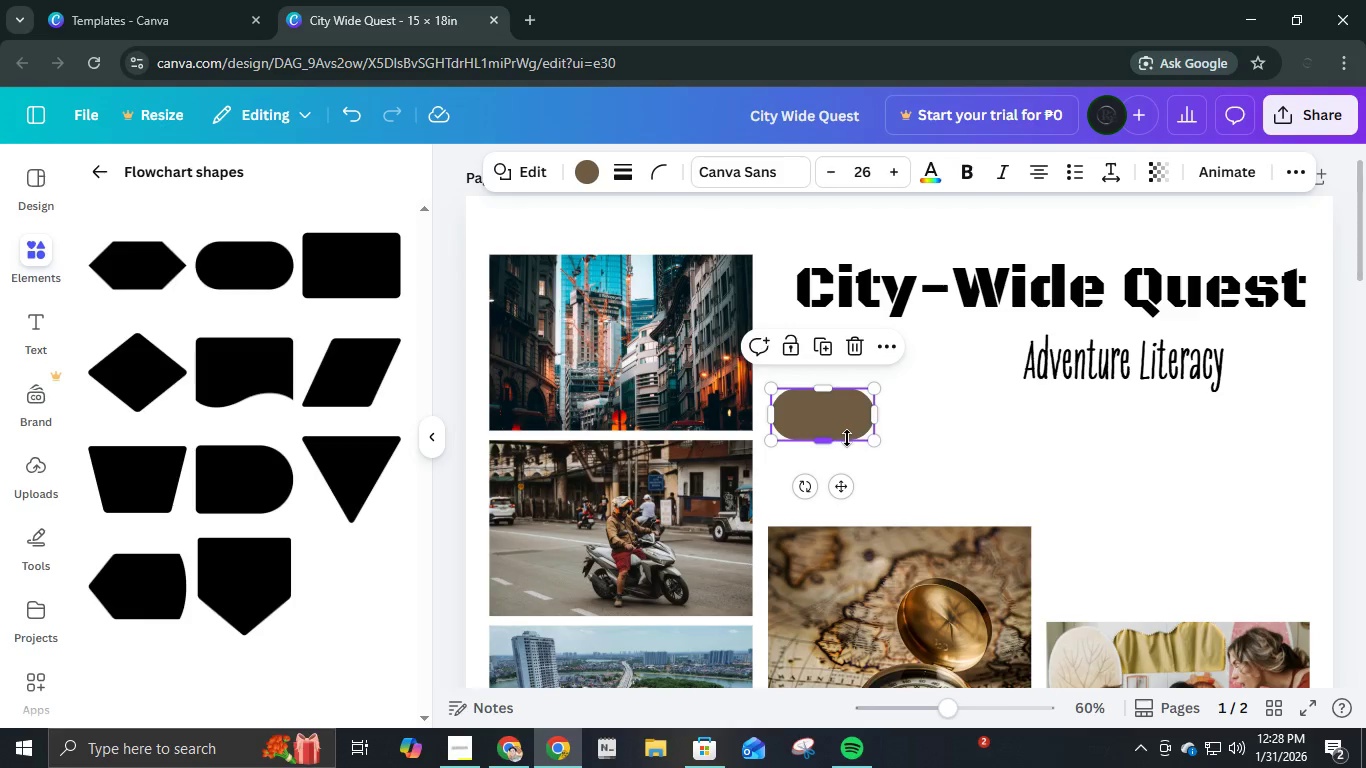 
key(Control+D)
 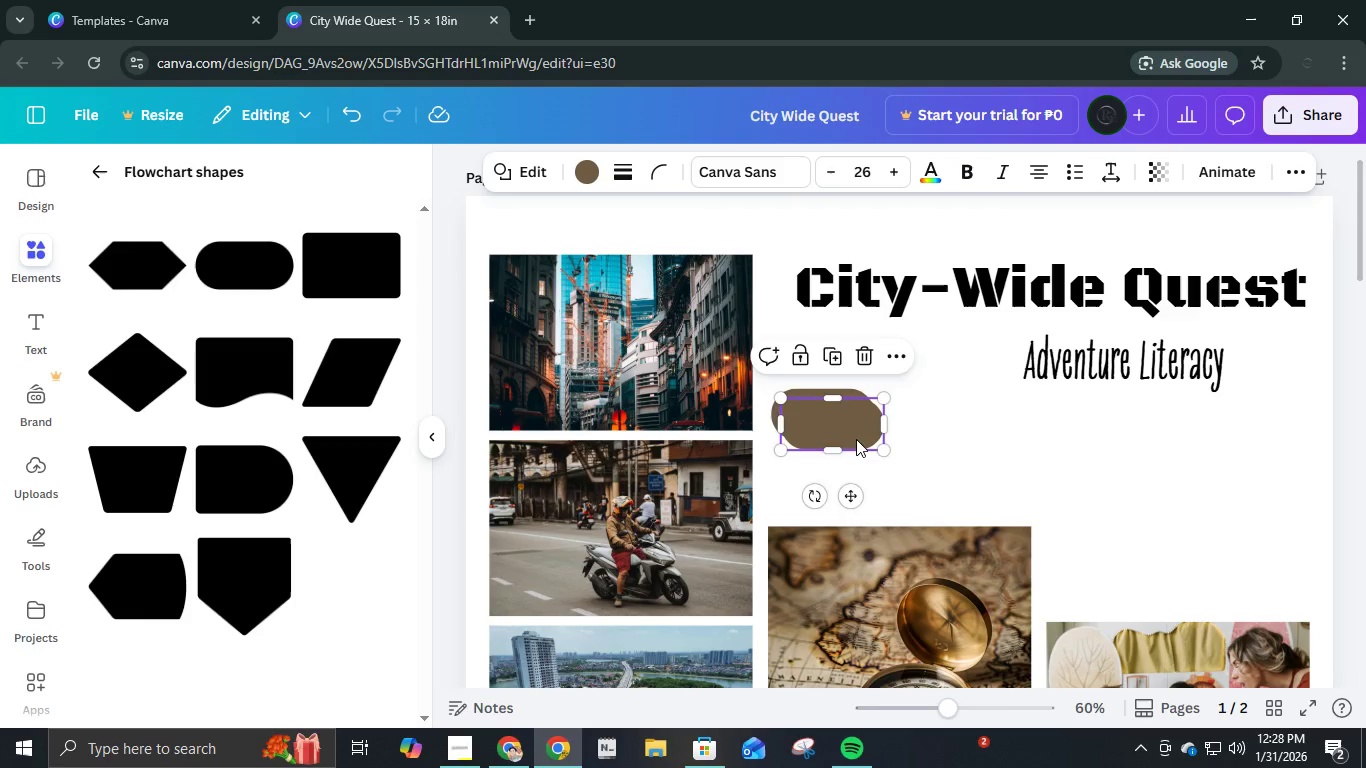 
left_click_drag(start_coordinate=[848, 437], to_coordinate=[949, 425])
 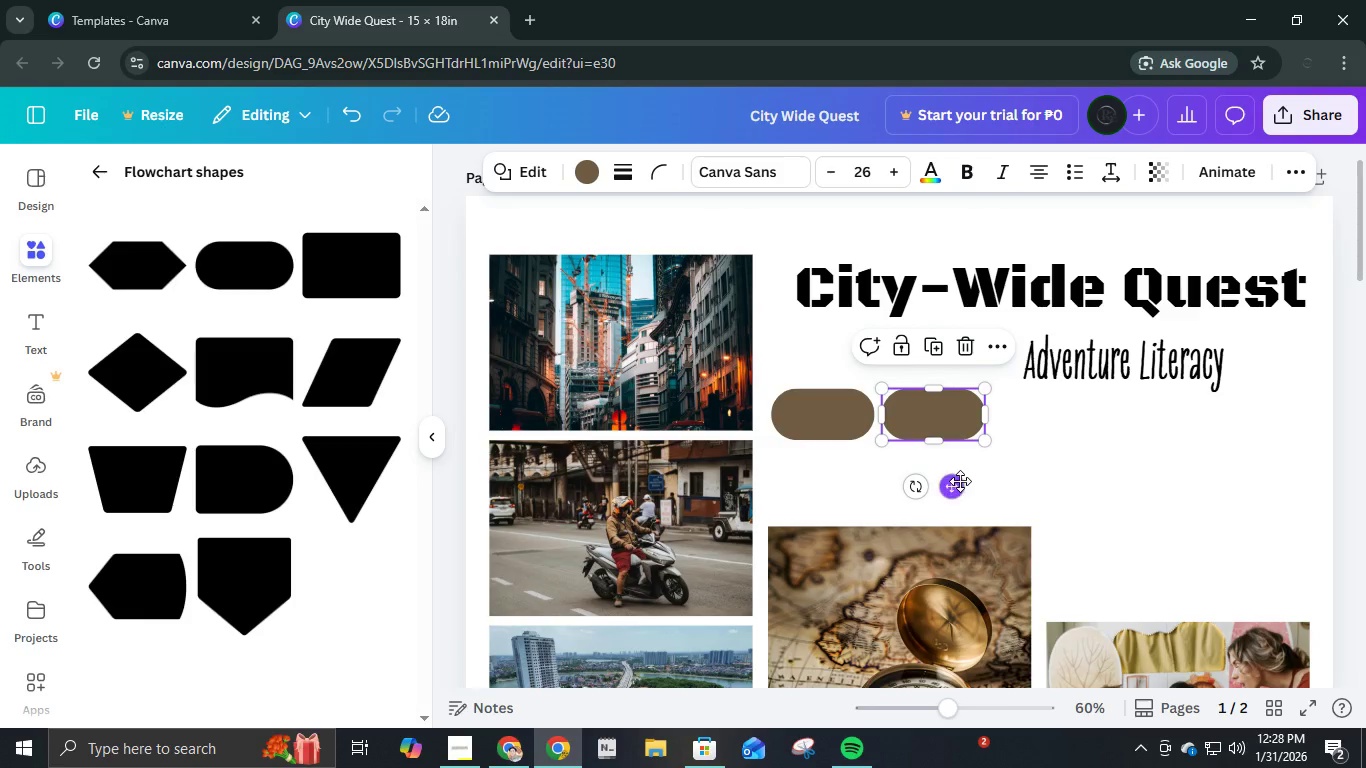 
key(Control+D)
 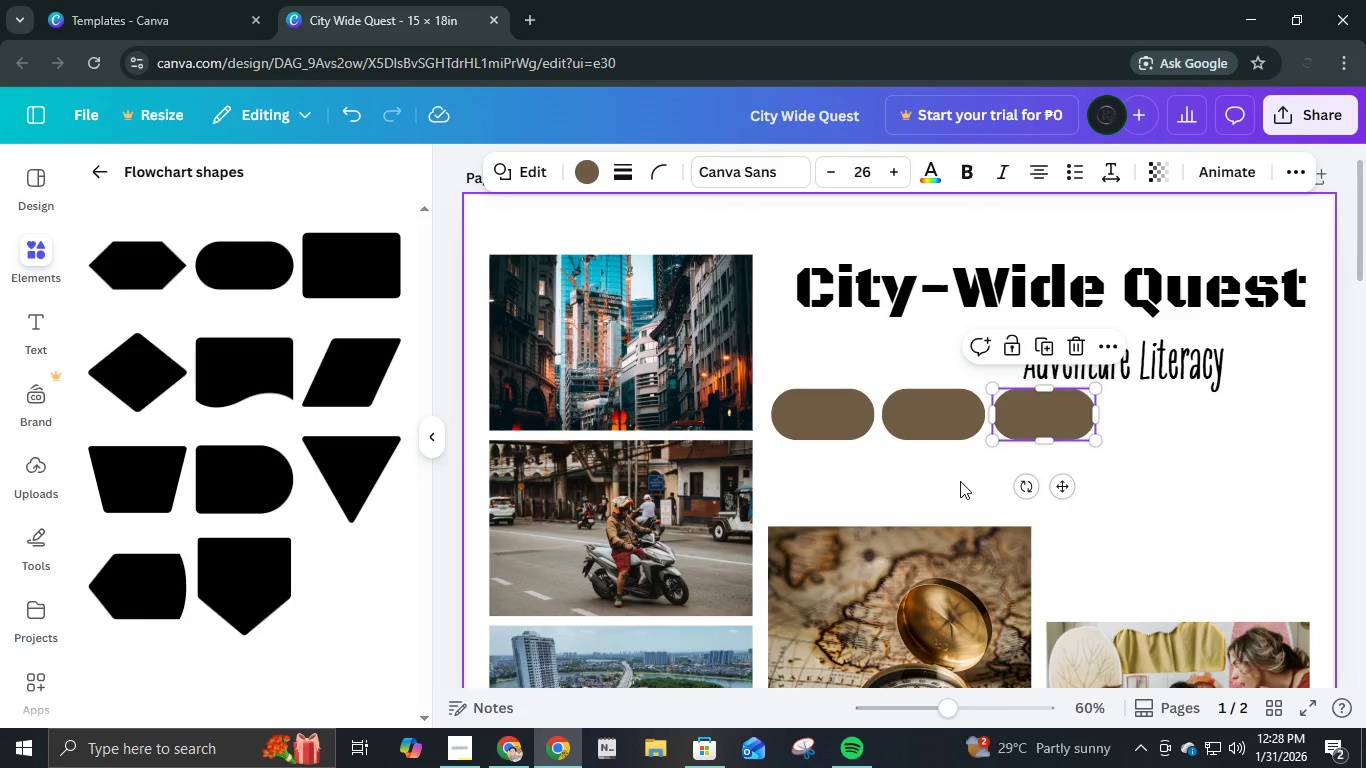 
key(Control+D)
 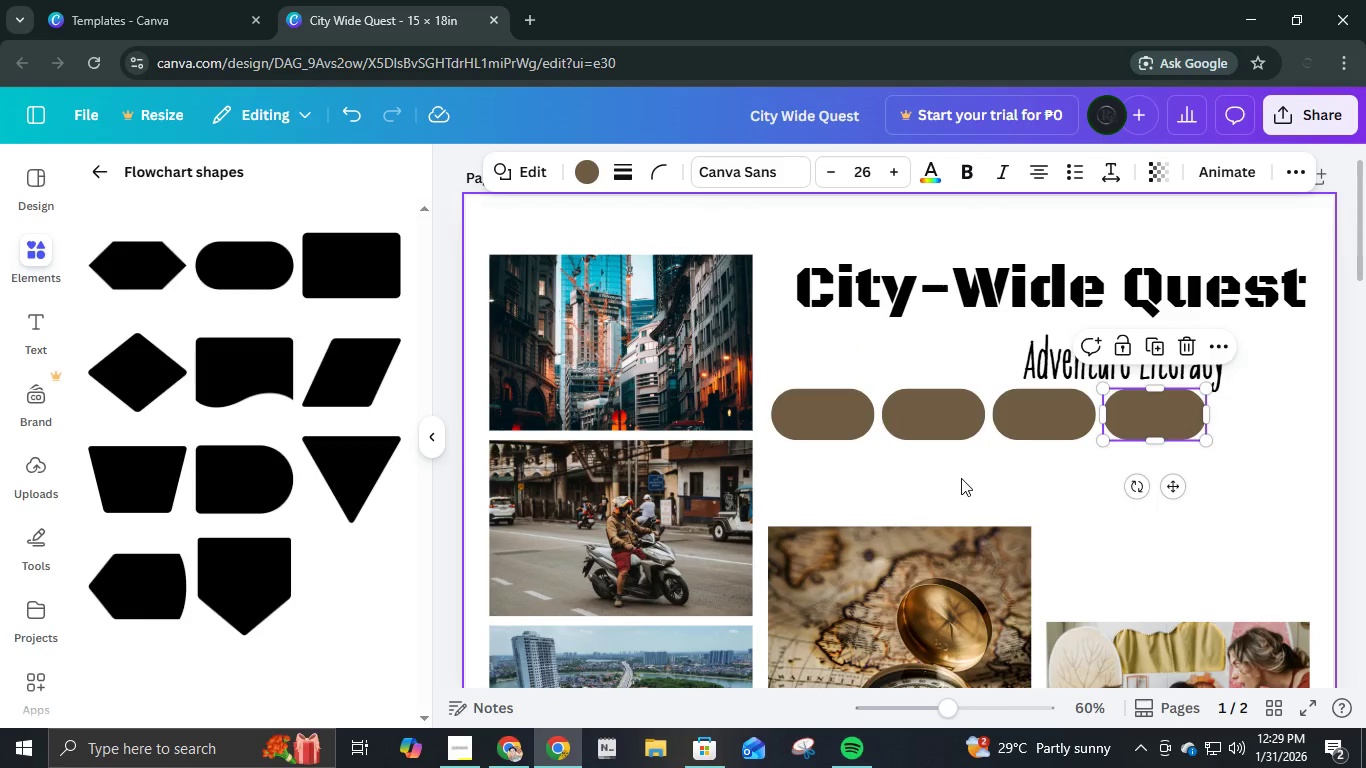 
left_click([961, 478])
 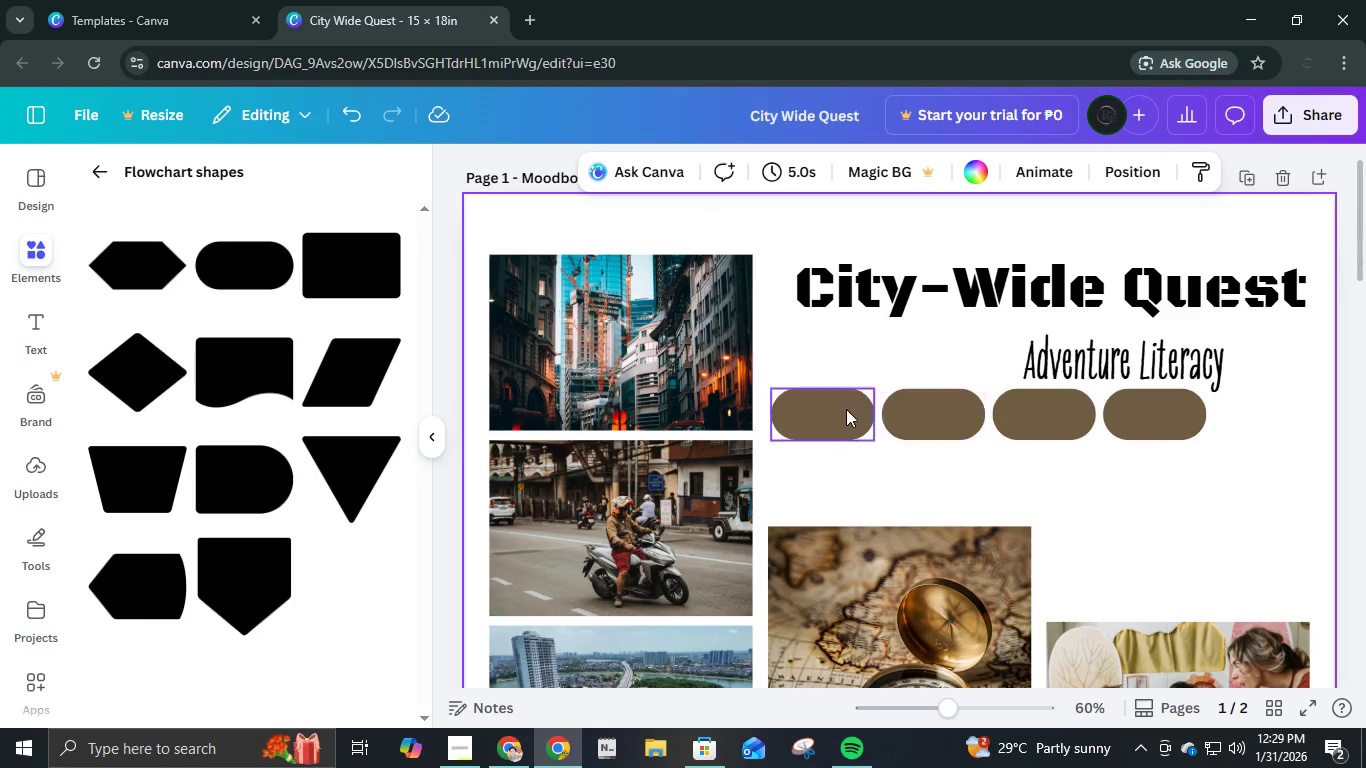 
left_click([845, 408])
 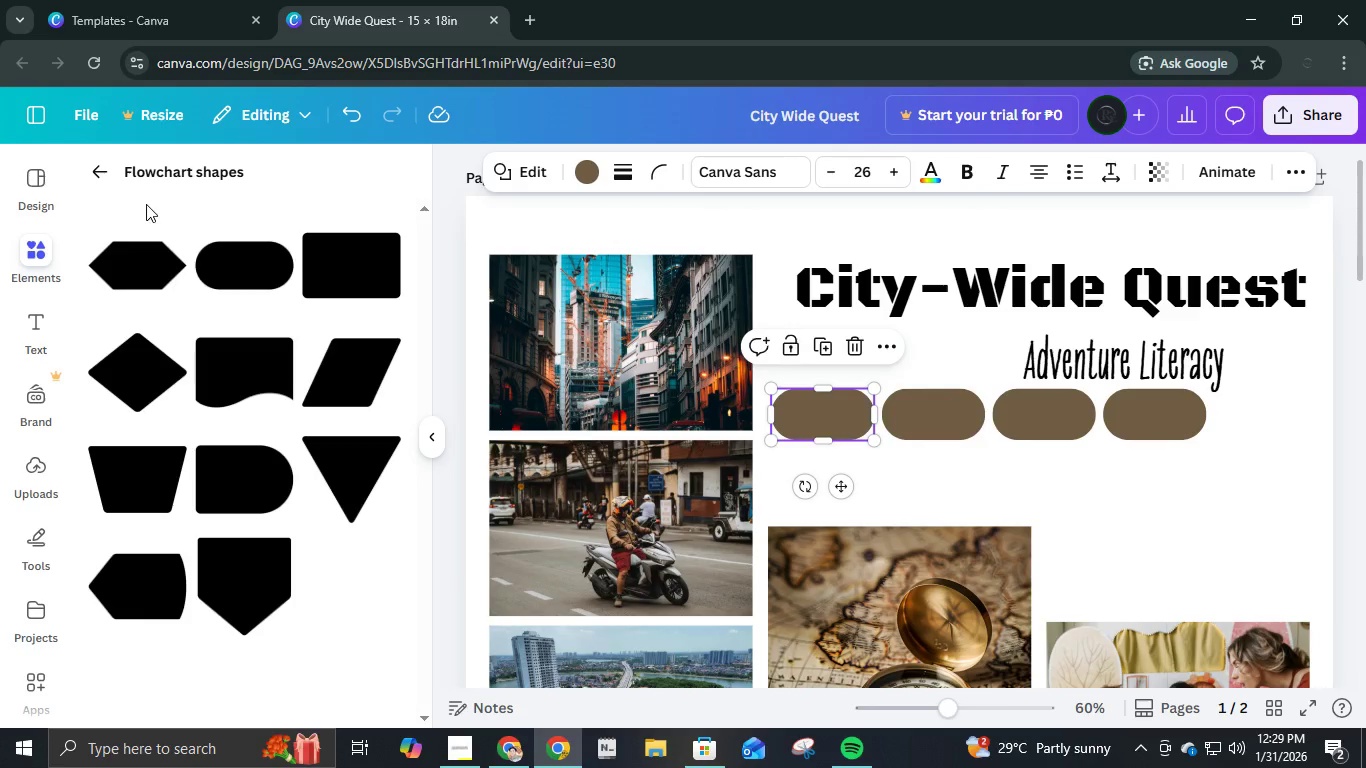 
left_click([106, 169])
 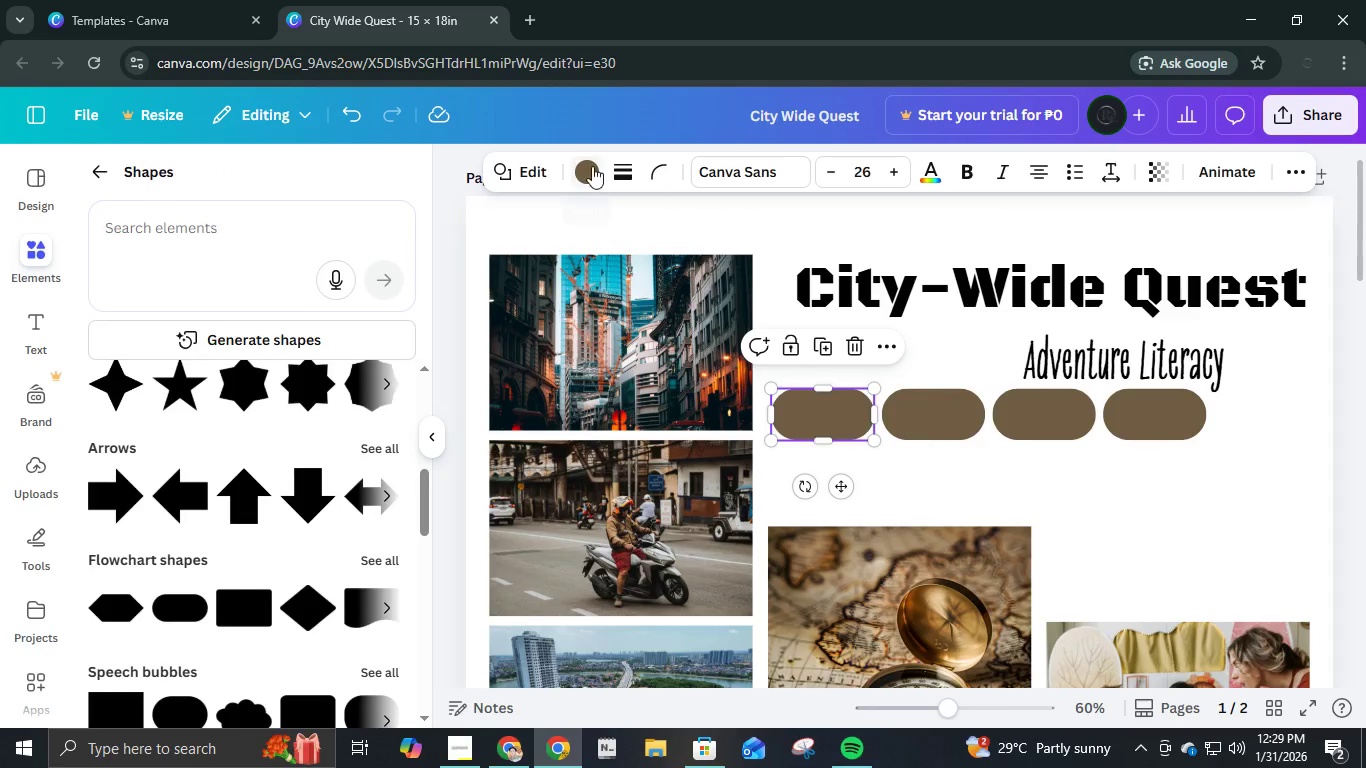 
left_click([592, 166])
 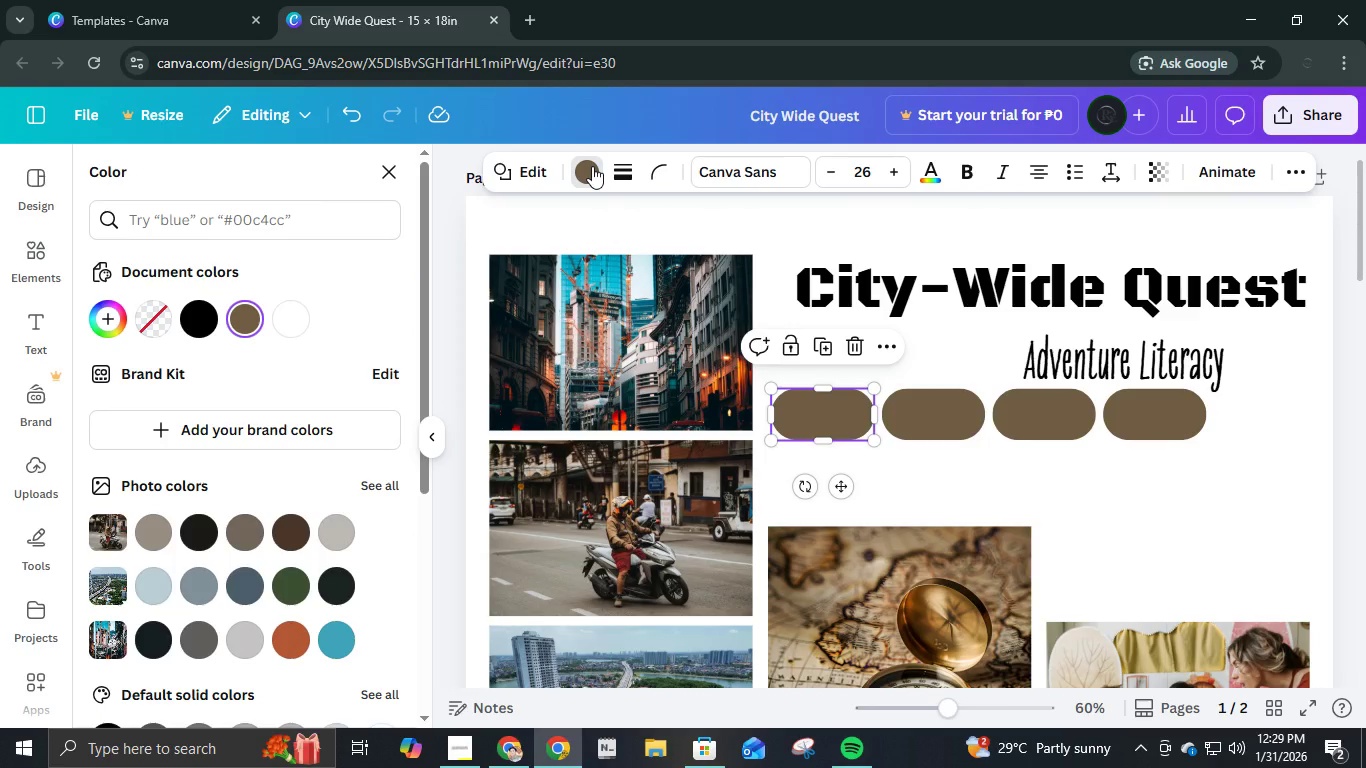 
left_click([209, 220])
 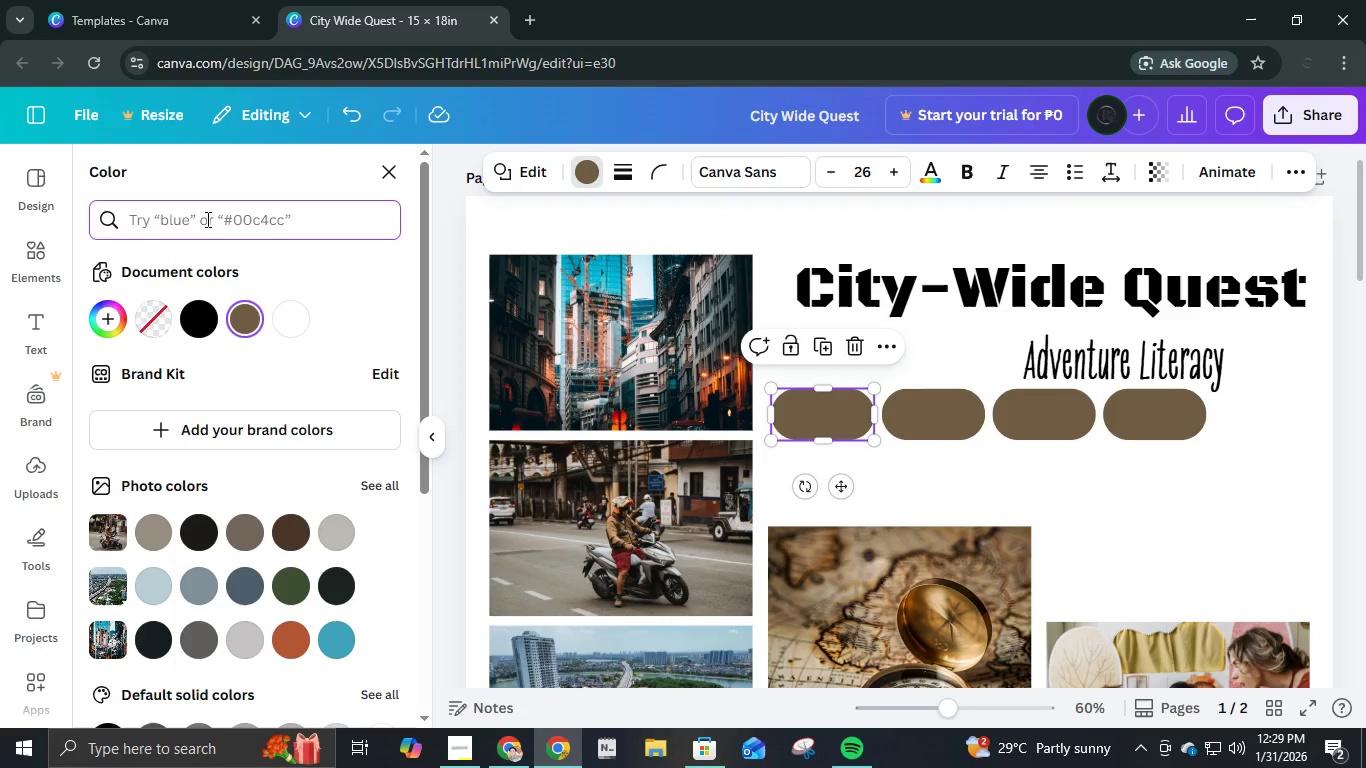 
wait(5.41)
 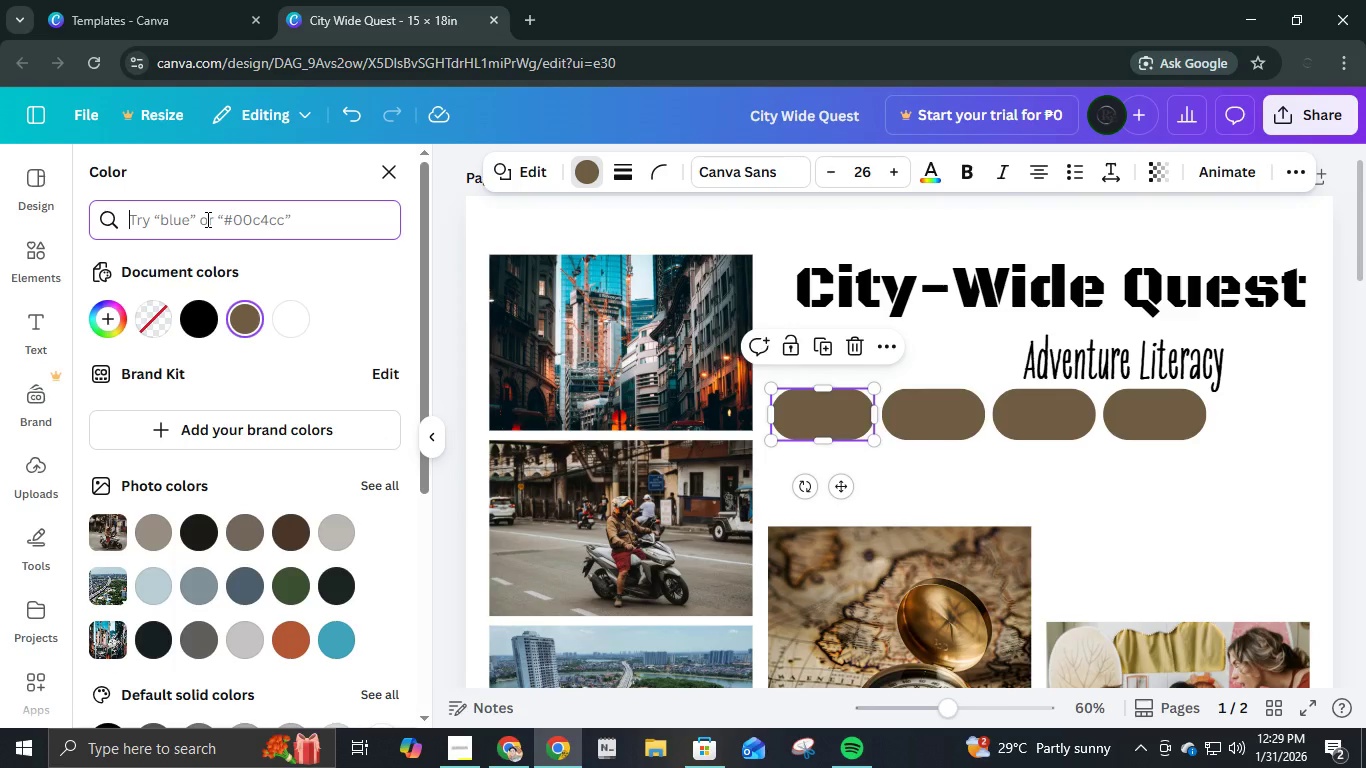 
type(og)
key(Backspace)
type(ff white)
 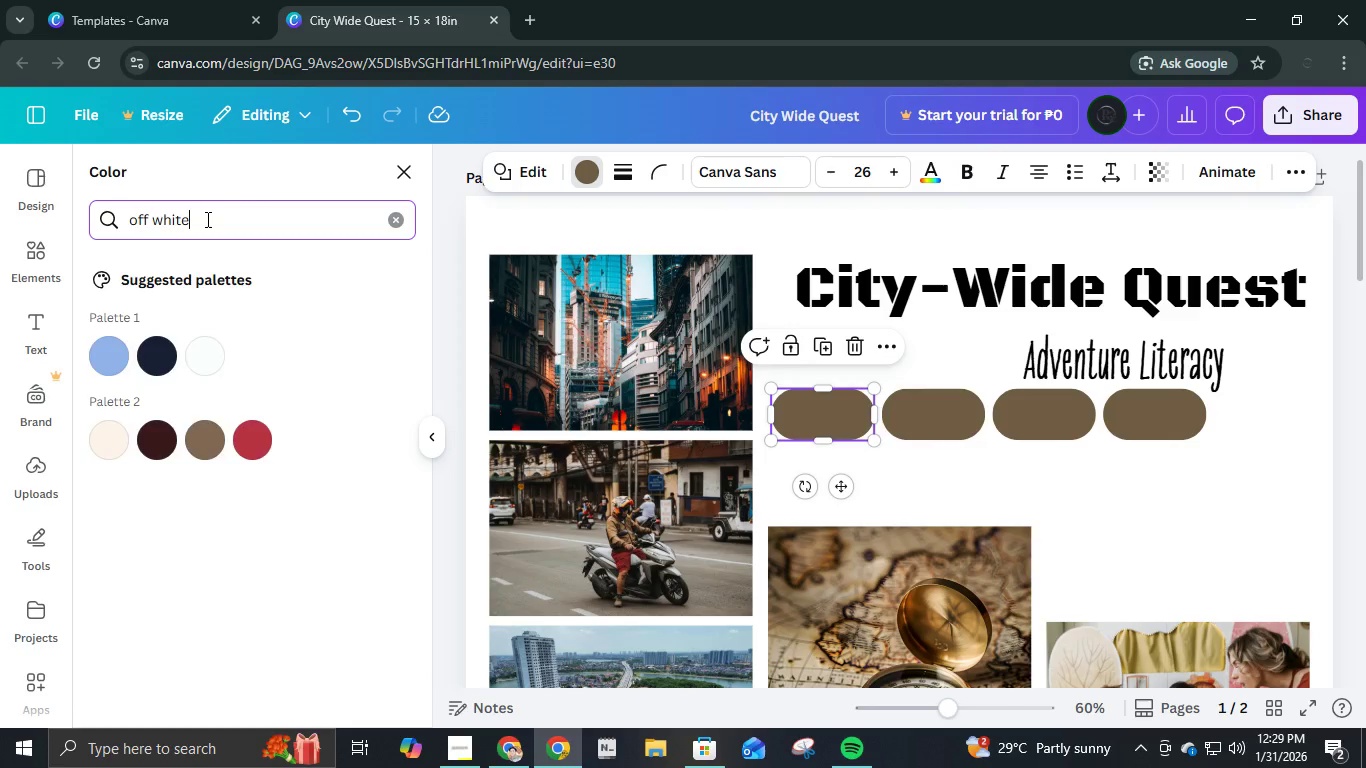 
key(Enter)
 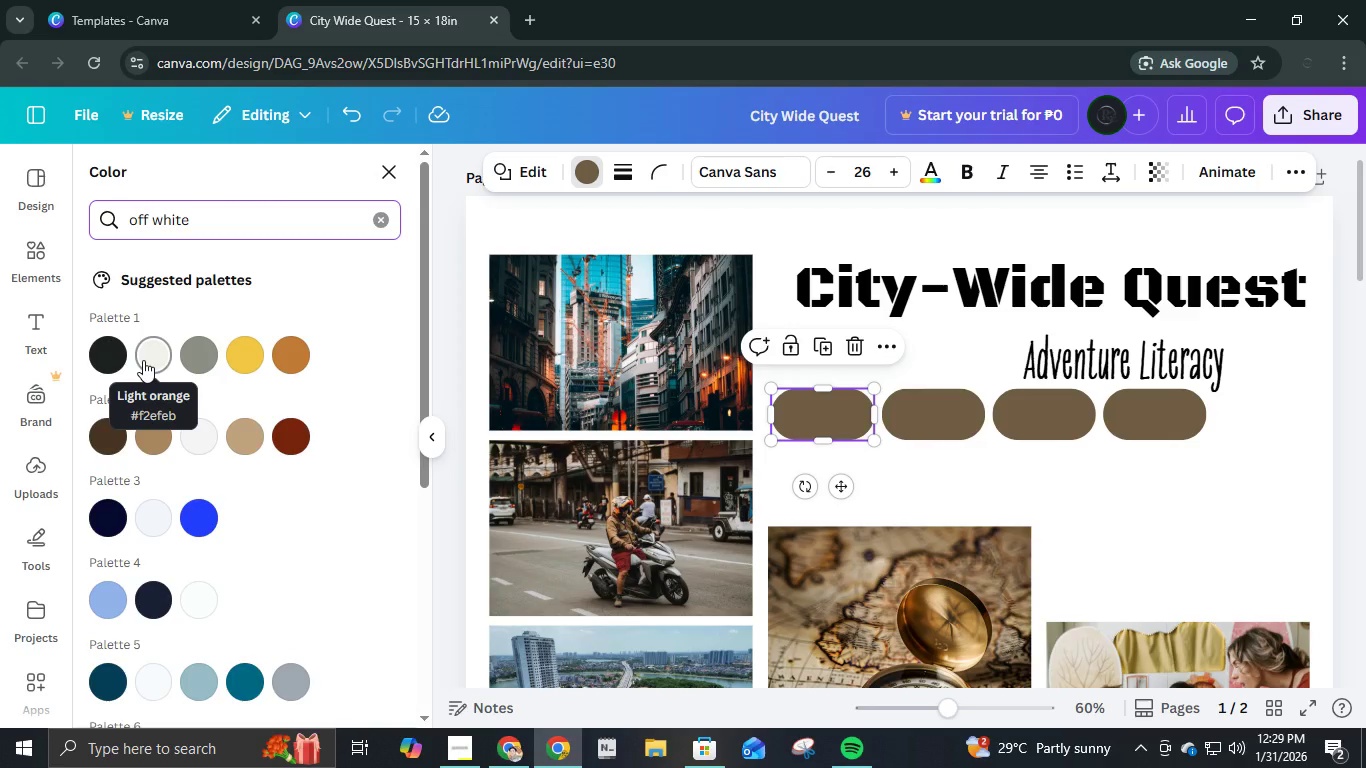 
mouse_move([201, 432])
 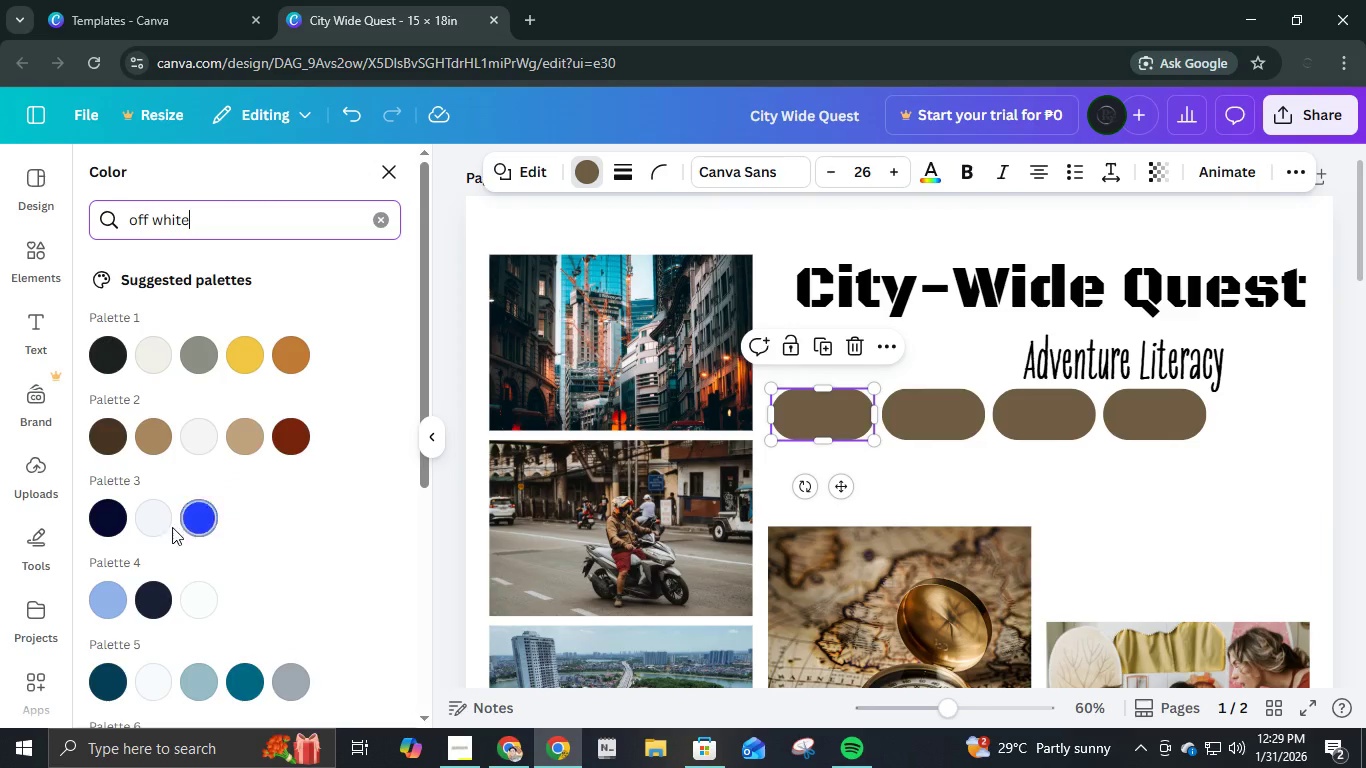 
mouse_move([166, 547])
 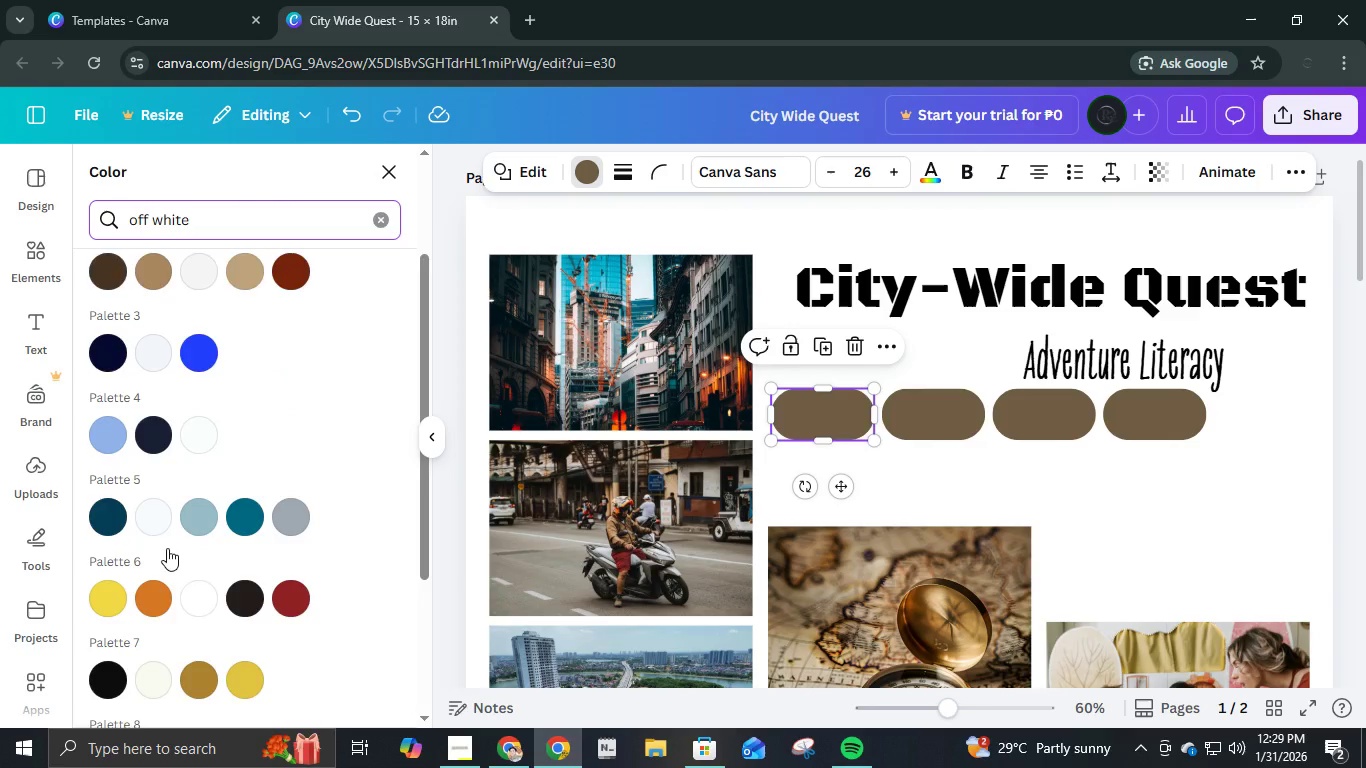 
scroll: coordinate [170, 494], scroll_direction: down, amount: 7.0
 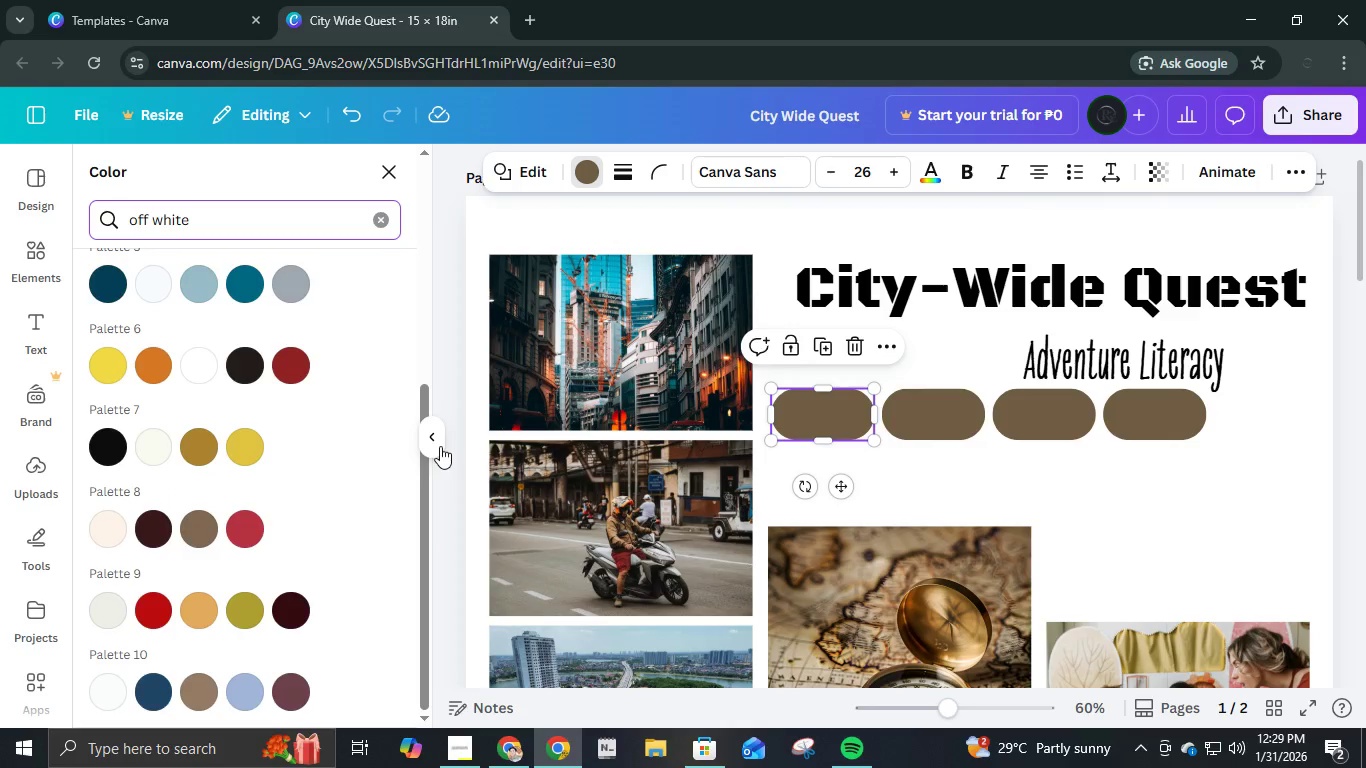 
mouse_move([124, 613])
 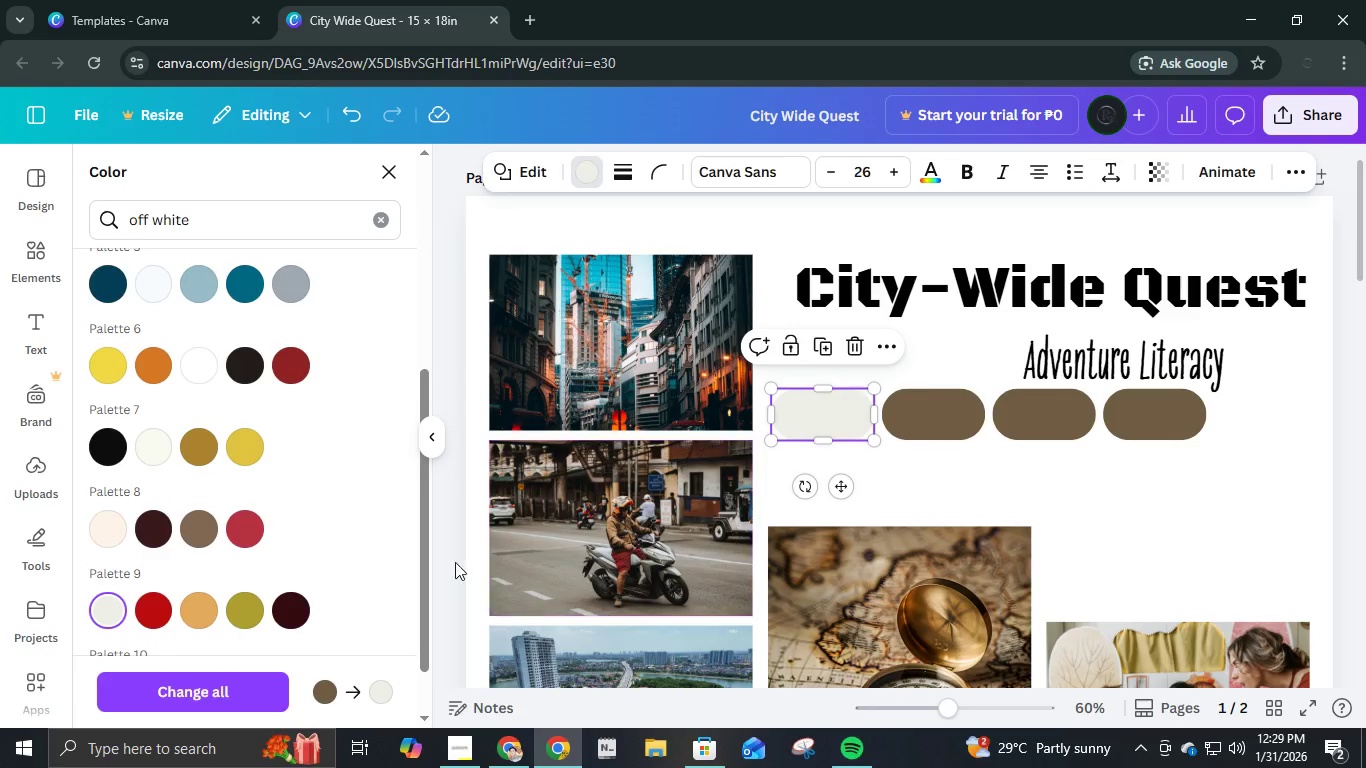 
scroll: coordinate [319, 554], scroll_direction: down, amount: 5.0
 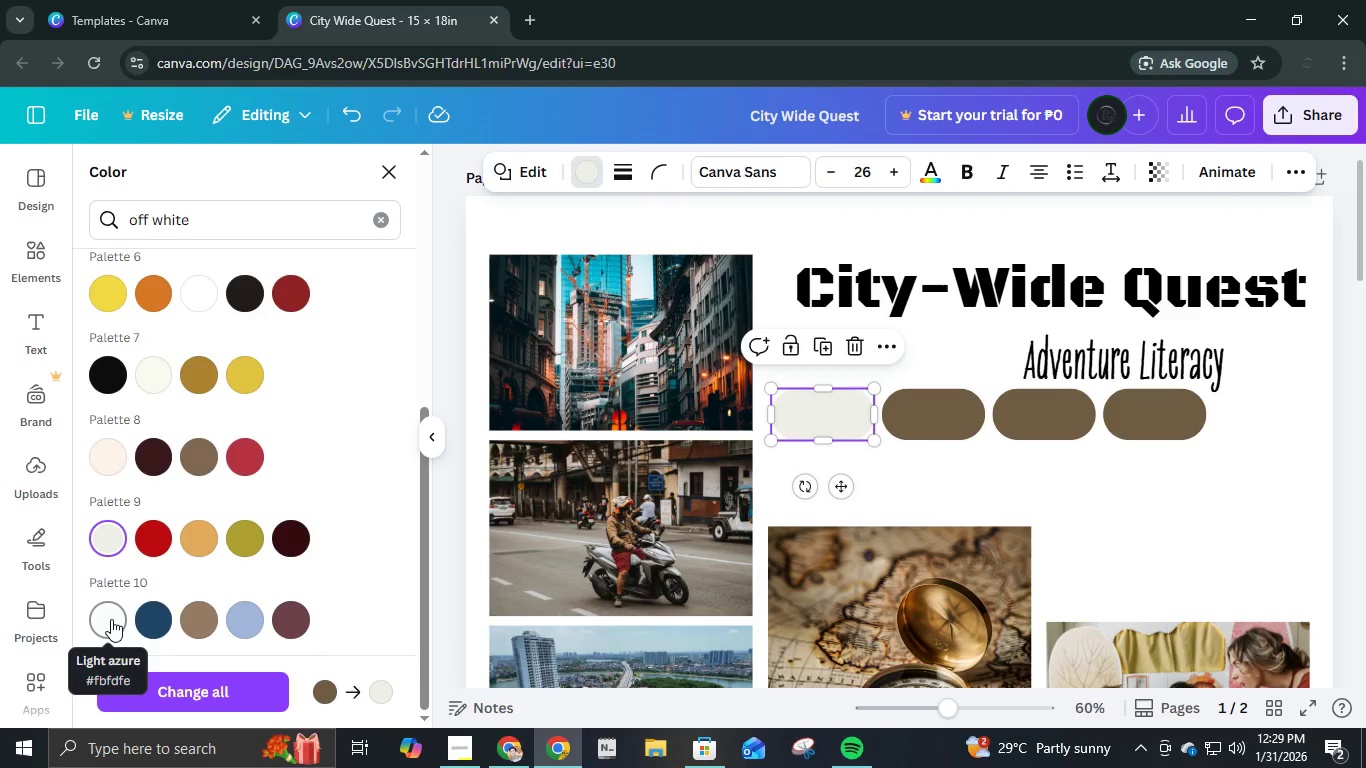 
left_click([111, 619])
 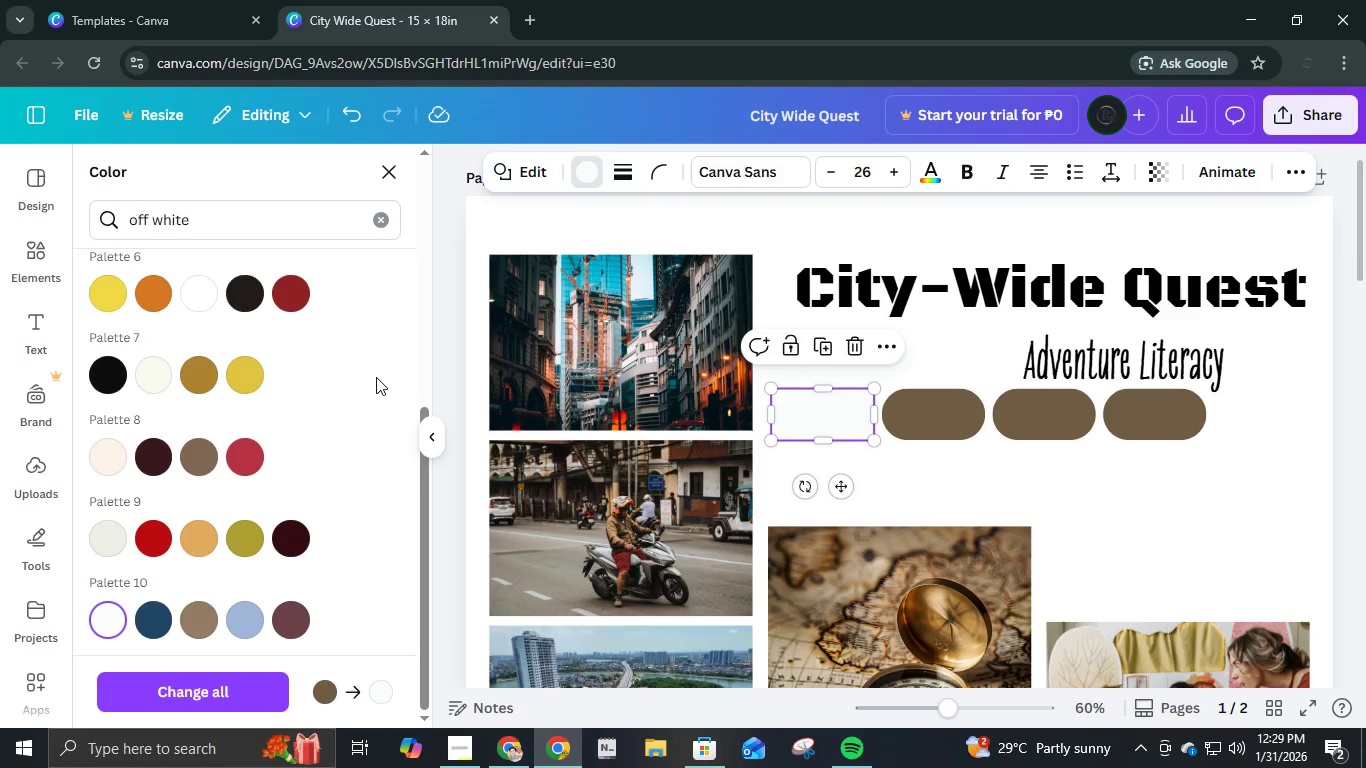 
scroll: coordinate [378, 377], scroll_direction: up, amount: 7.0
 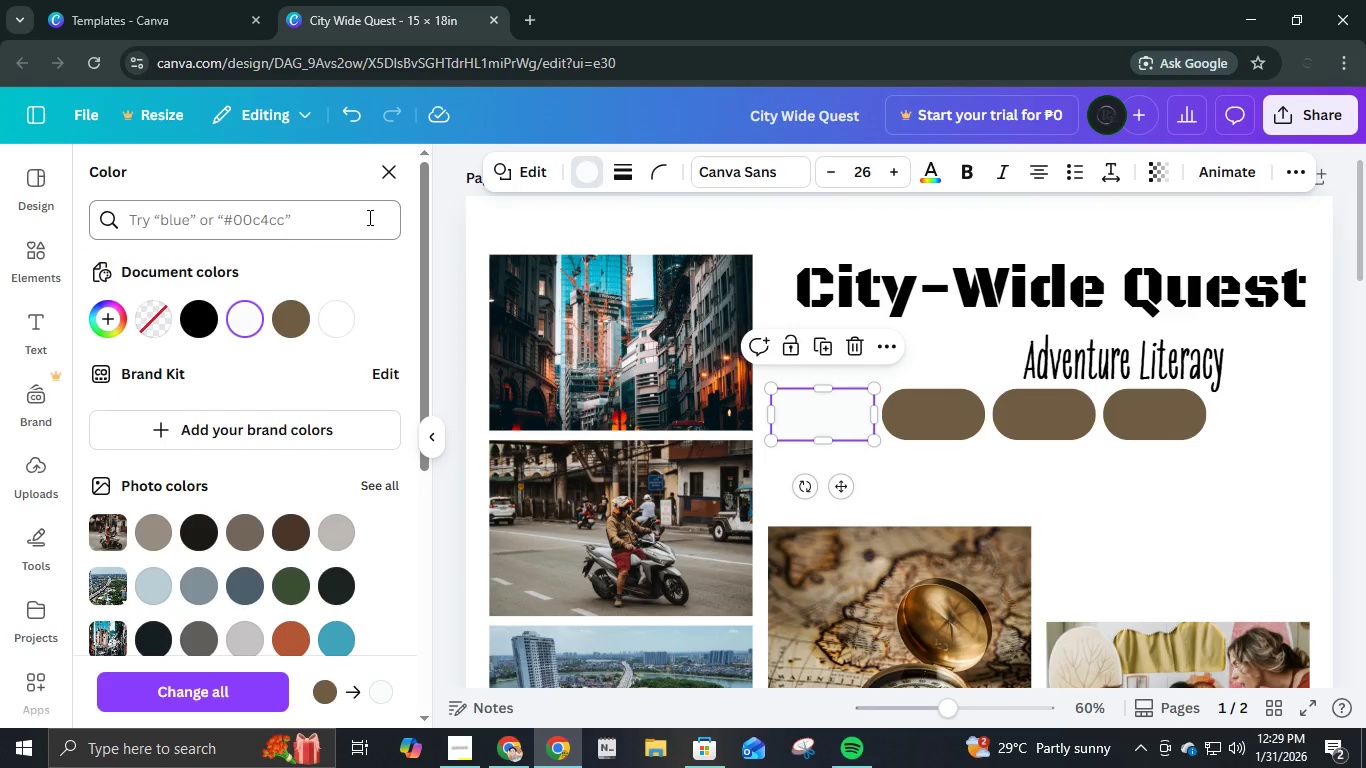 
left_click([367, 217])
 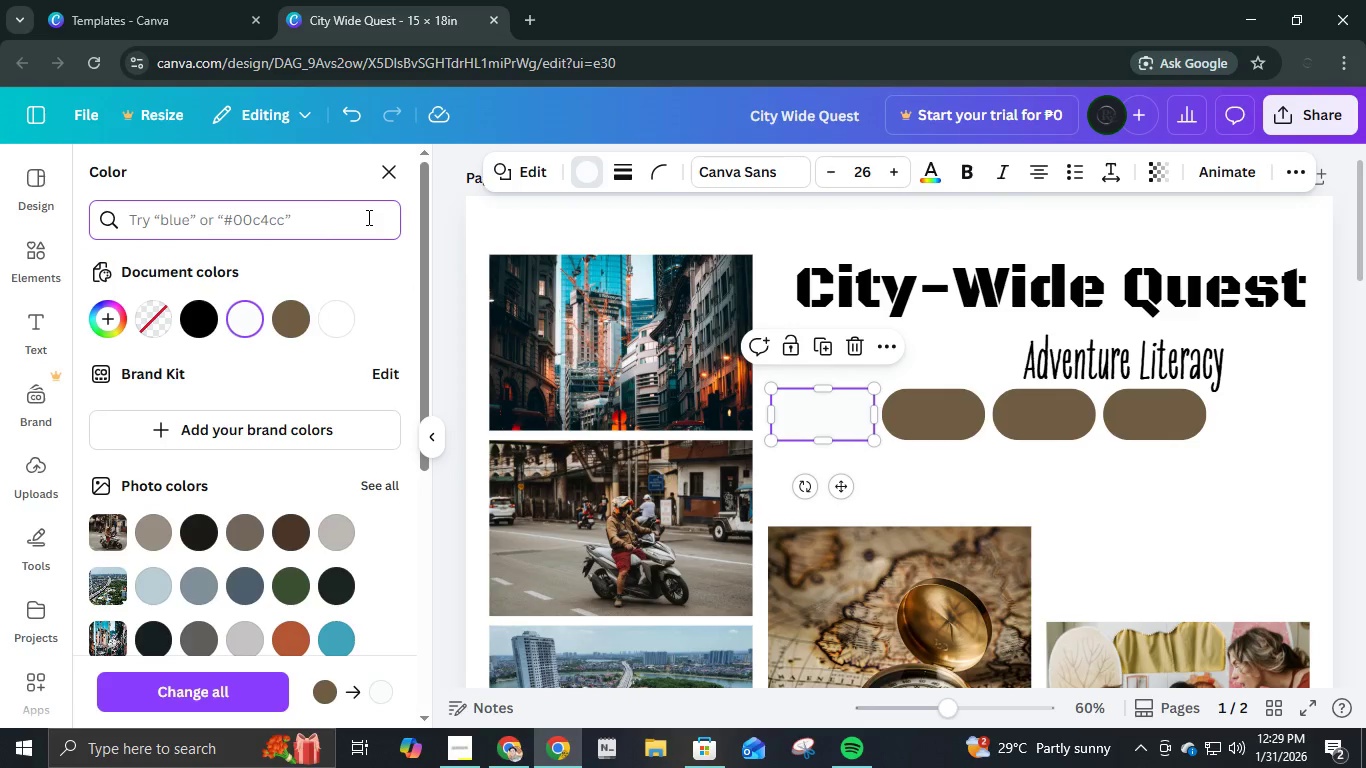 
type(orange)
 